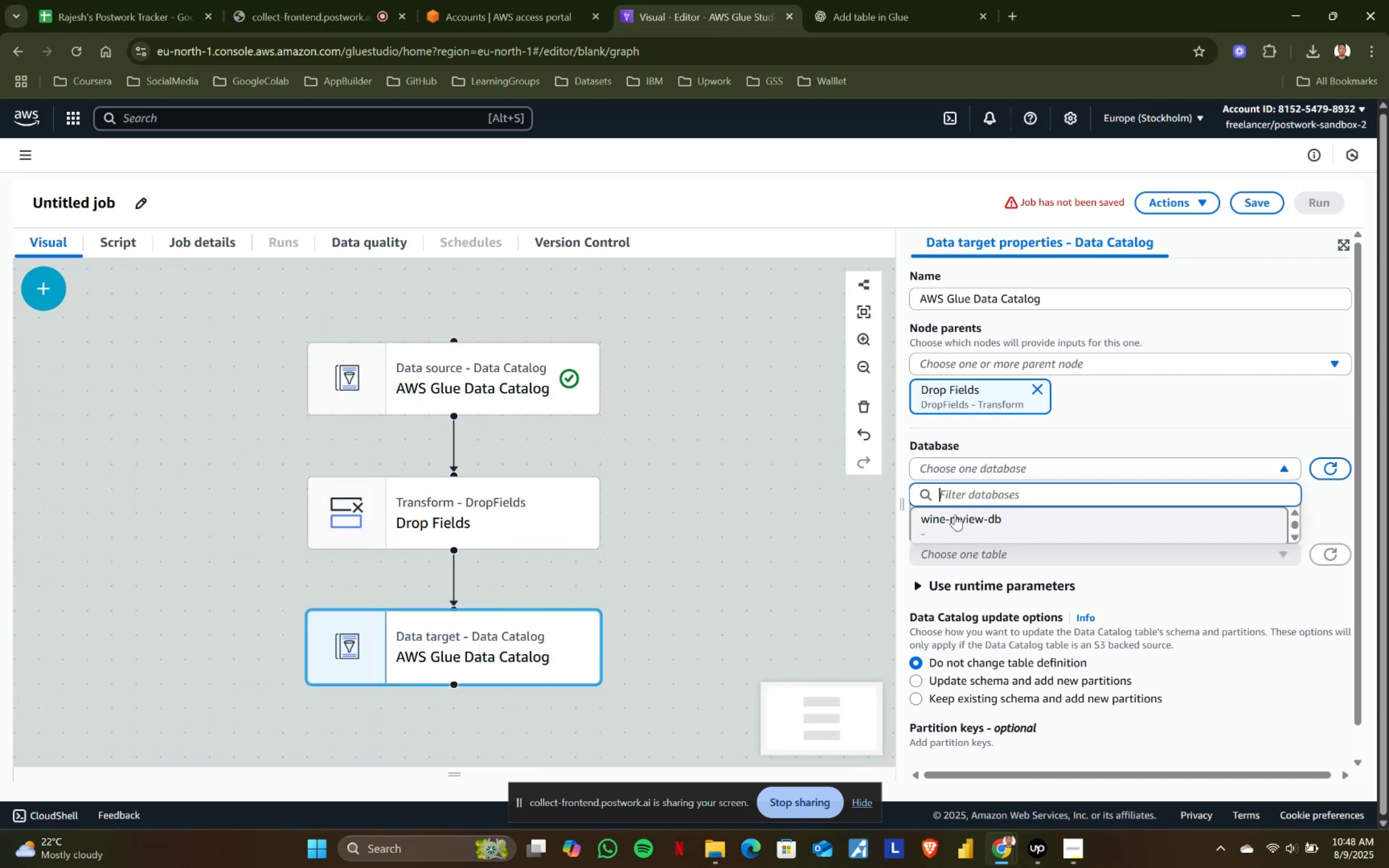 
left_click([954, 520])
 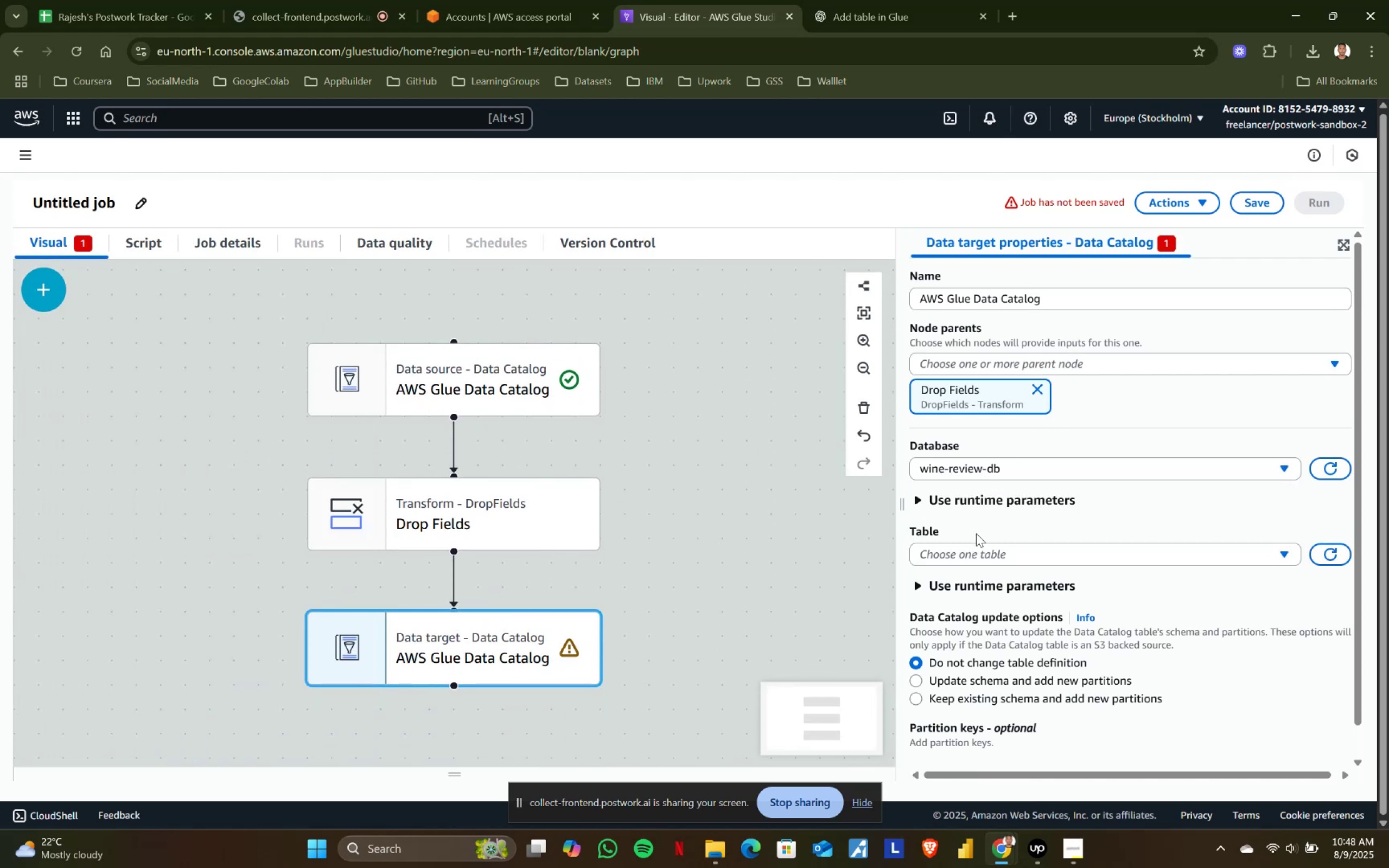 
left_click([955, 554])
 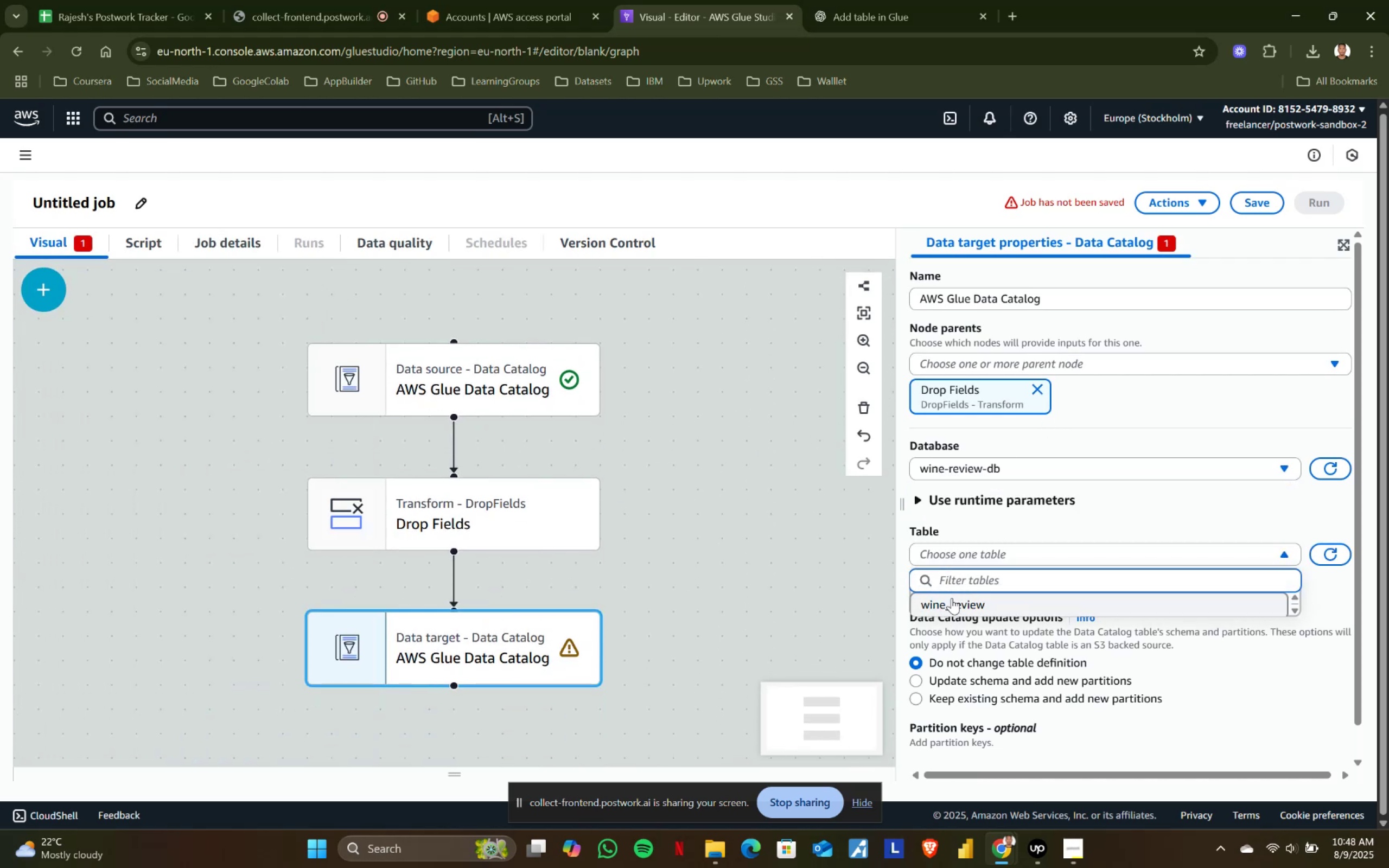 
left_click([951, 600])
 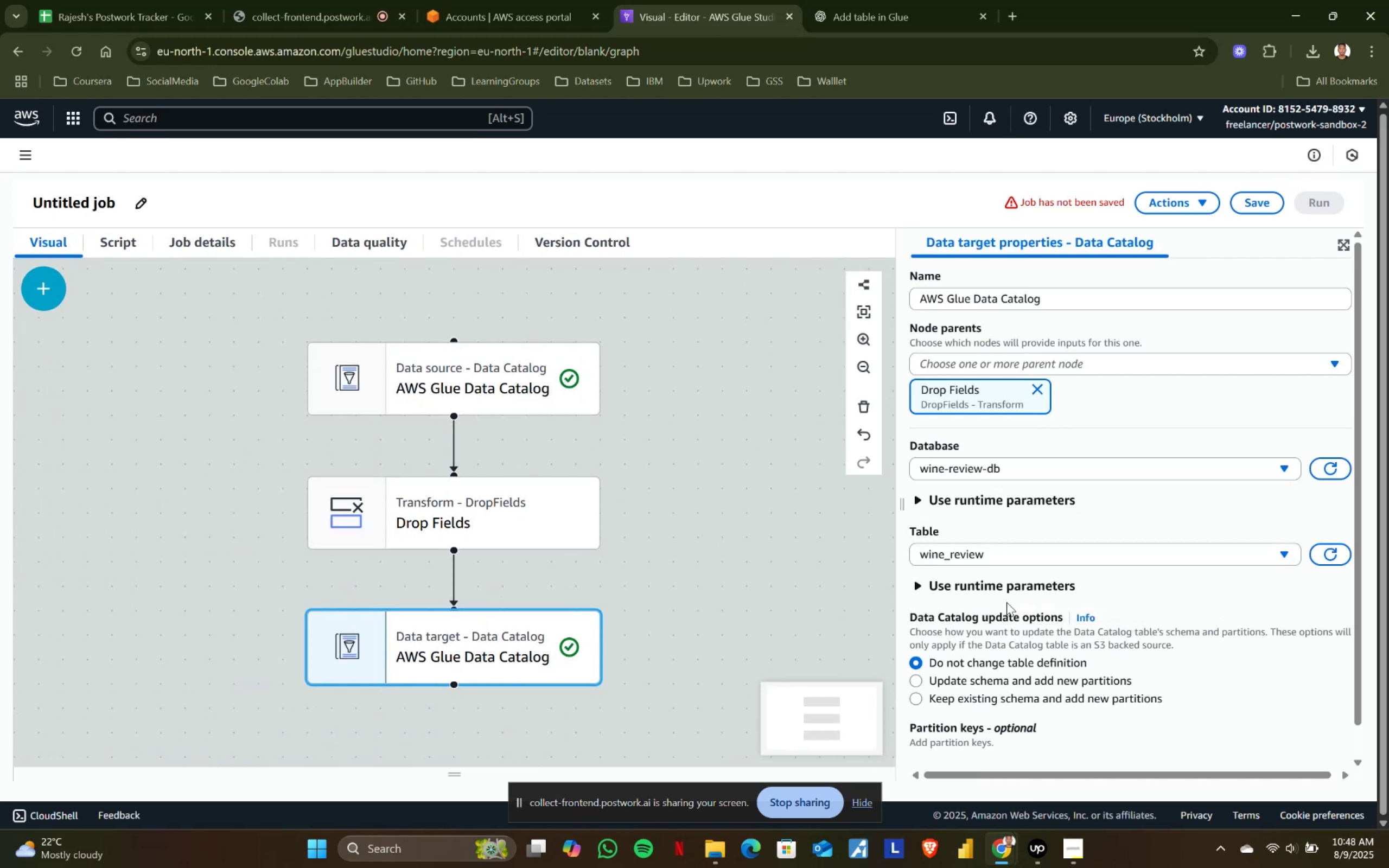 
scroll: coordinate [1005, 685], scroll_direction: down, amount: 2.0
 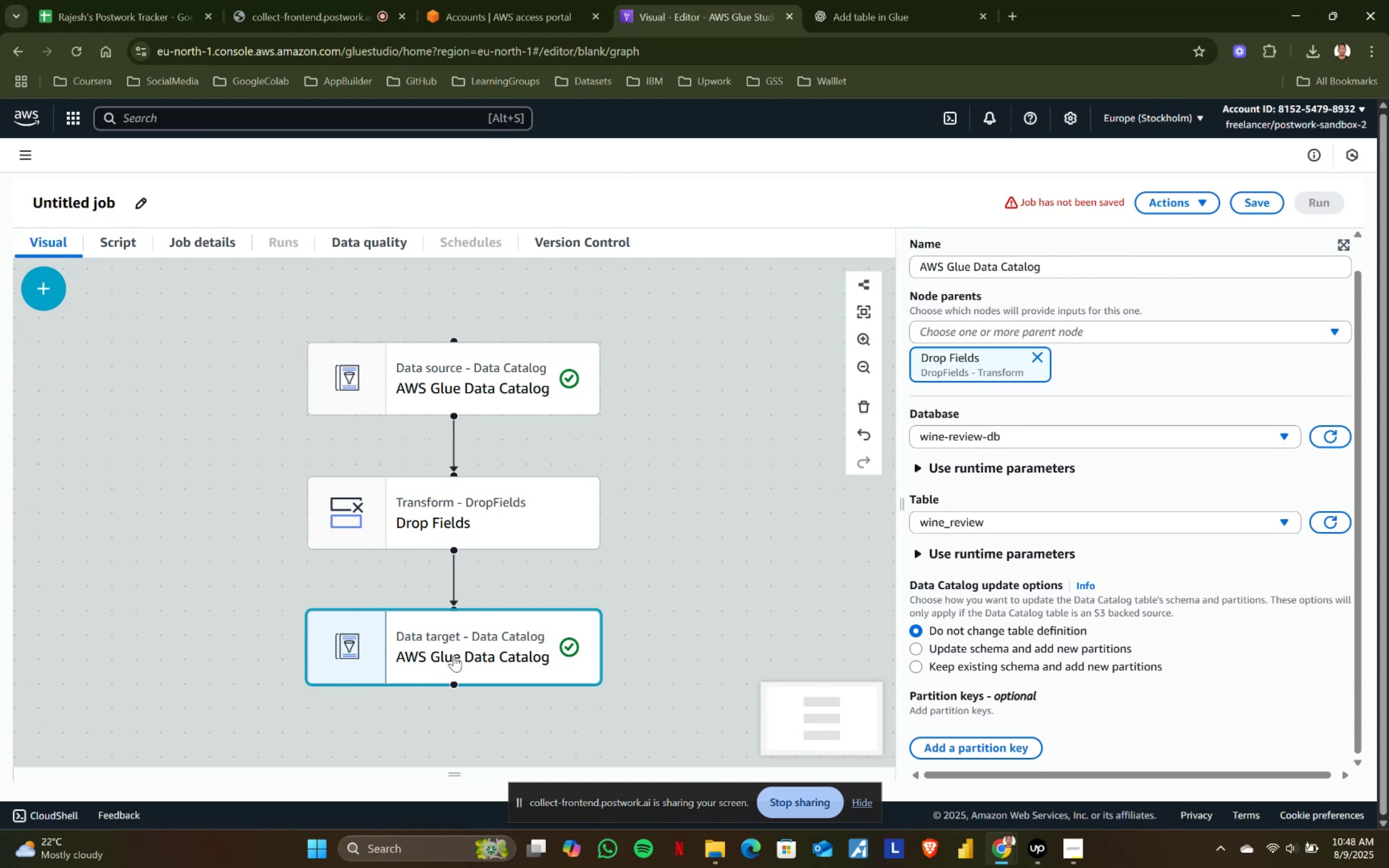 
wait(10.04)
 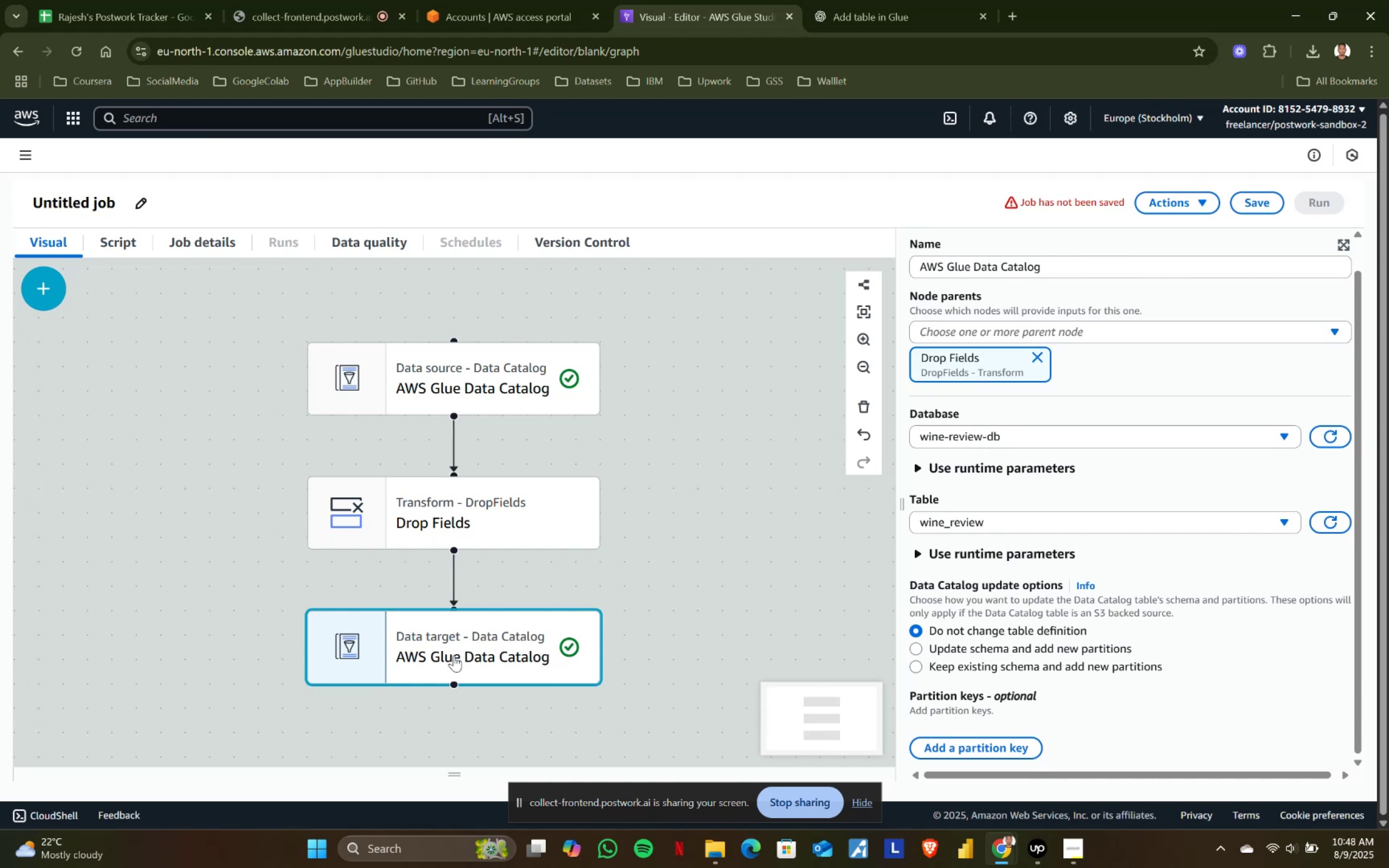 
left_click([454, 655])
 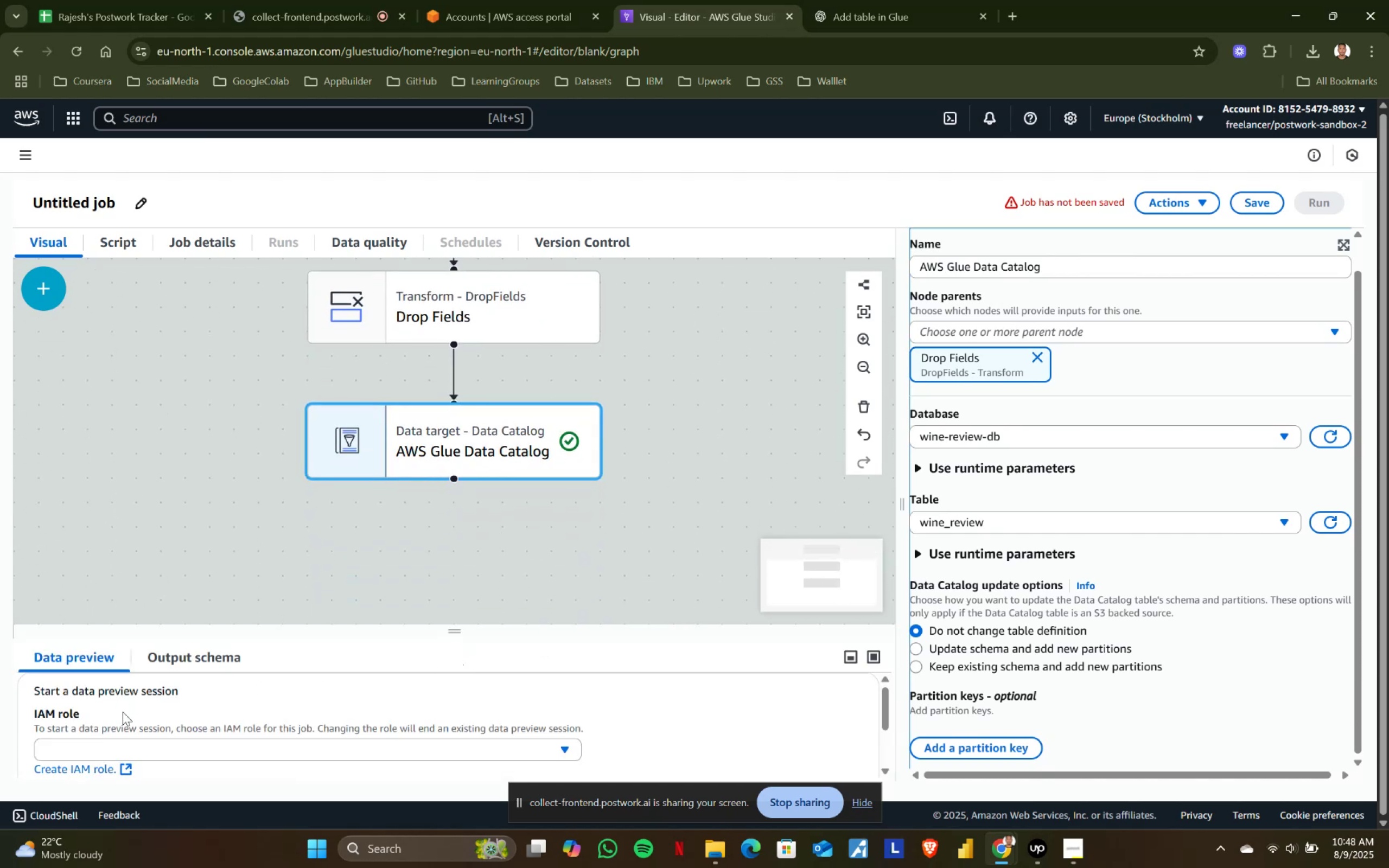 
left_click([167, 750])
 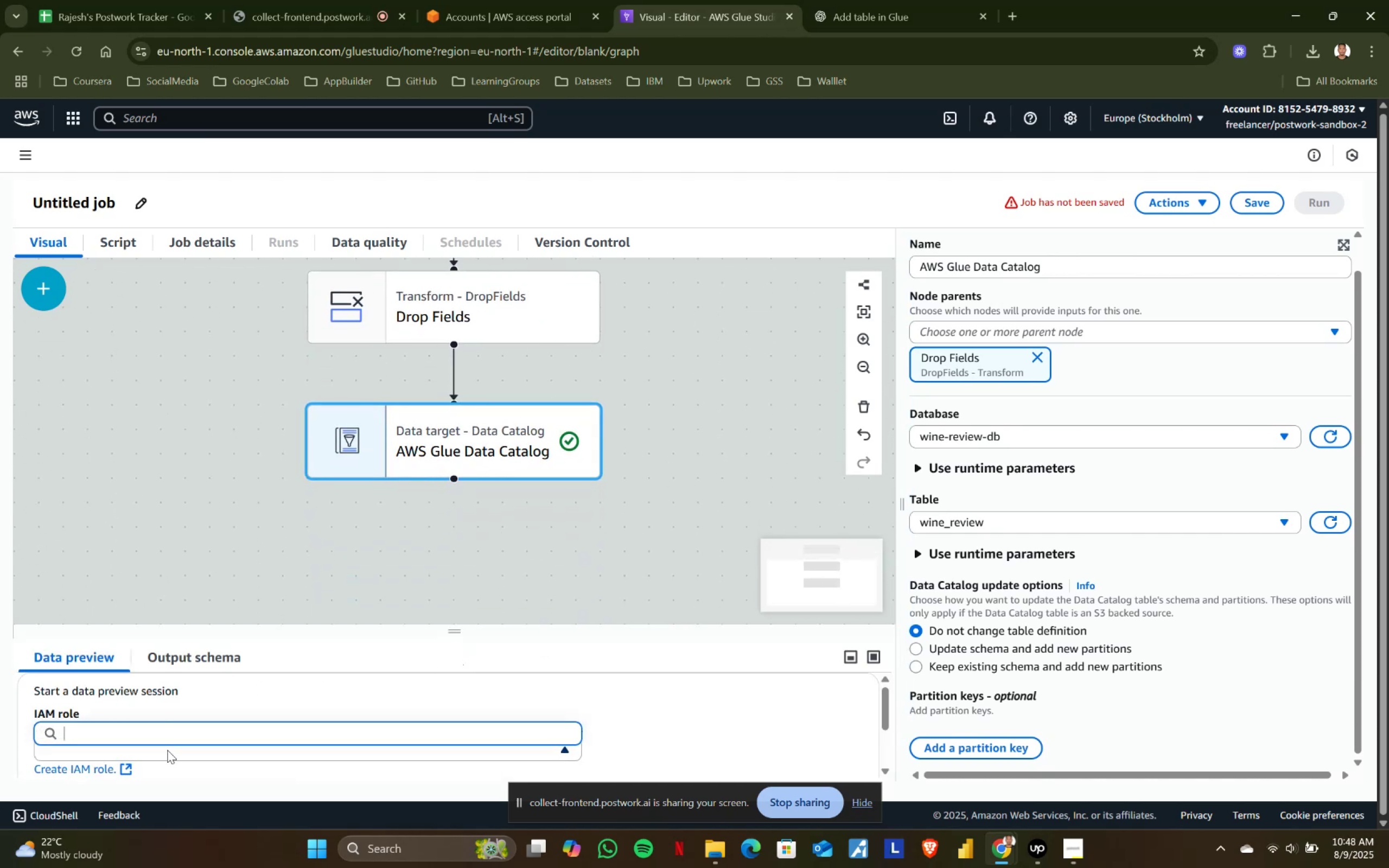 
left_click([167, 750])
 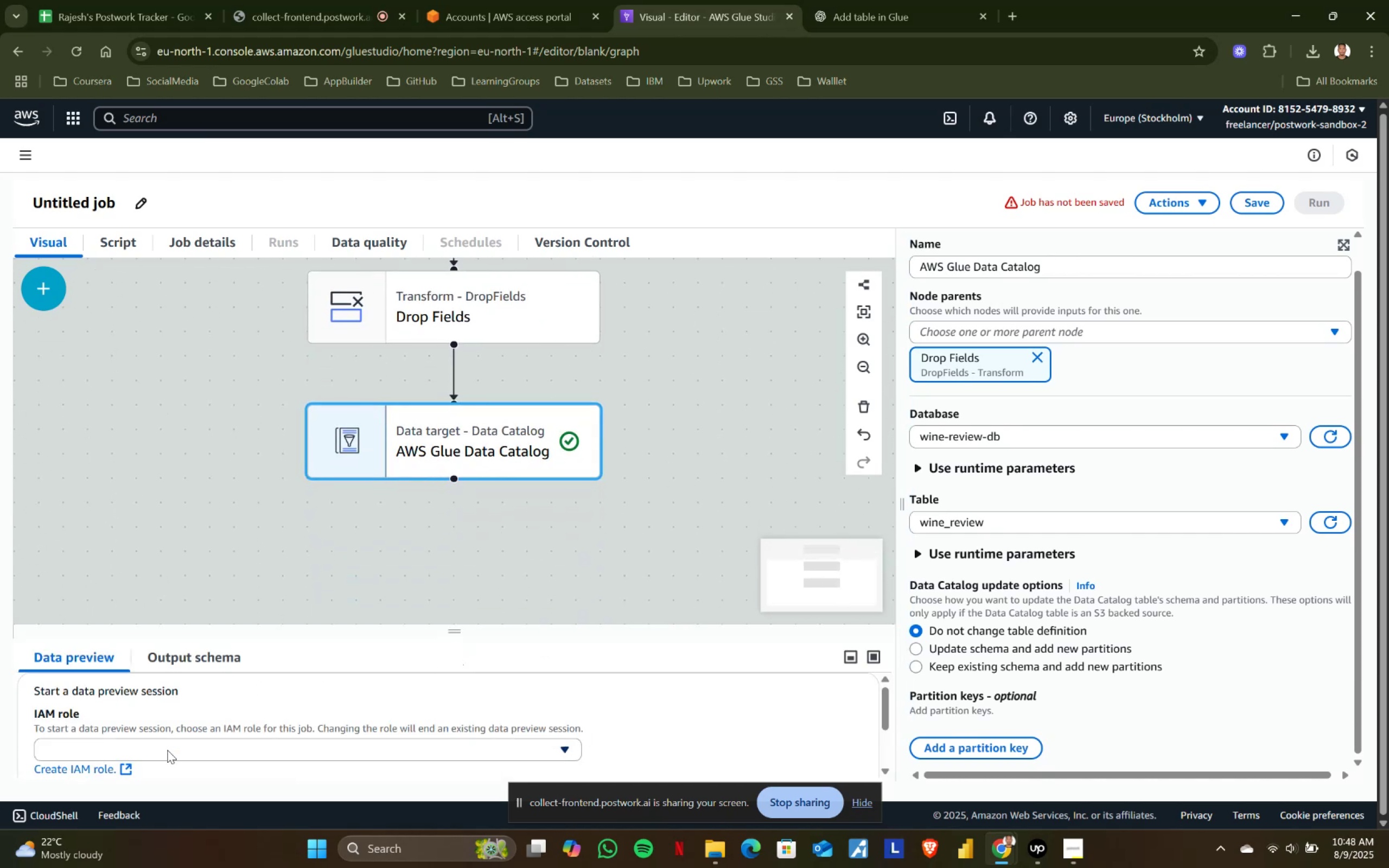 
scroll: coordinate [205, 744], scroll_direction: down, amount: 2.0
 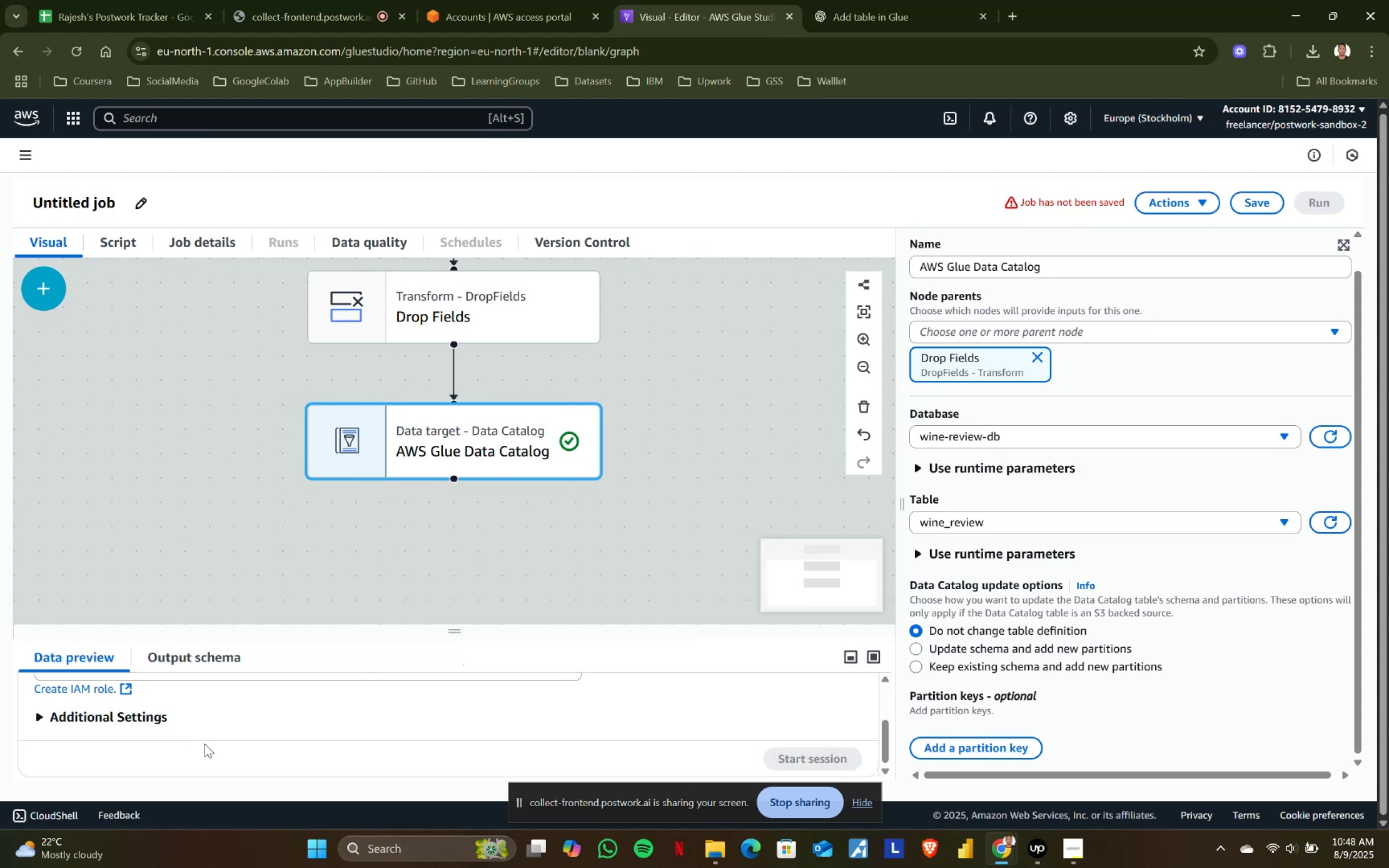 
scroll: coordinate [205, 744], scroll_direction: up, amount: 2.0
 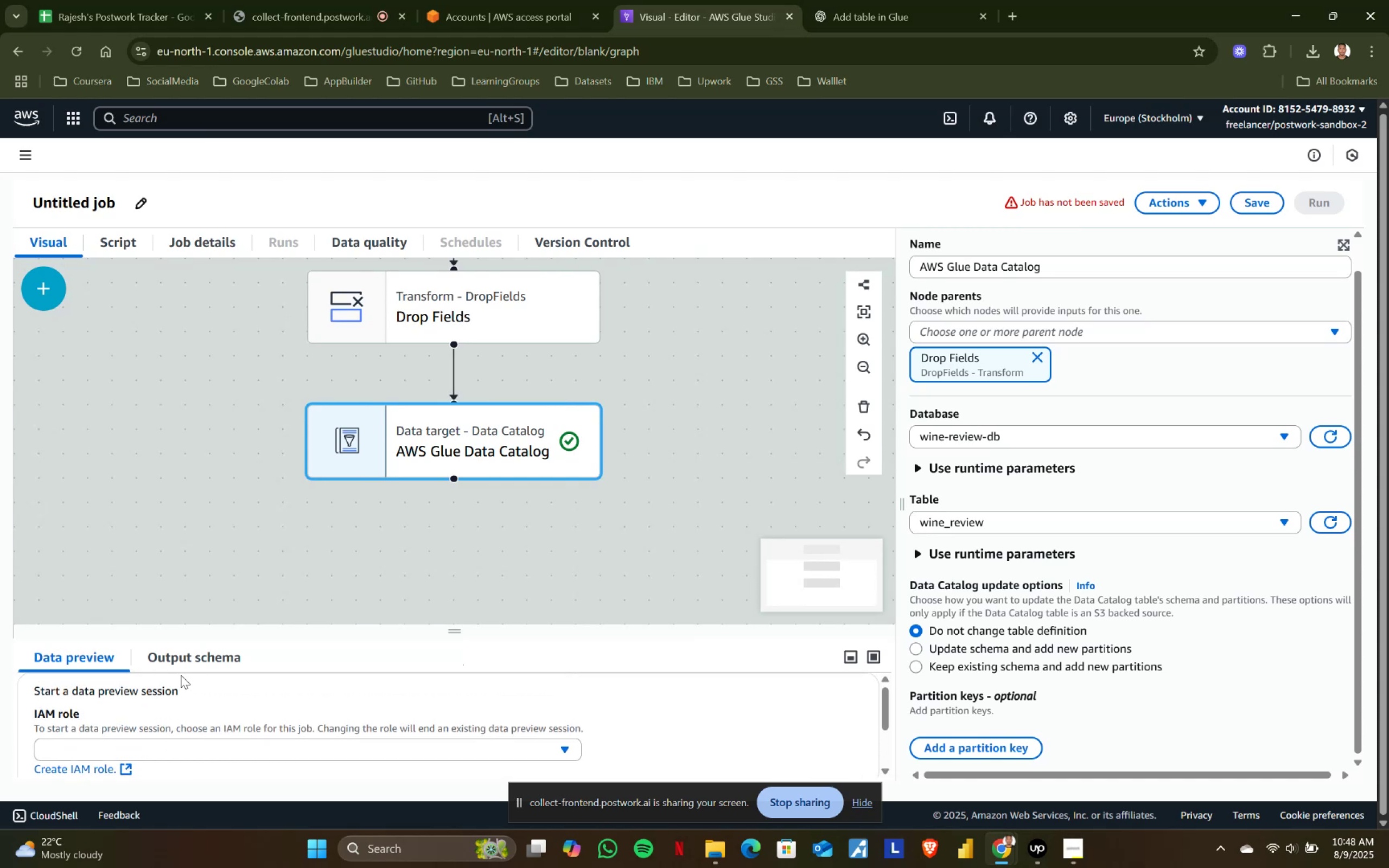 
left_click([178, 658])
 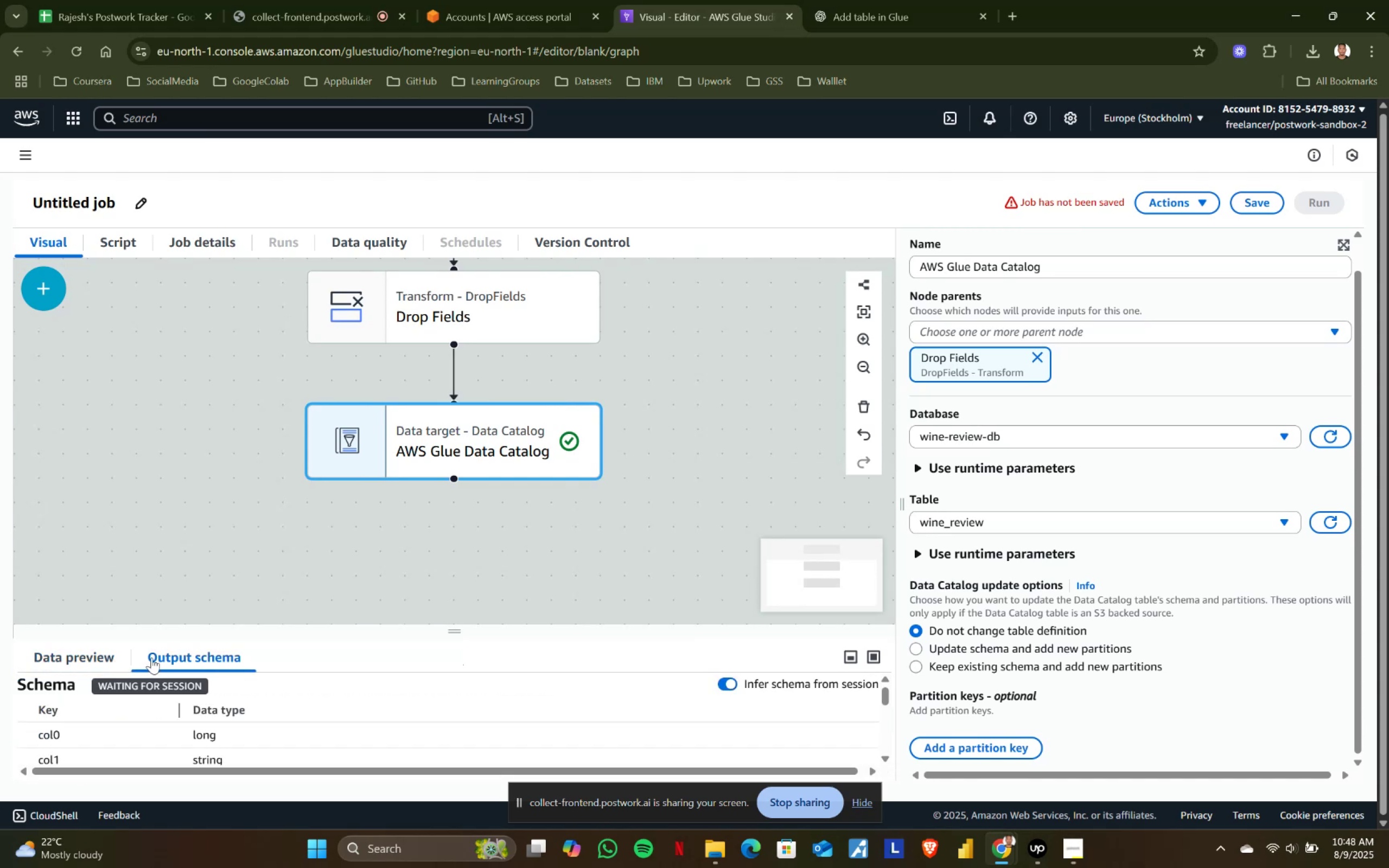 
scroll: coordinate [160, 714], scroll_direction: up, amount: 2.0
 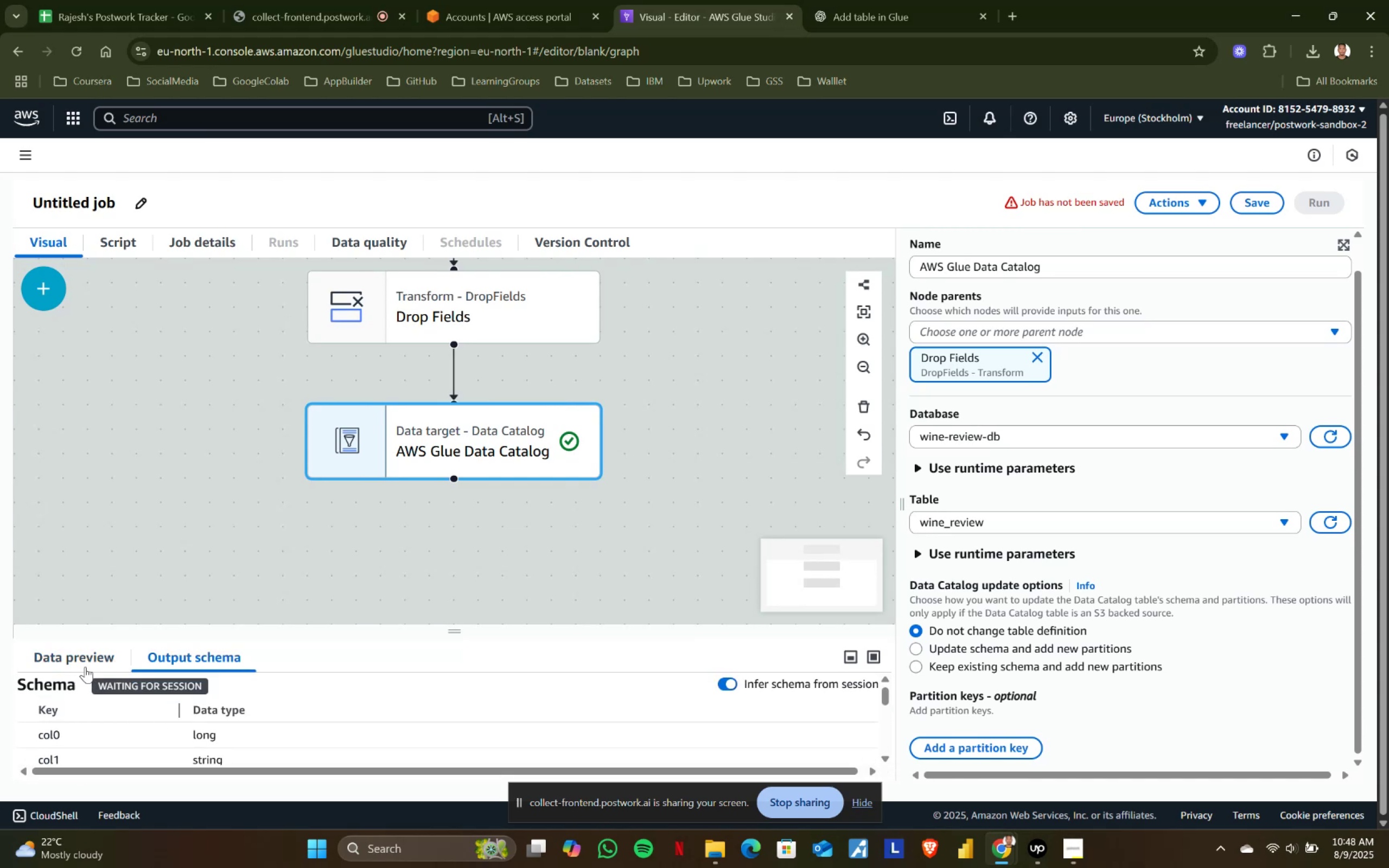 
left_click([82, 661])
 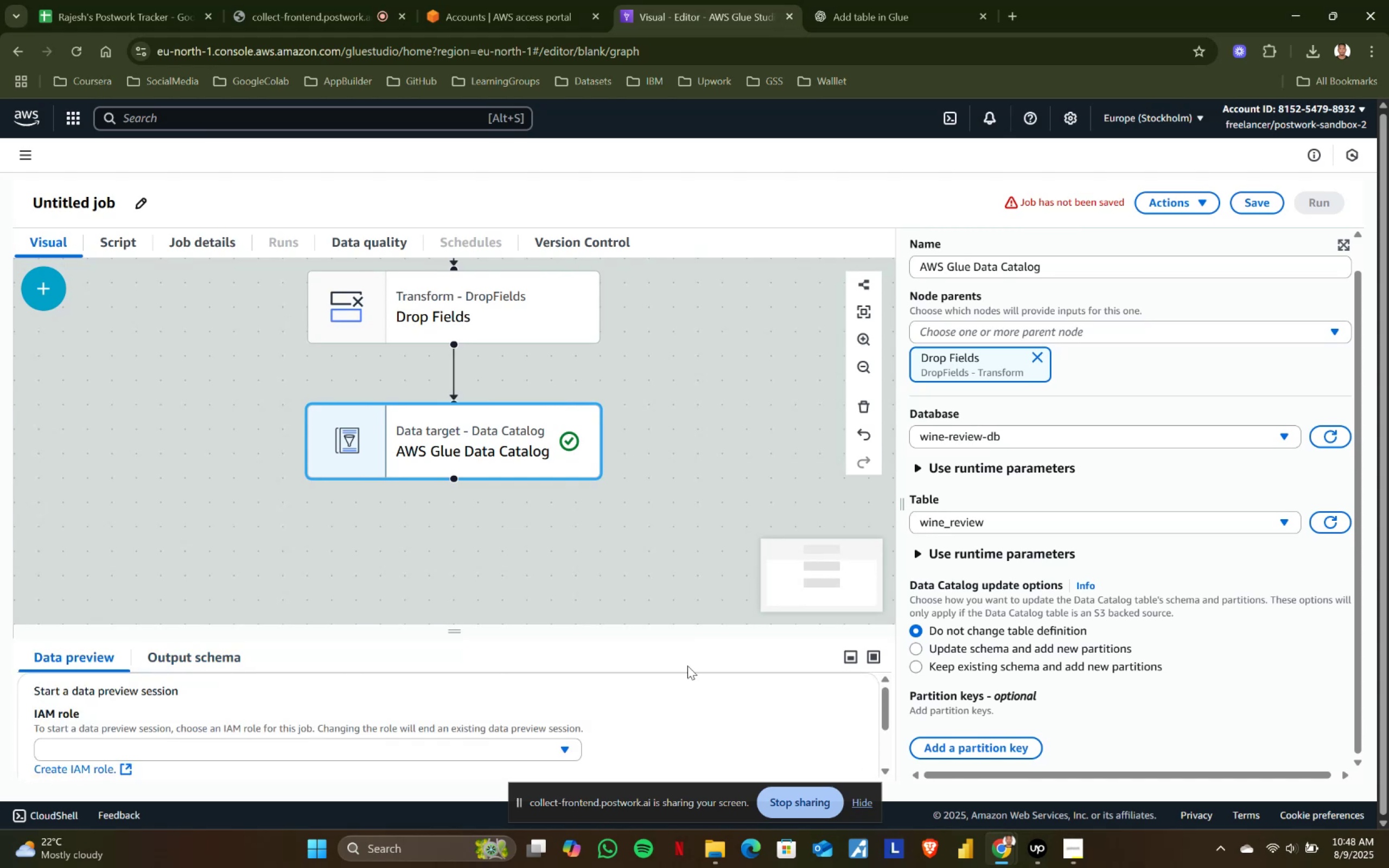 
scroll: coordinate [711, 694], scroll_direction: down, amount: 5.0
 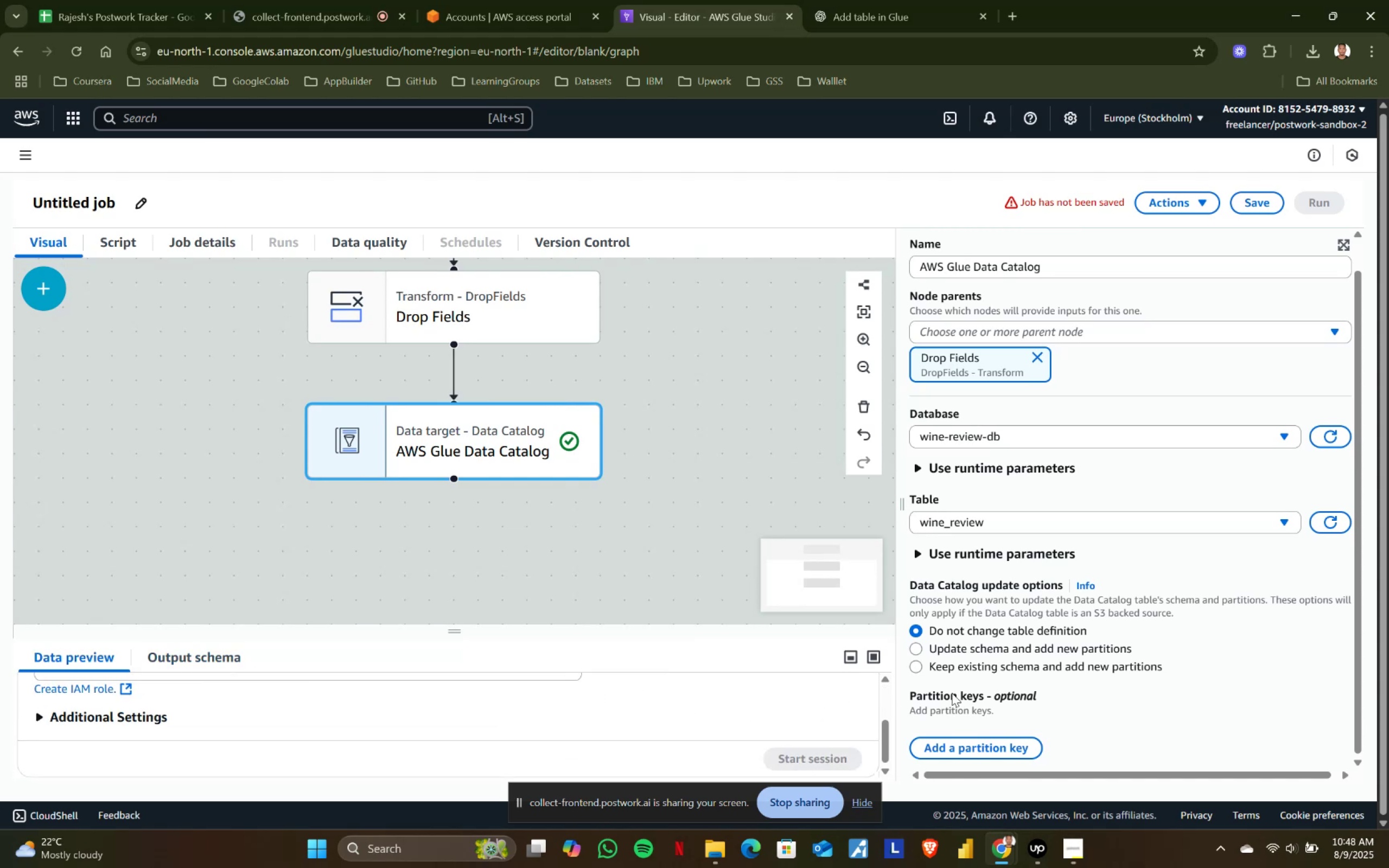 
scroll: coordinate [558, 554], scroll_direction: up, amount: 5.0
 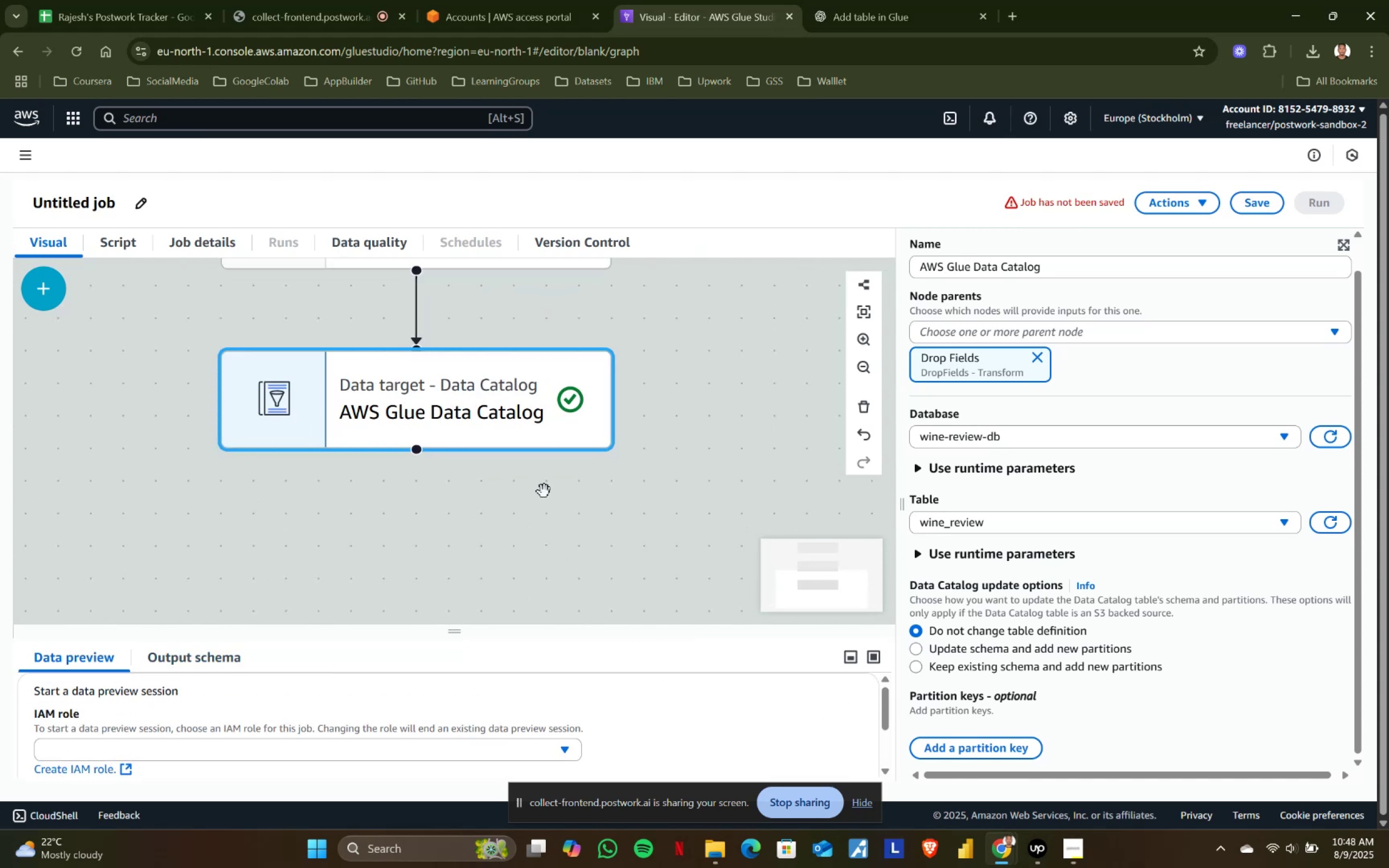 
scroll: coordinate [544, 492], scroll_direction: down, amount: 2.0
 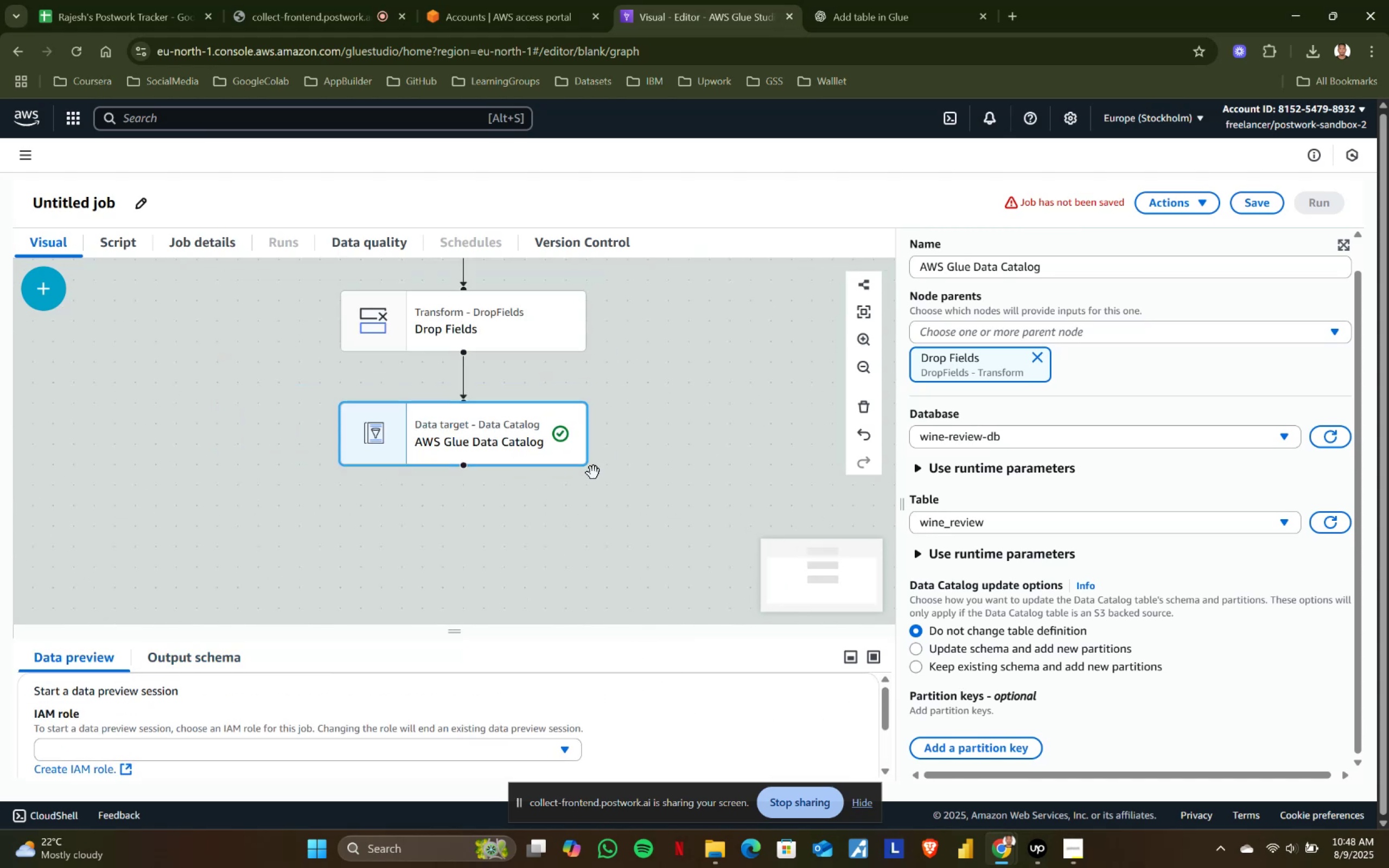 
left_click_drag(start_coordinate=[698, 424], to_coordinate=[710, 535])
 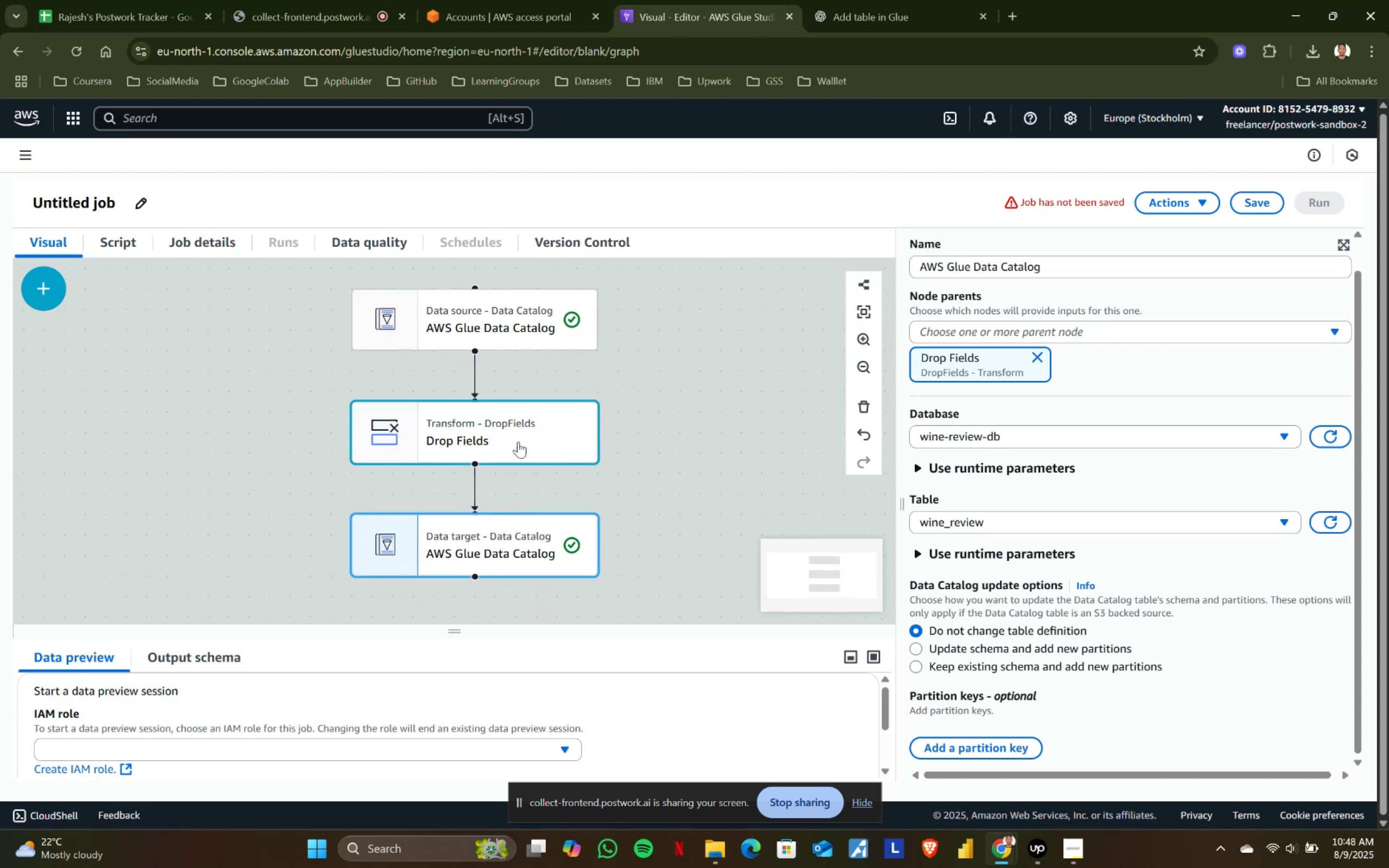 
left_click([513, 444])
 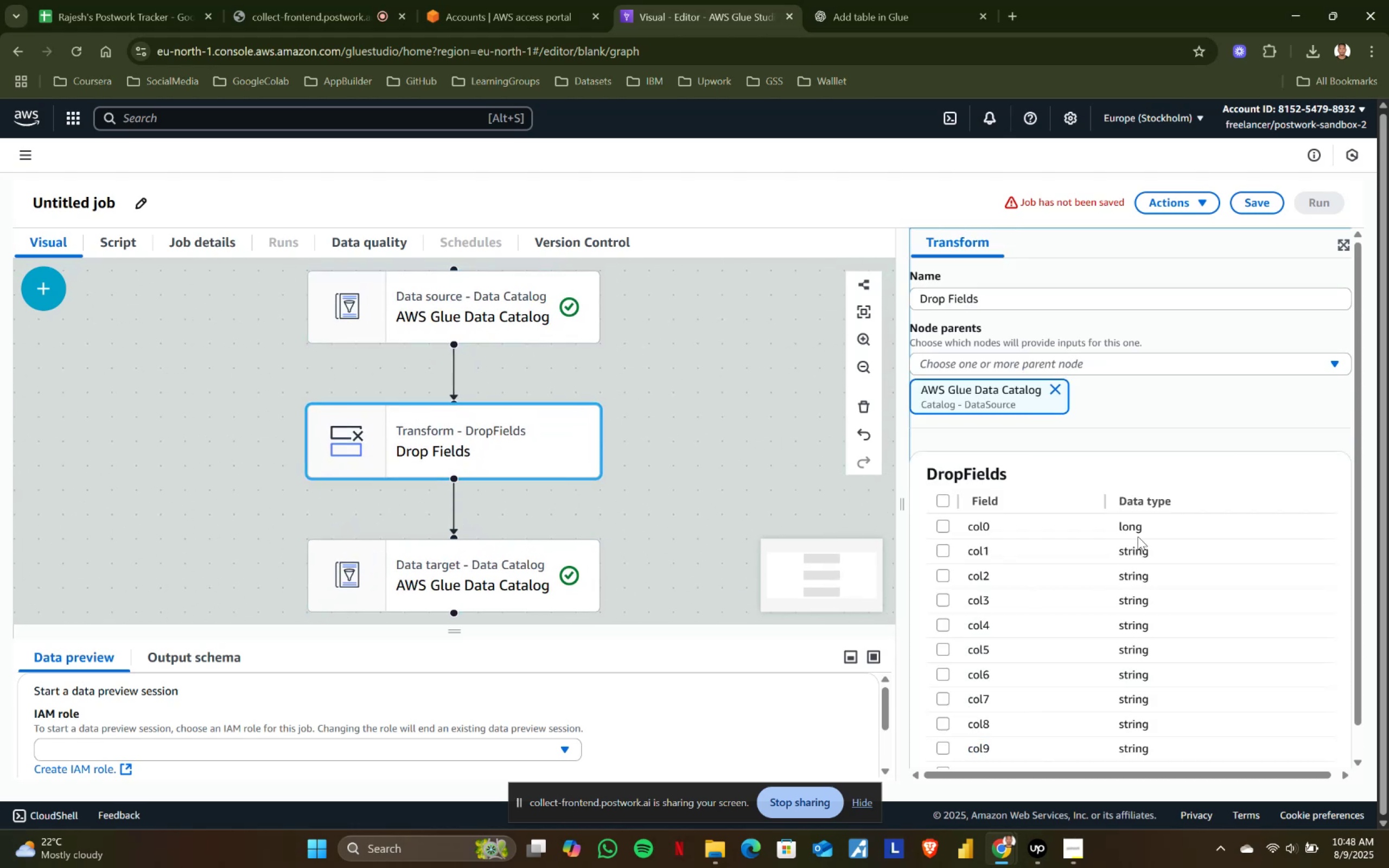 
double_click([1135, 548])
 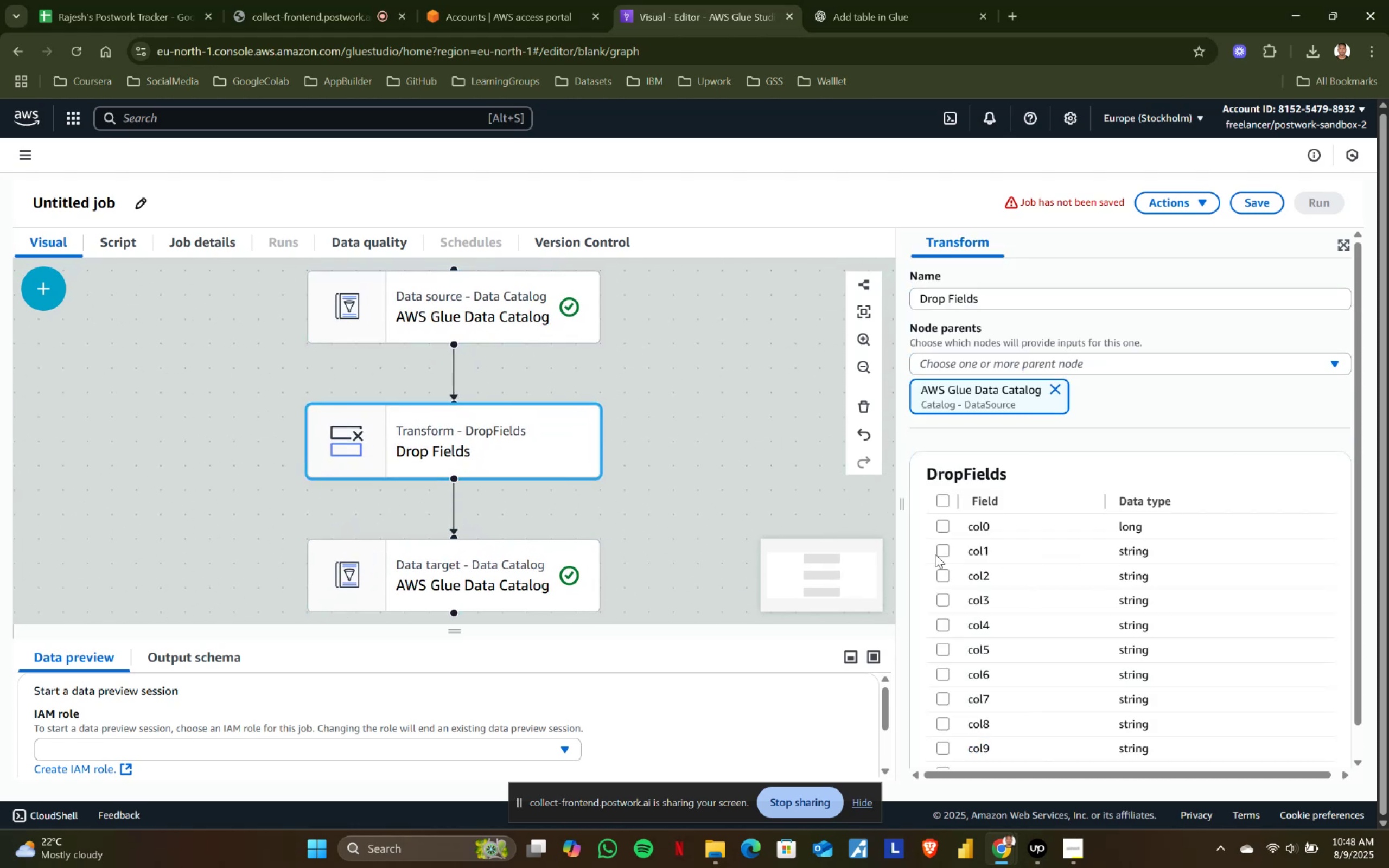 
left_click([938, 551])
 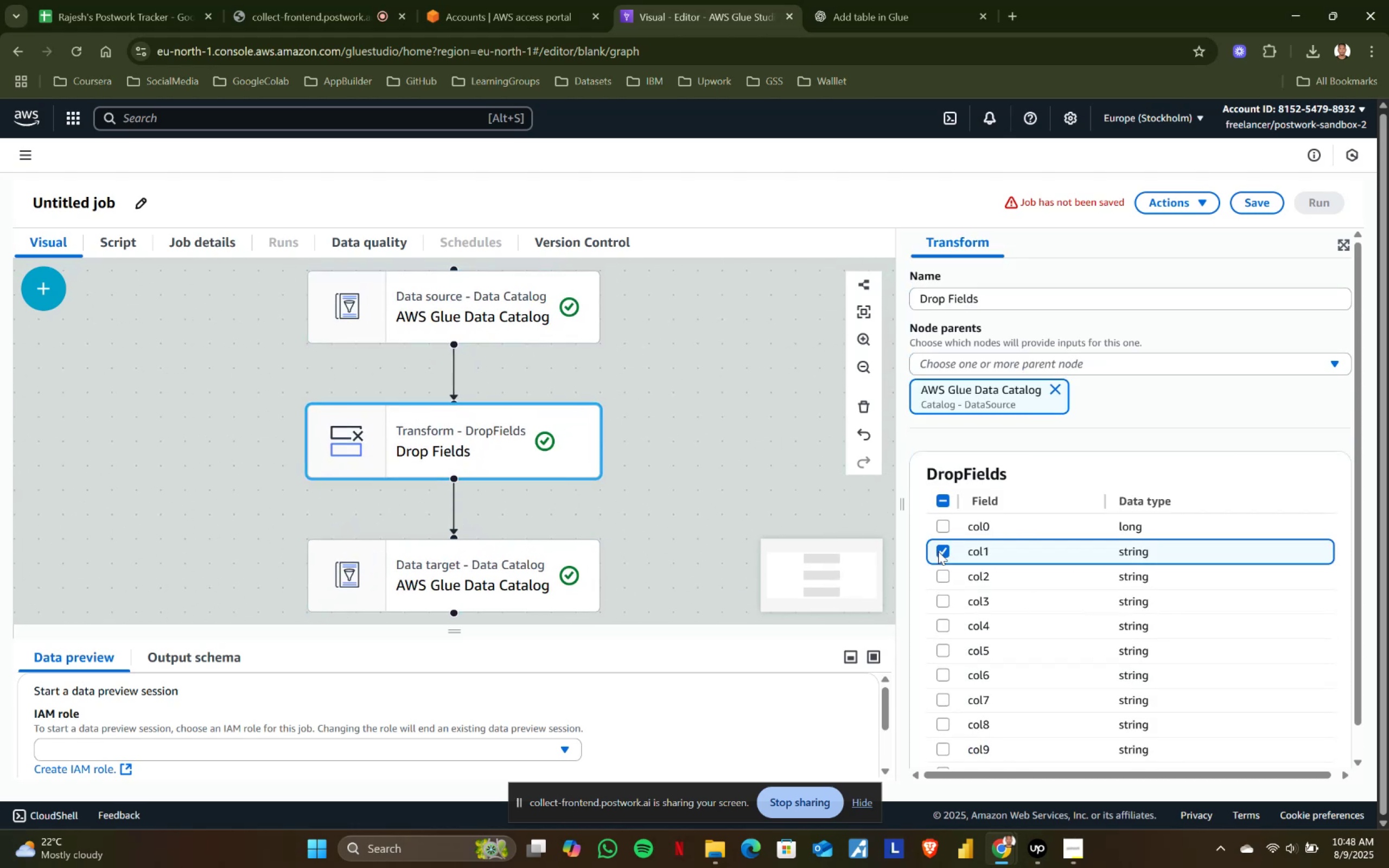 
left_click([938, 551])
 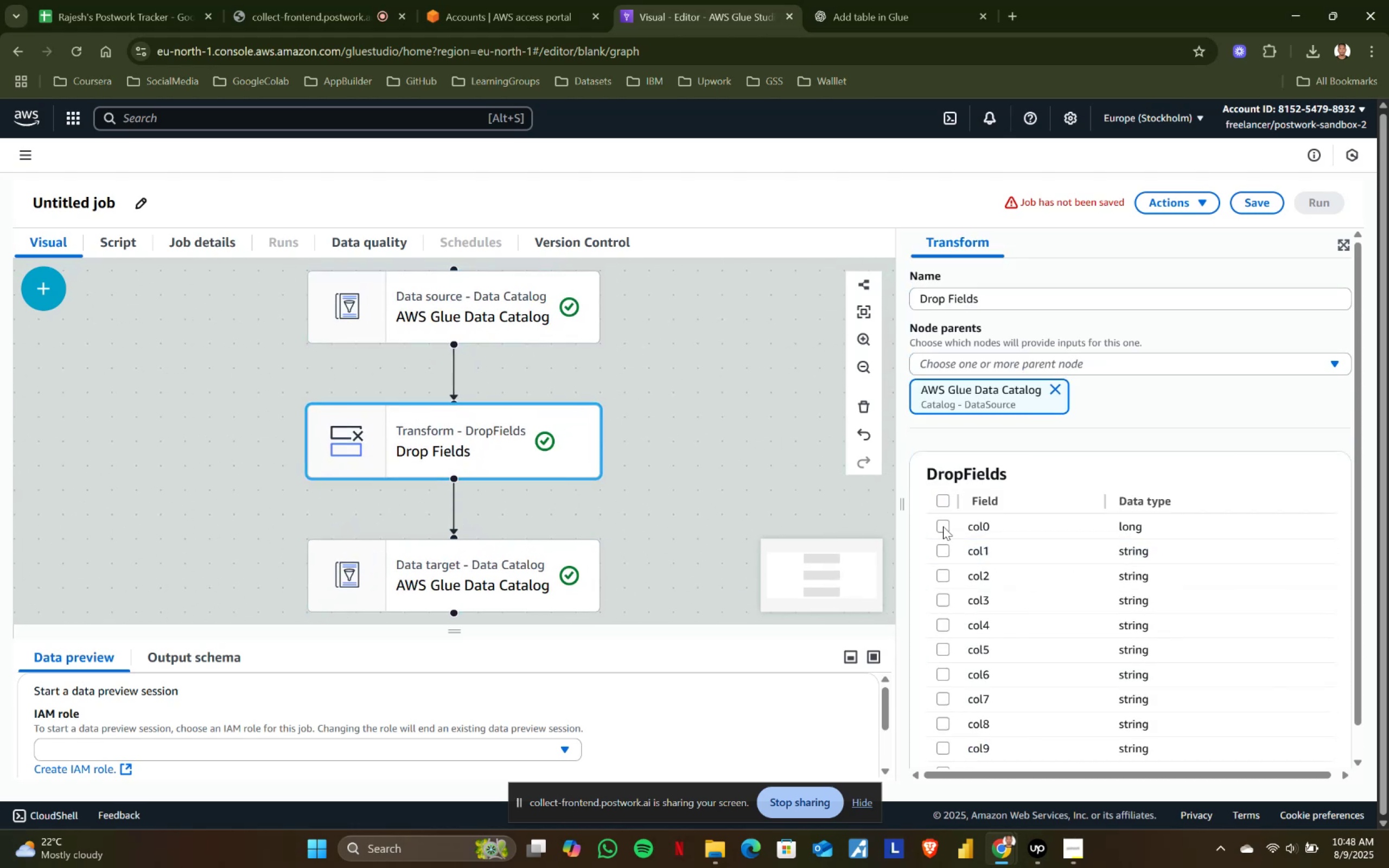 
left_click([943, 526])
 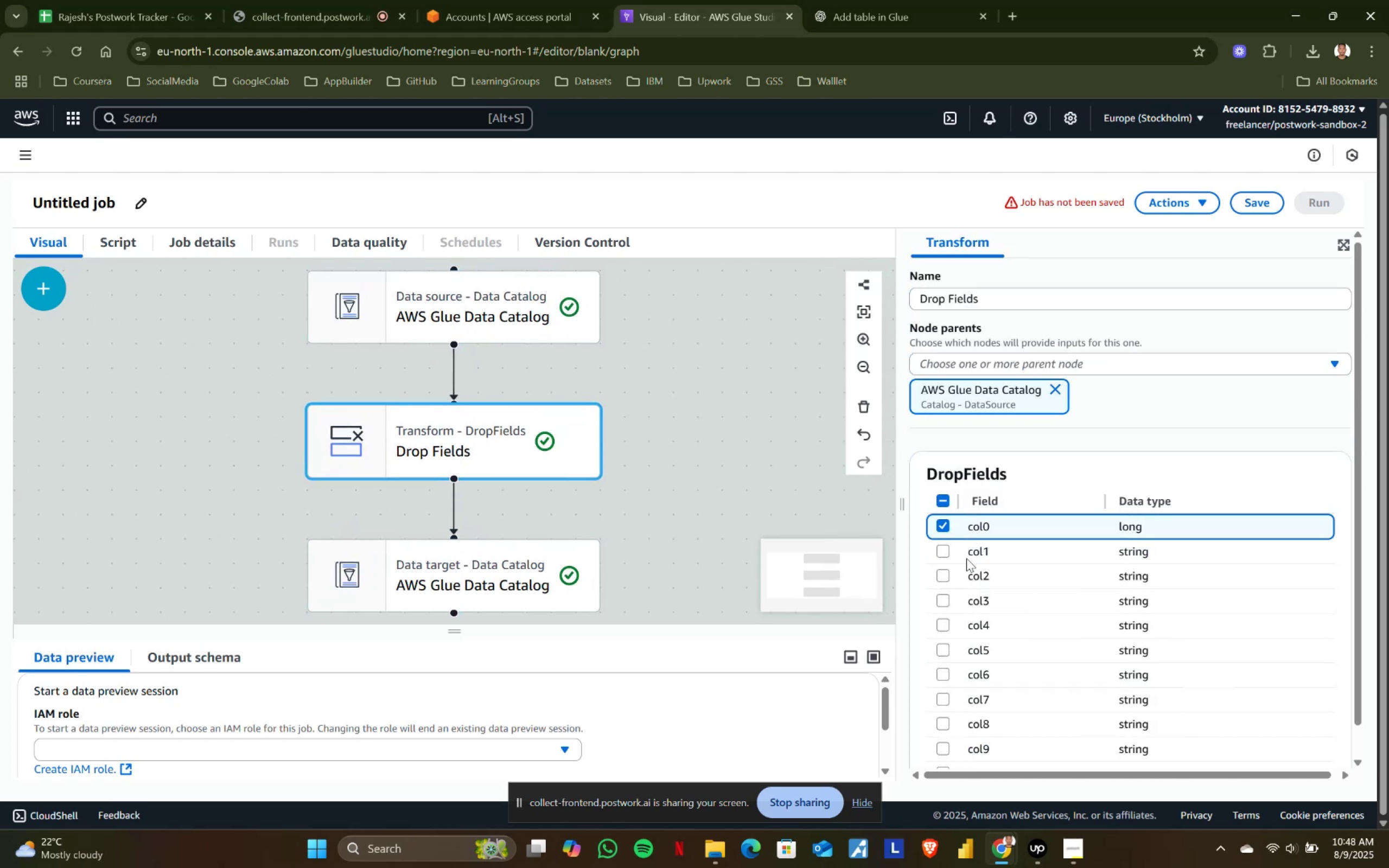 
scroll: coordinate [534, 578], scroll_direction: down, amount: 12.0
 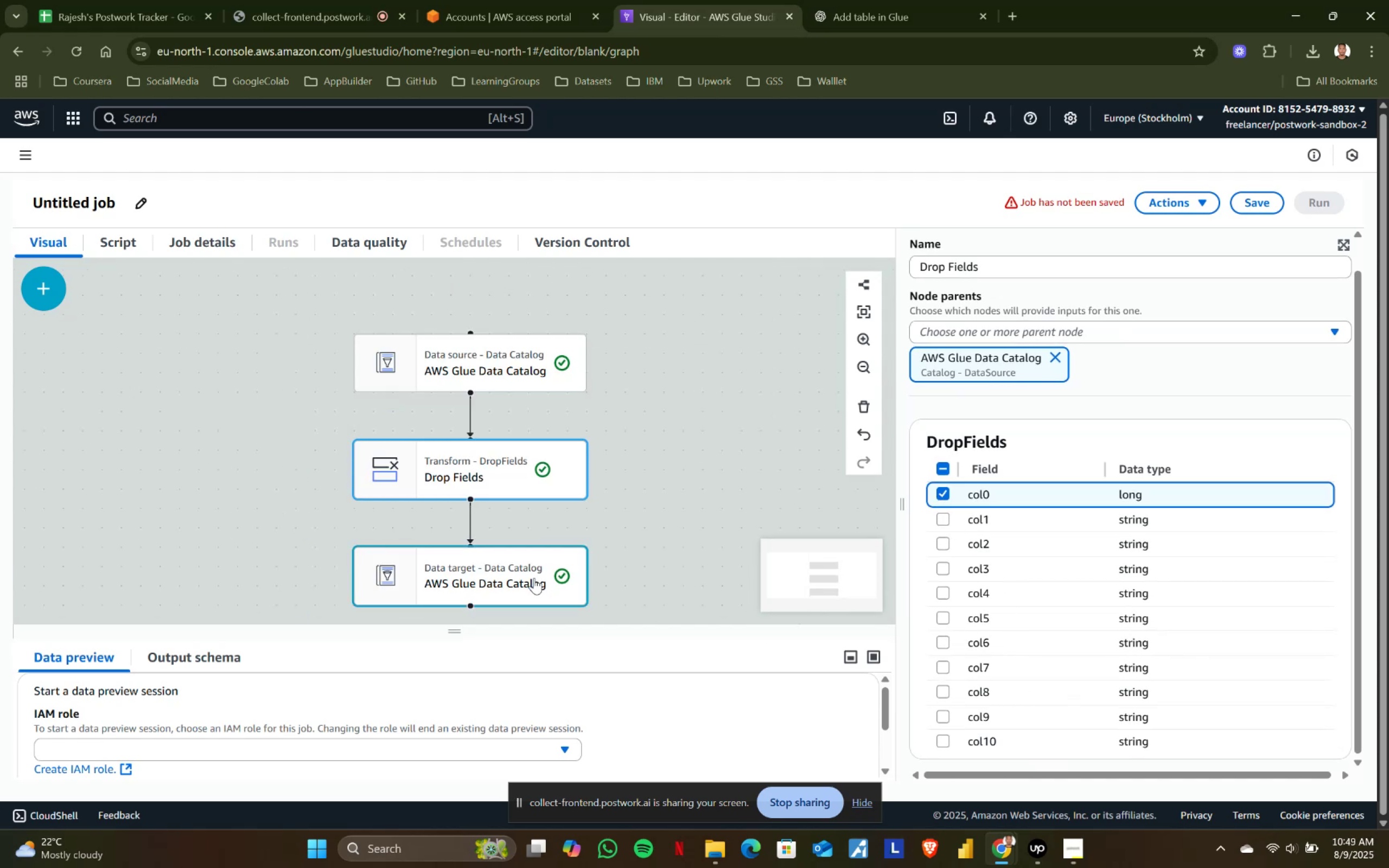 
scroll: coordinate [578, 538], scroll_direction: up, amount: 1.0
 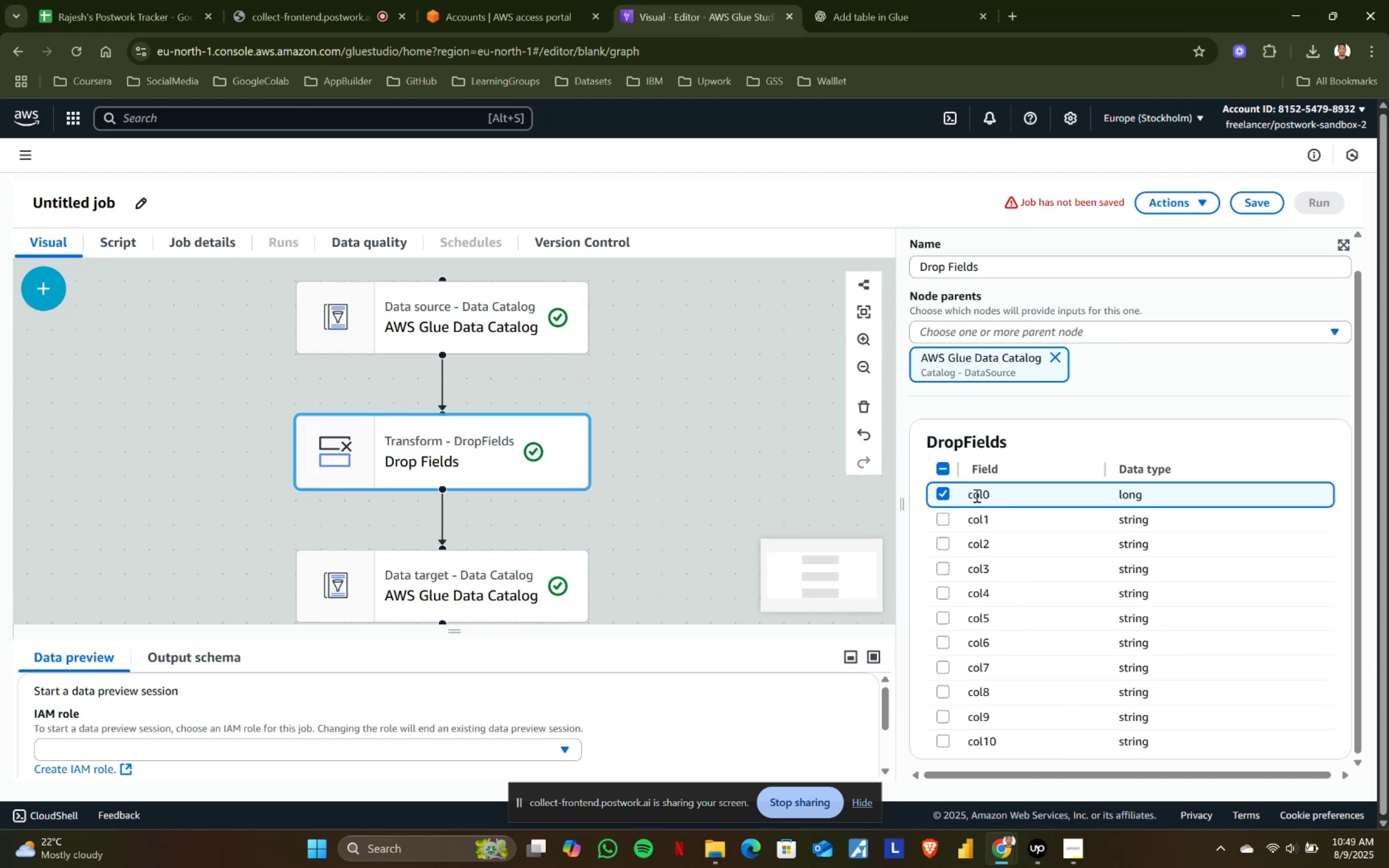 
right_click([974, 495])
 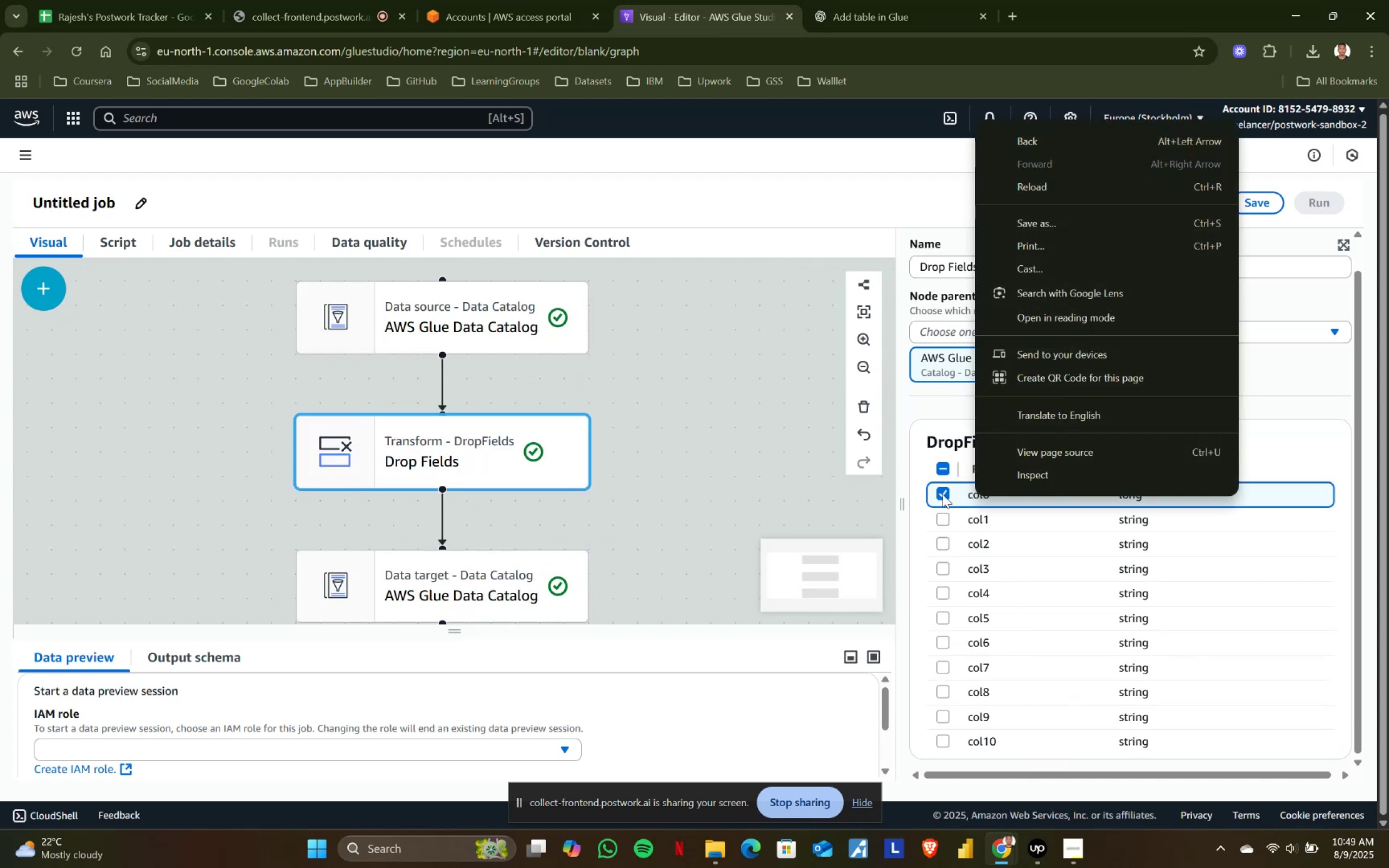 
left_click([941, 494])
 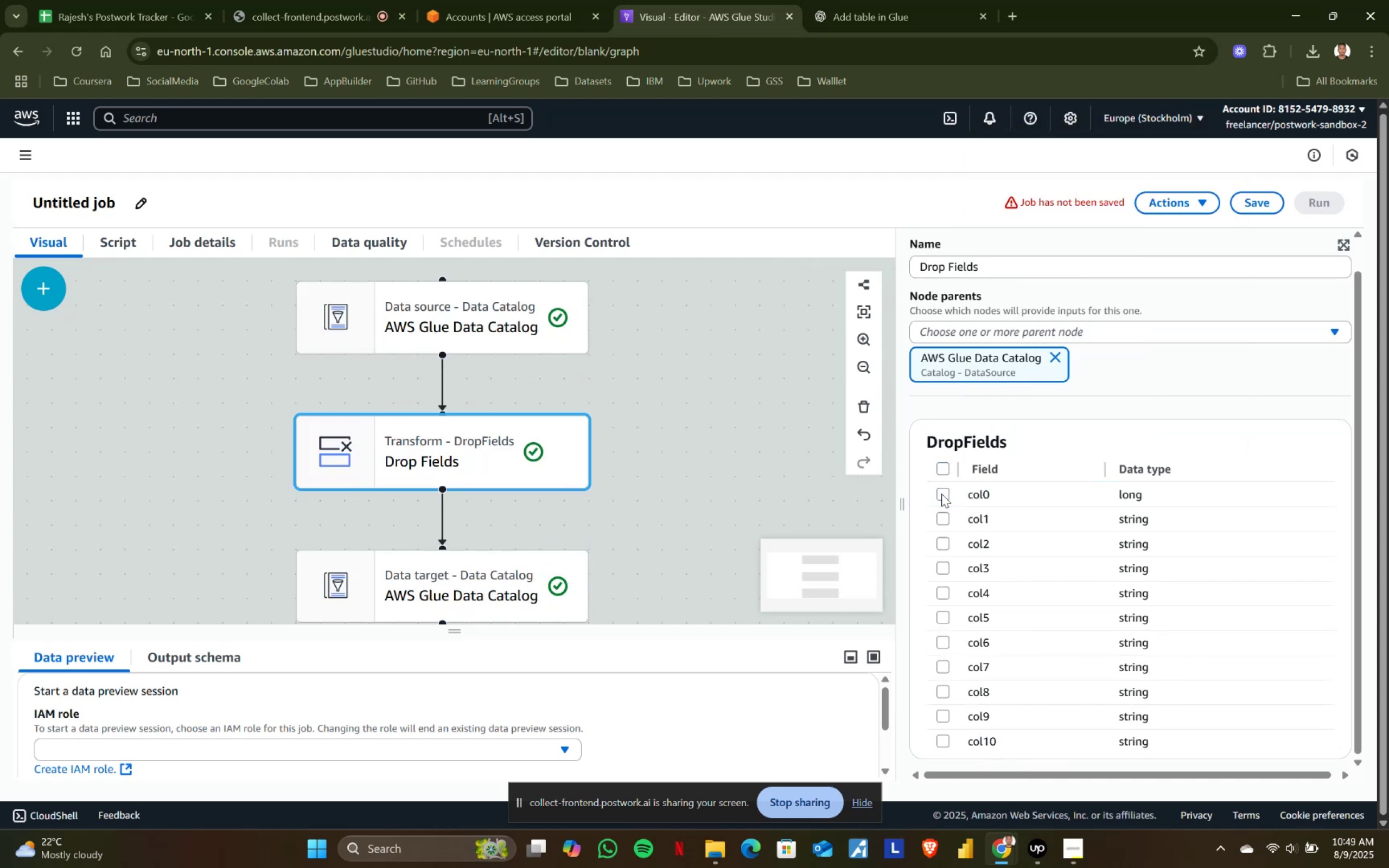 
left_click([941, 494])
 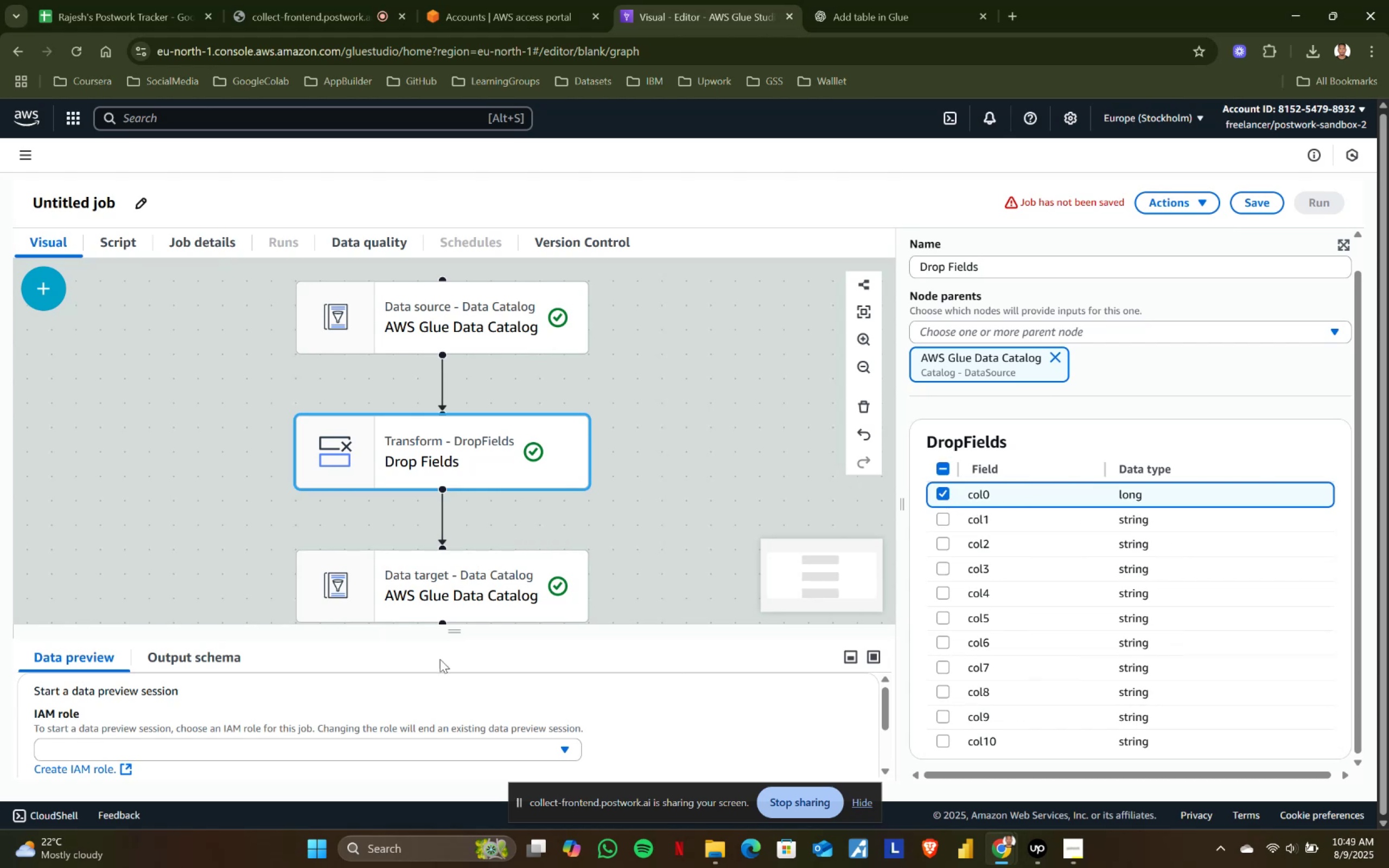 
scroll: coordinate [557, 559], scroll_direction: down, amount: 1.0
 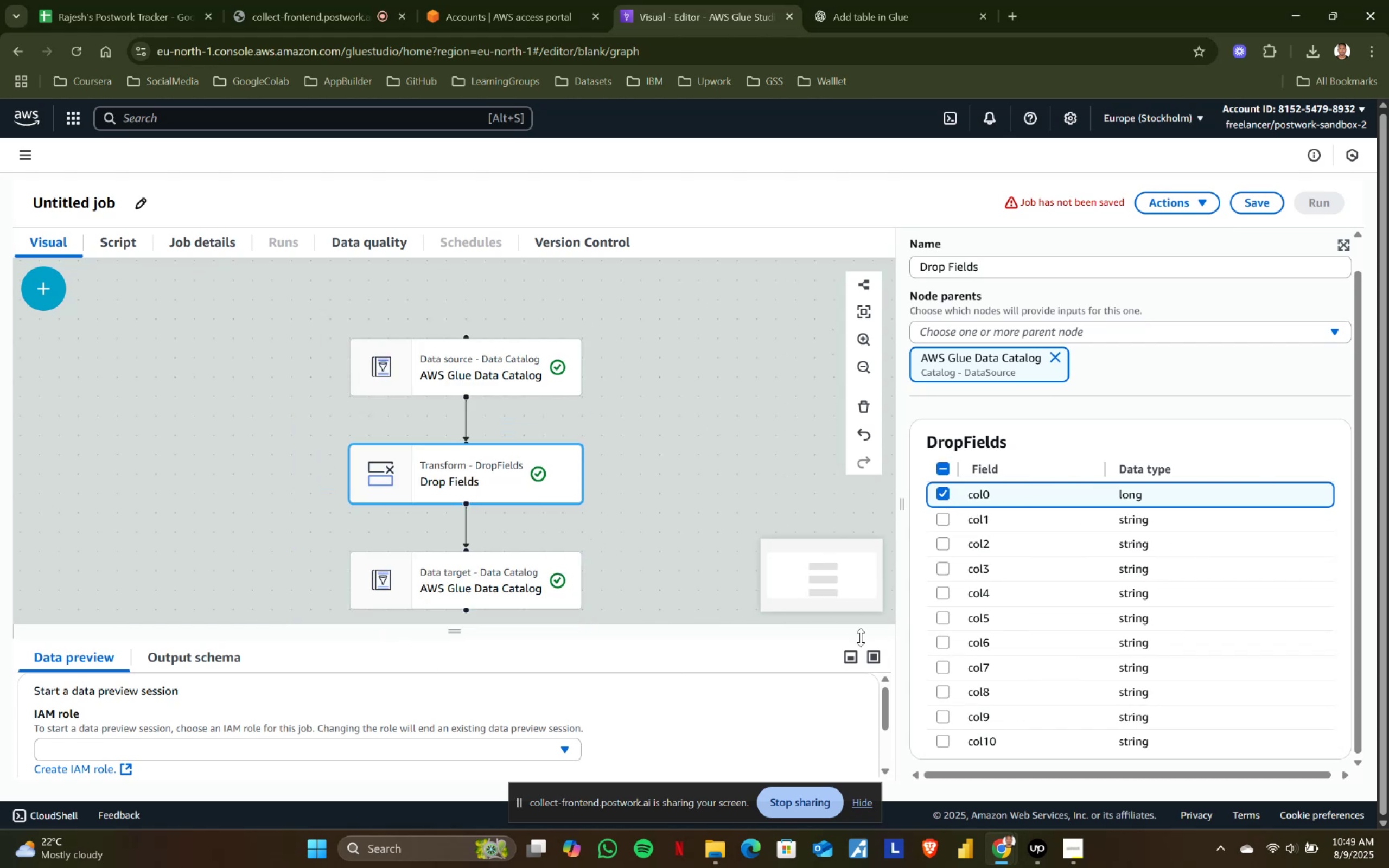 
wait(5.38)
 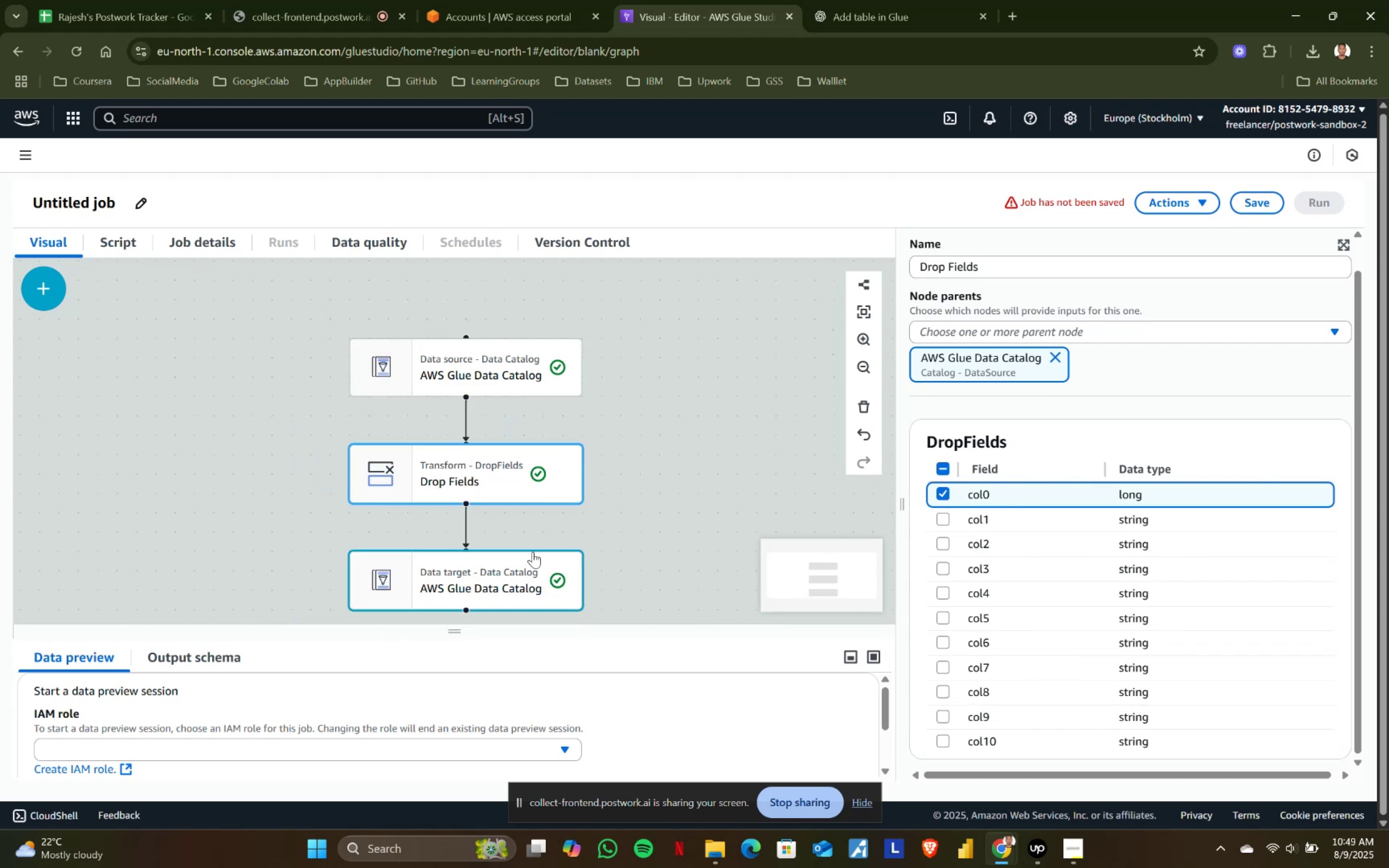 
left_click([713, 840])
 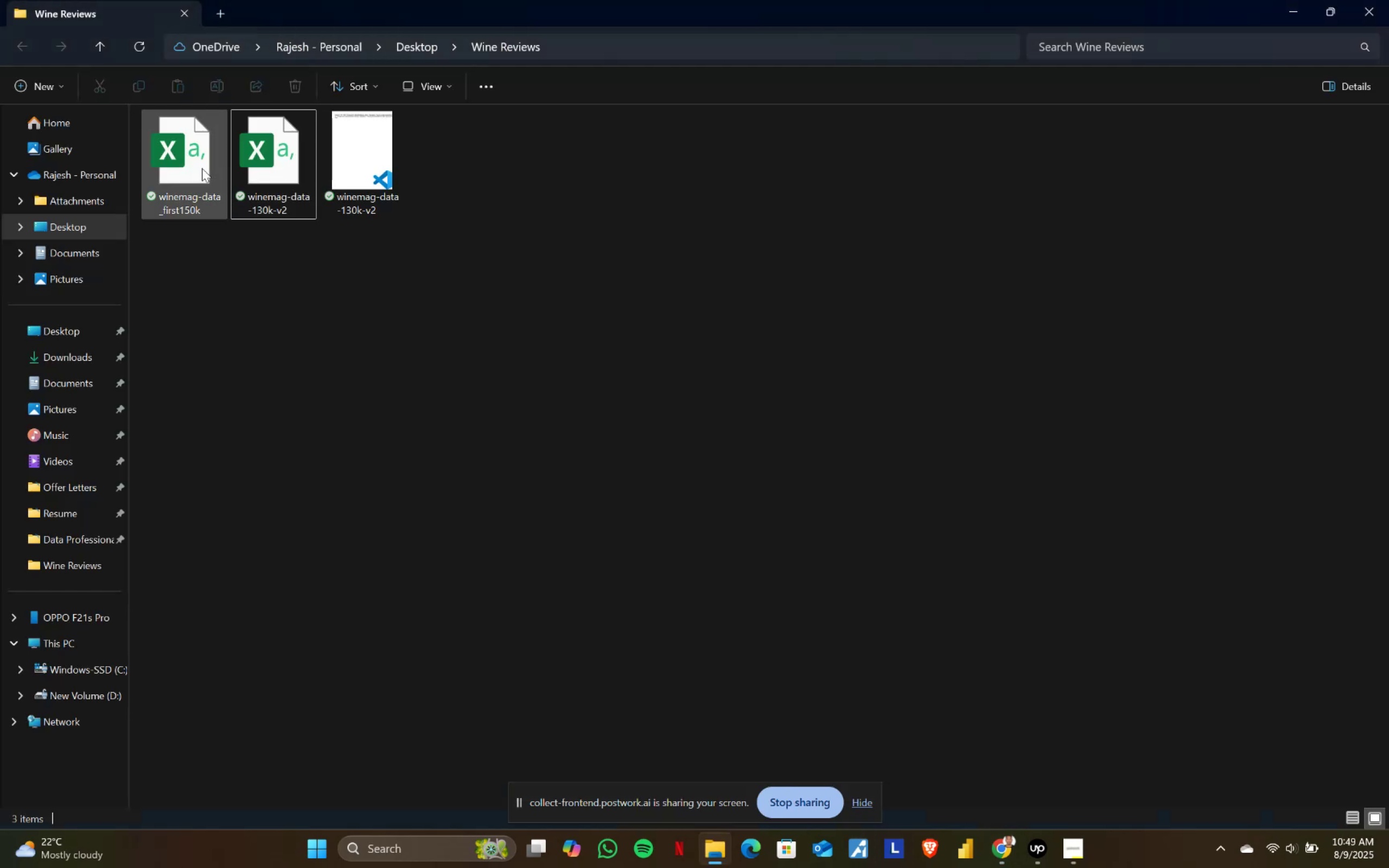 
double_click([200, 162])
 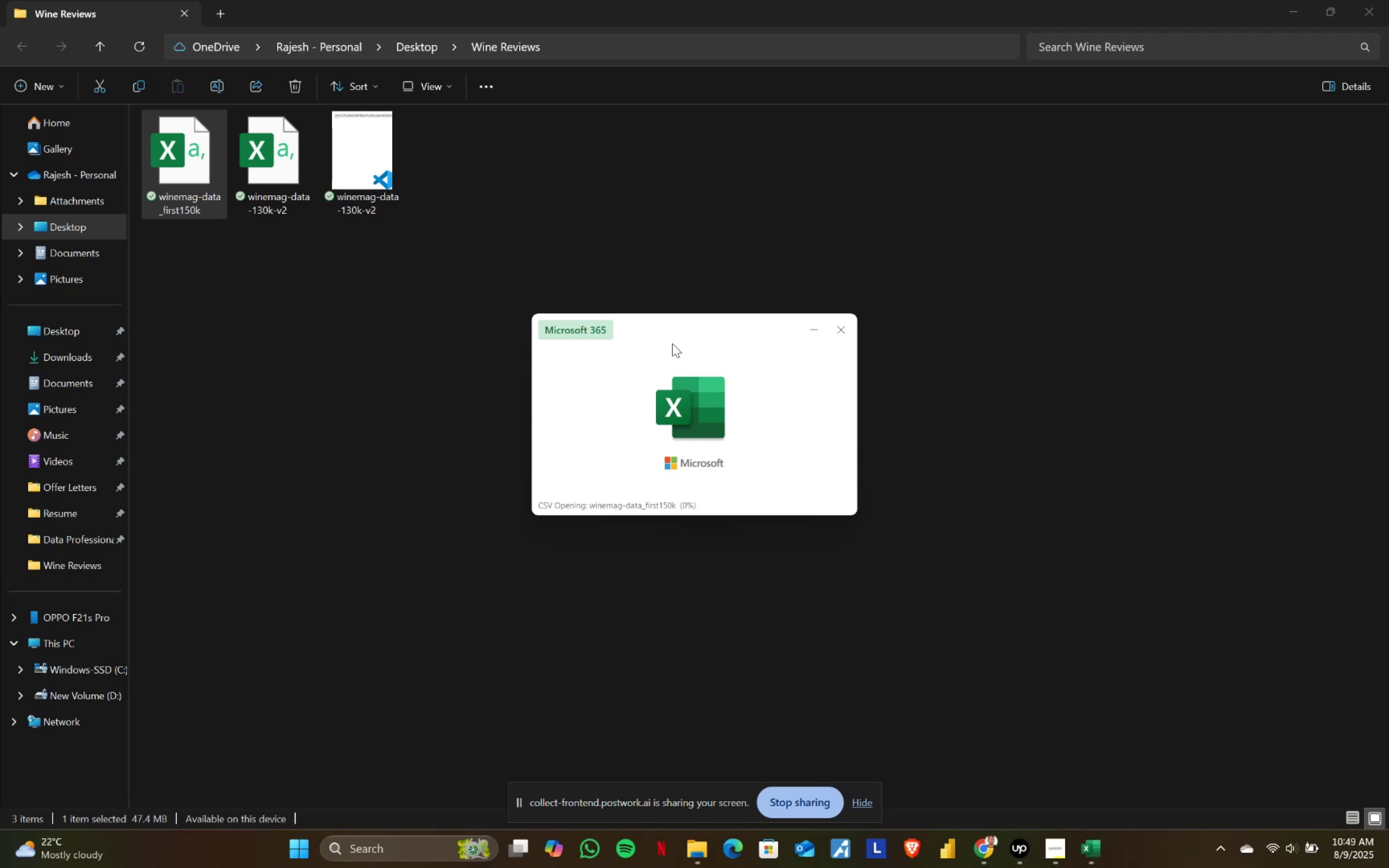 
scroll: coordinate [569, 350], scroll_direction: up, amount: 3.0
 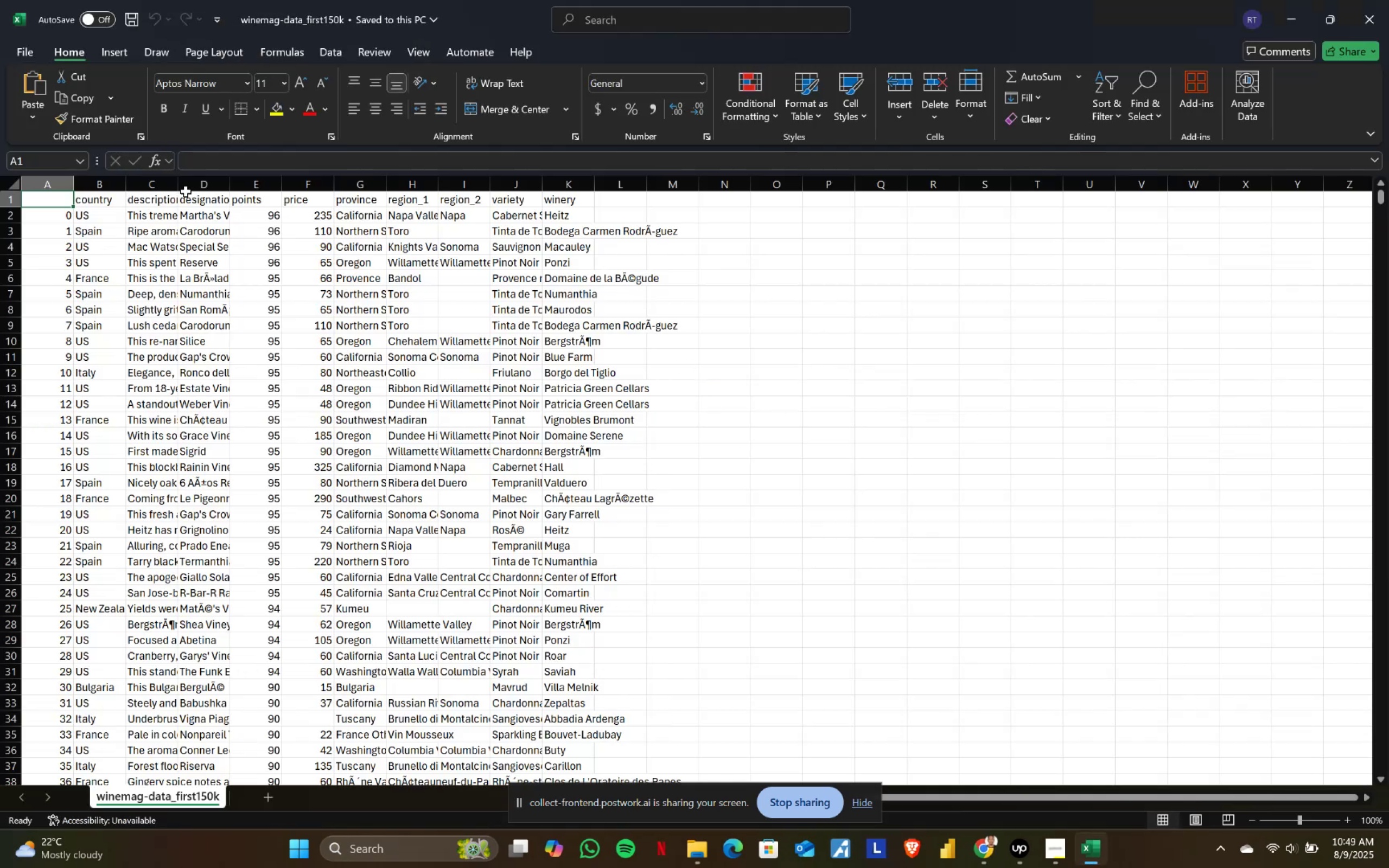 
left_click_drag(start_coordinate=[180, 181], to_coordinate=[226, 183])
 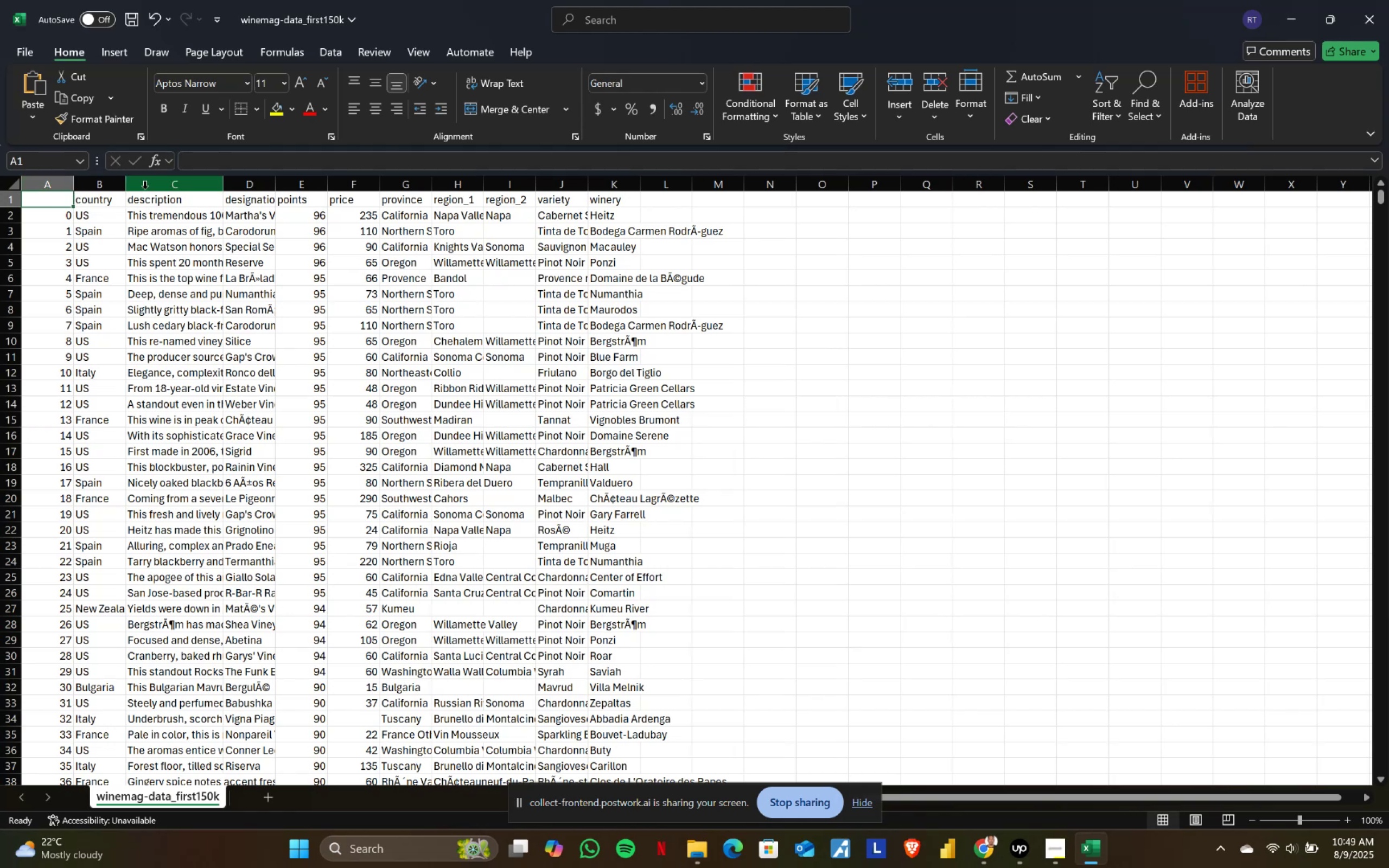 
wait(7.59)
 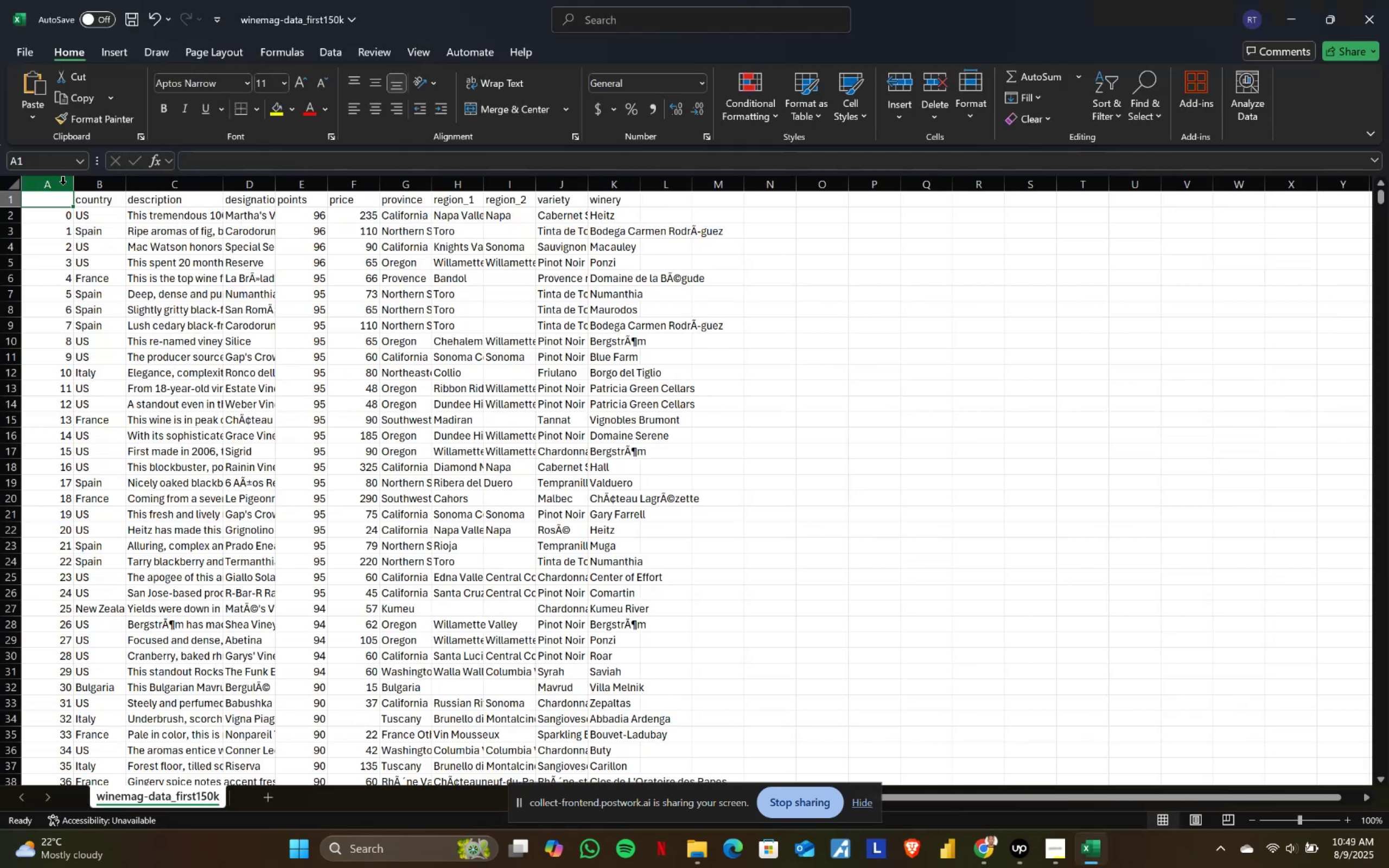 
left_click([313, 184])
 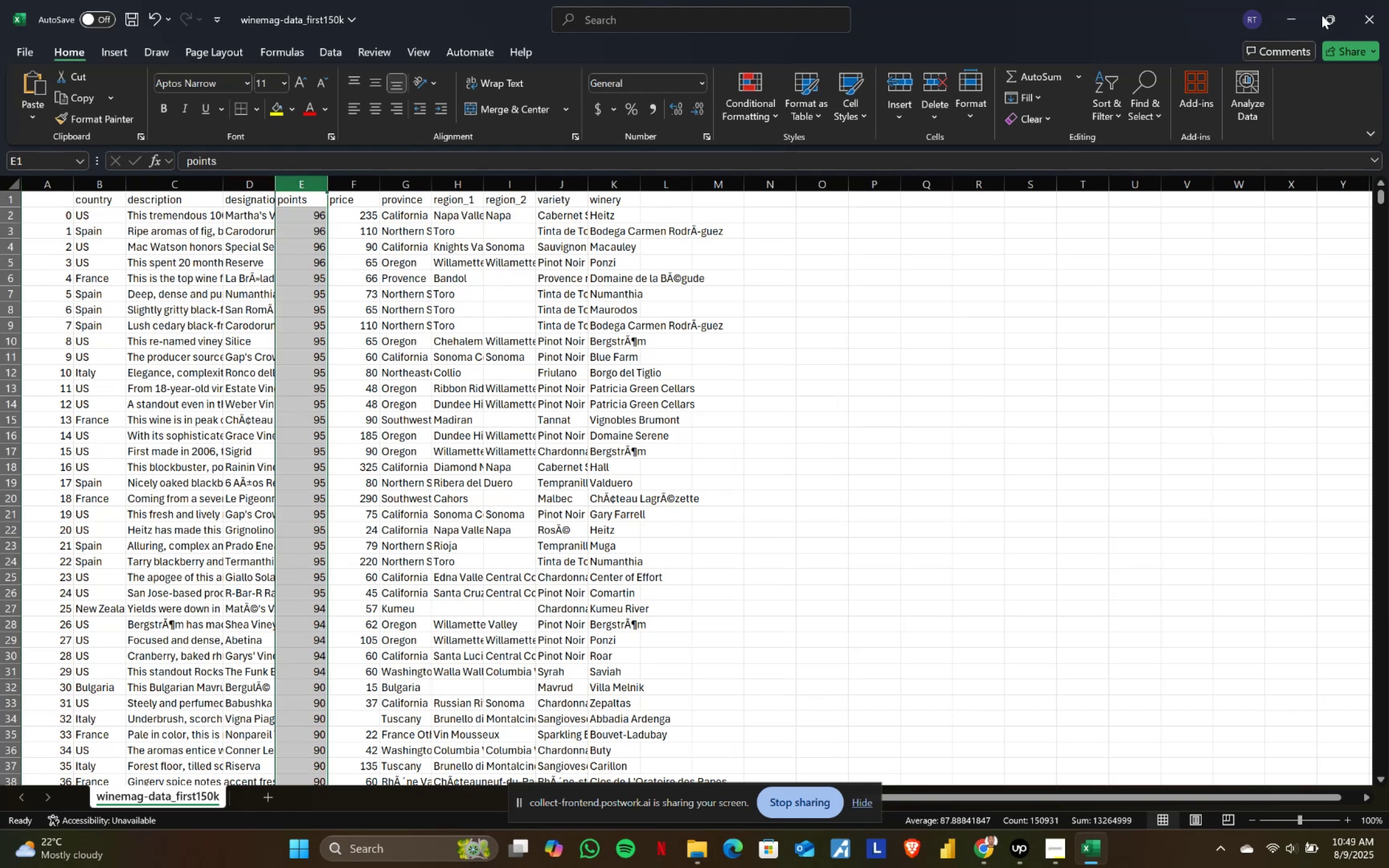 
wait(5.92)
 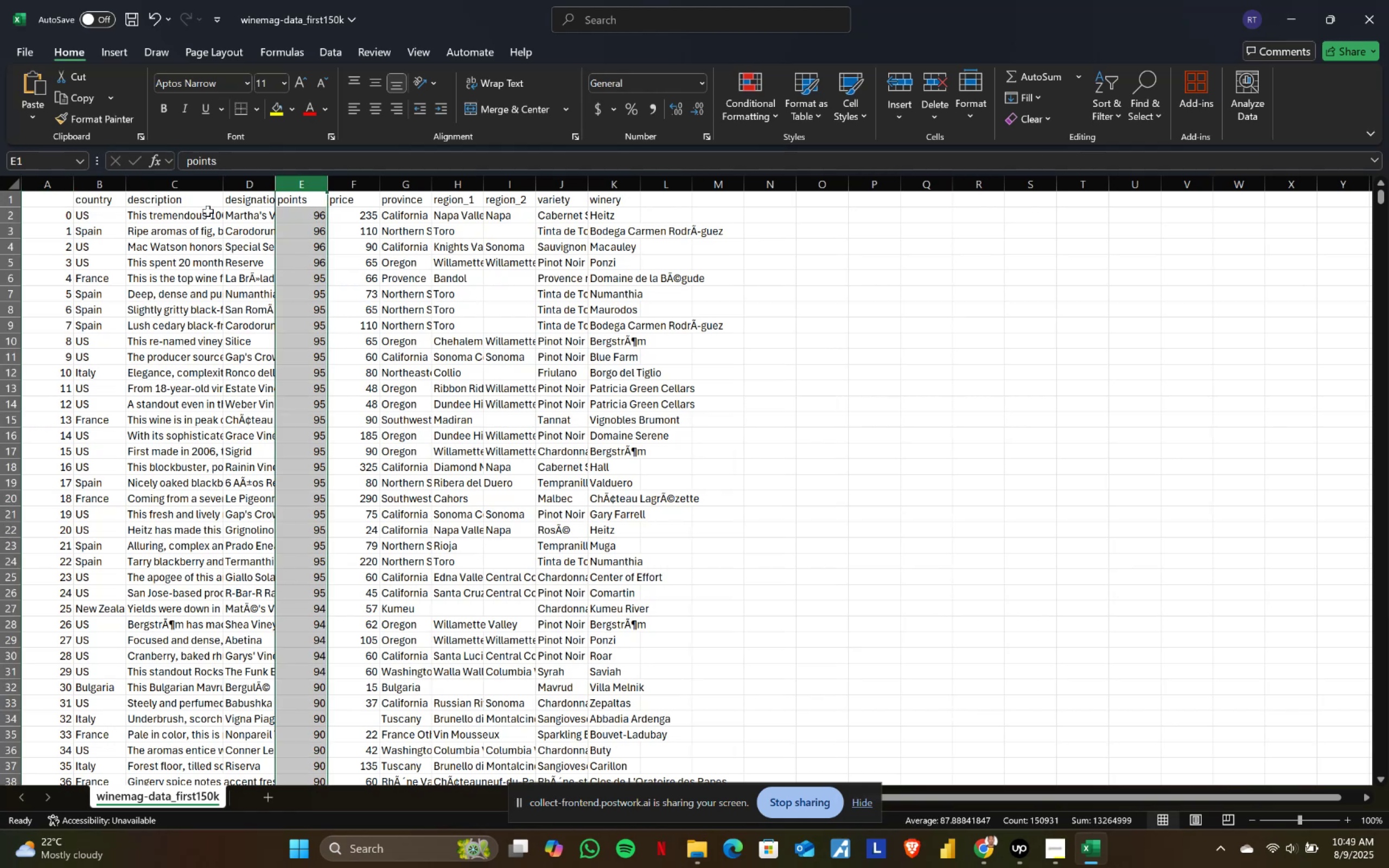 
left_click([1381, 16])
 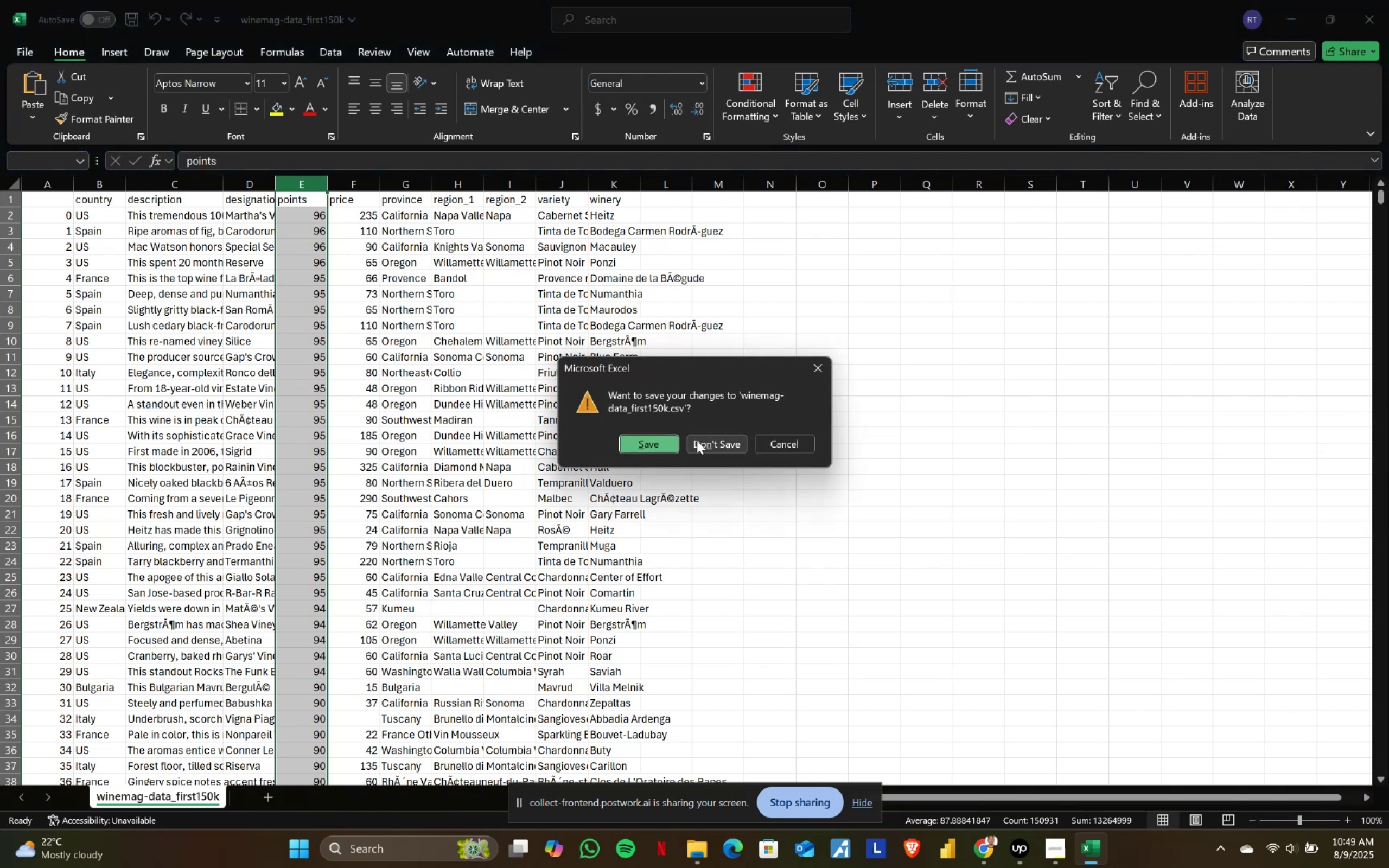 
left_click([694, 442])
 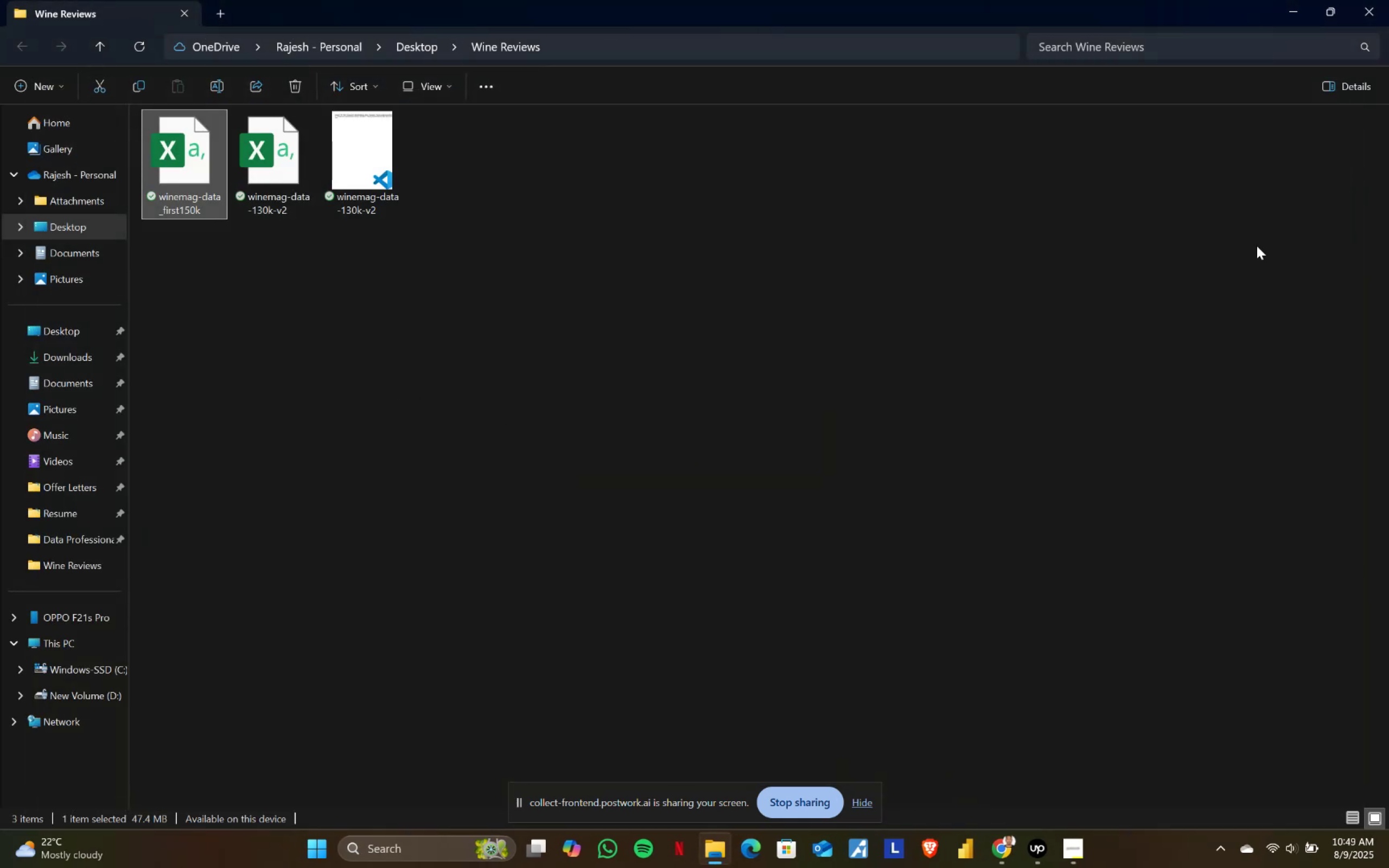 
left_click([1371, 0])
 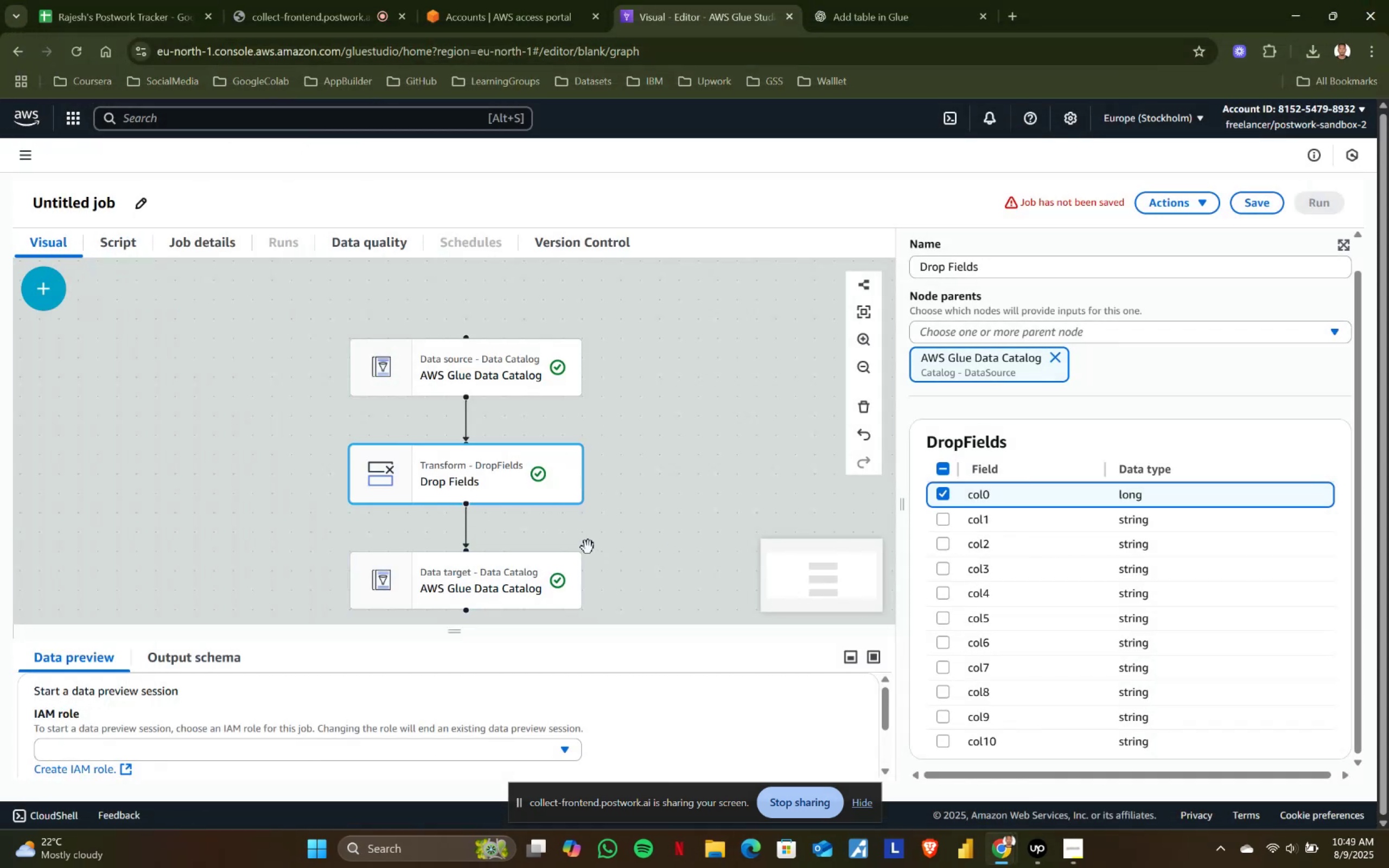 
wait(6.66)
 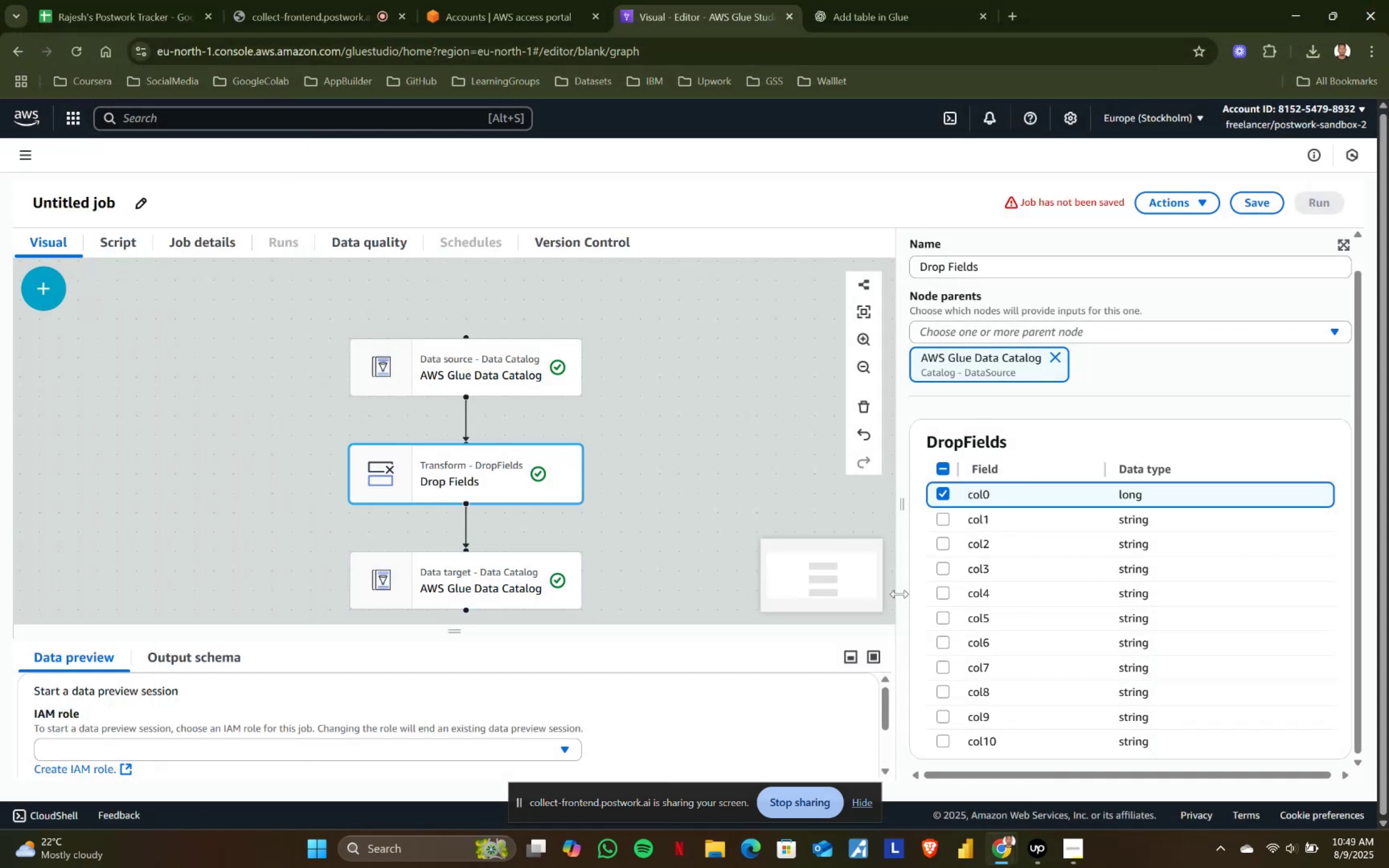 
scroll: coordinate [114, 679], scroll_direction: down, amount: 1.0
 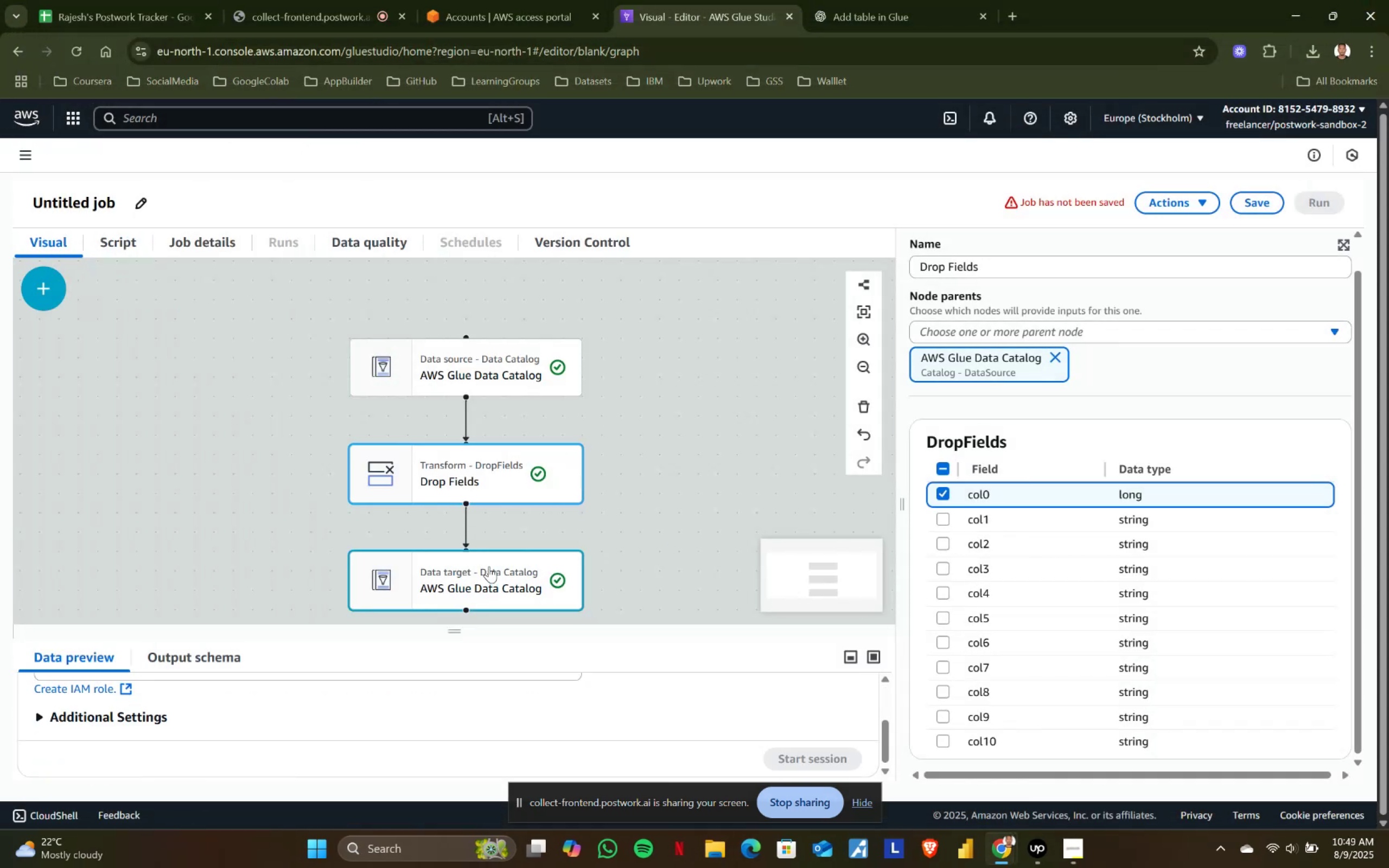 
left_click([483, 564])
 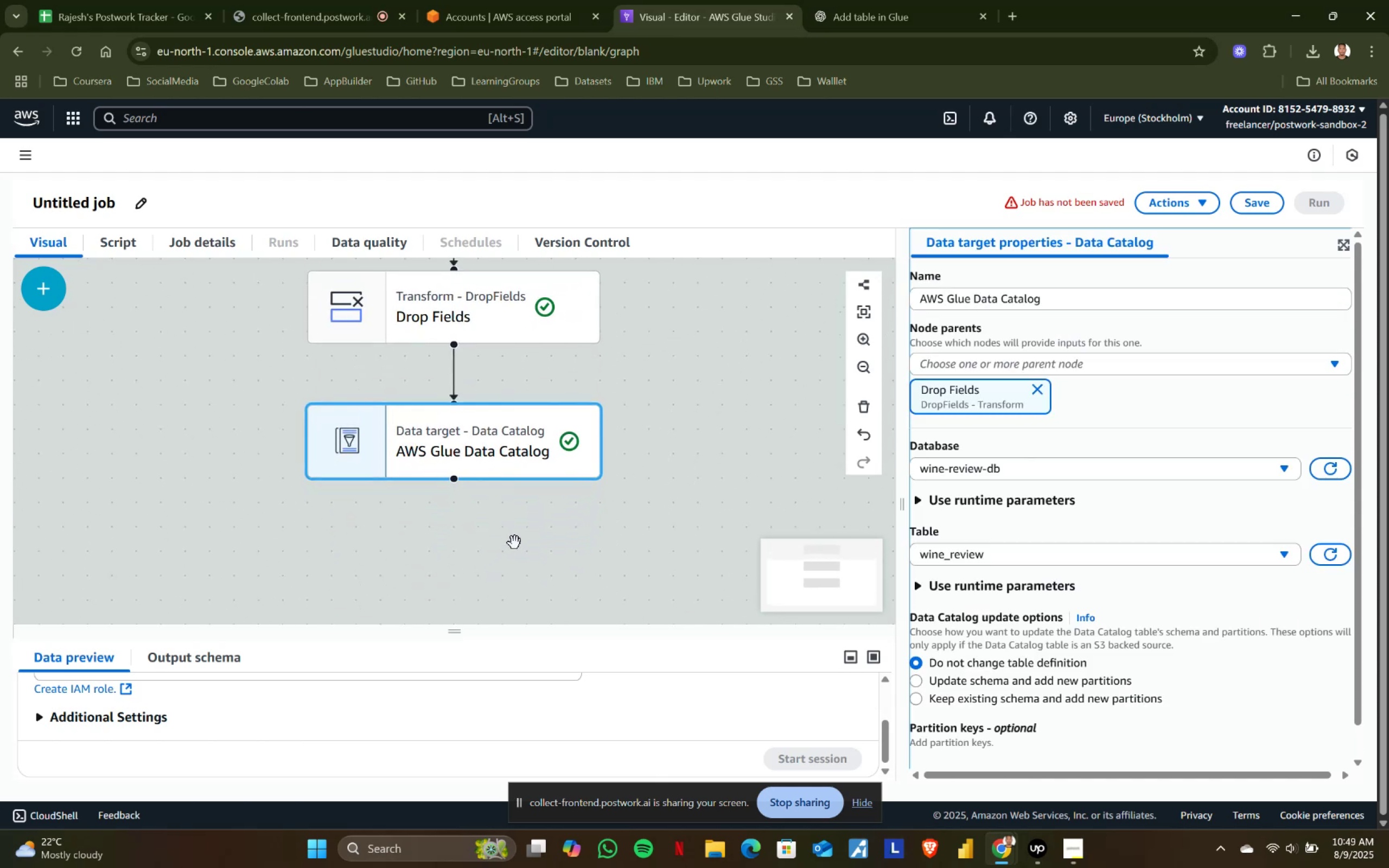 
scroll: coordinate [979, 559], scroll_direction: down, amount: 1.0
 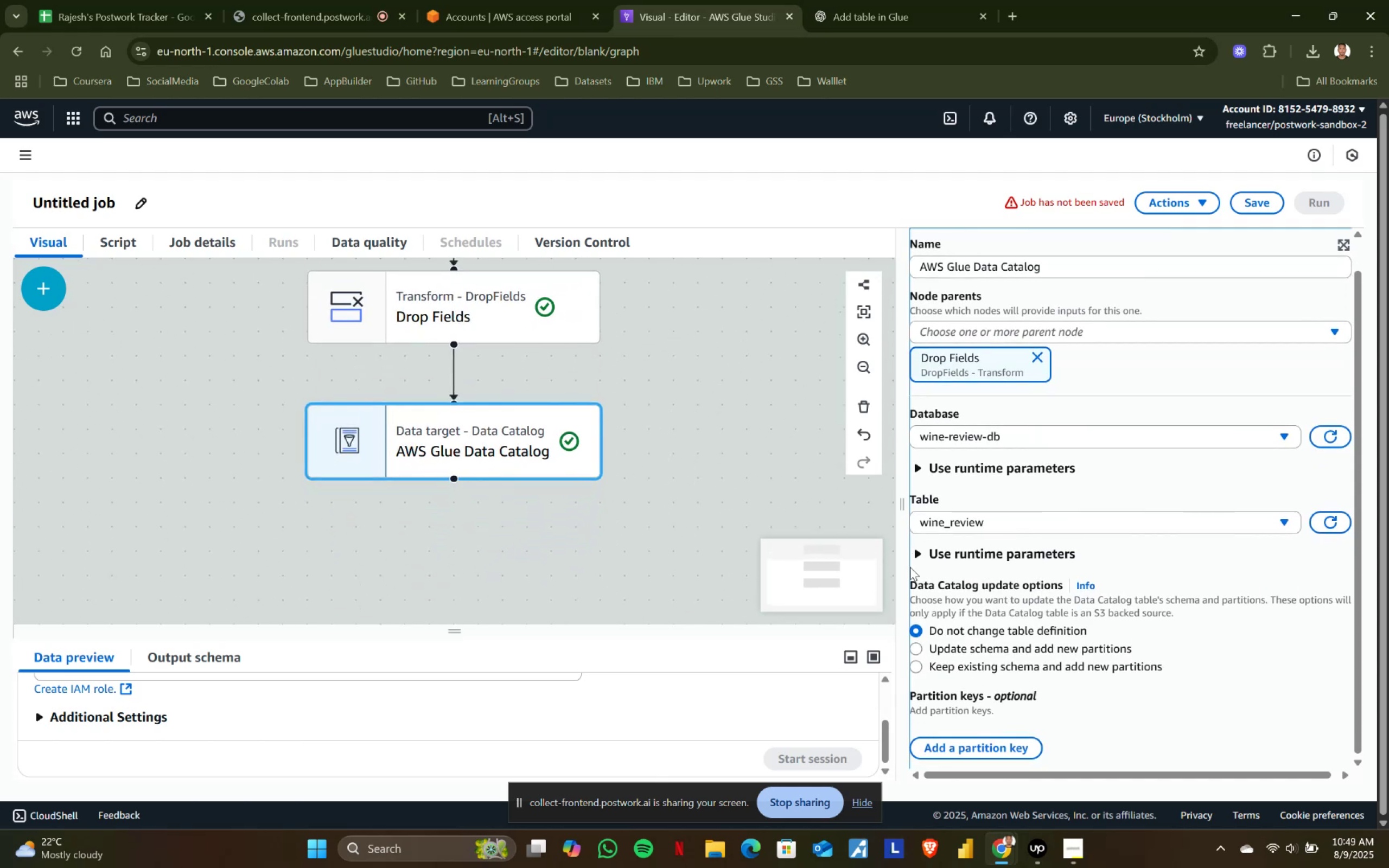 
left_click([916, 554])
 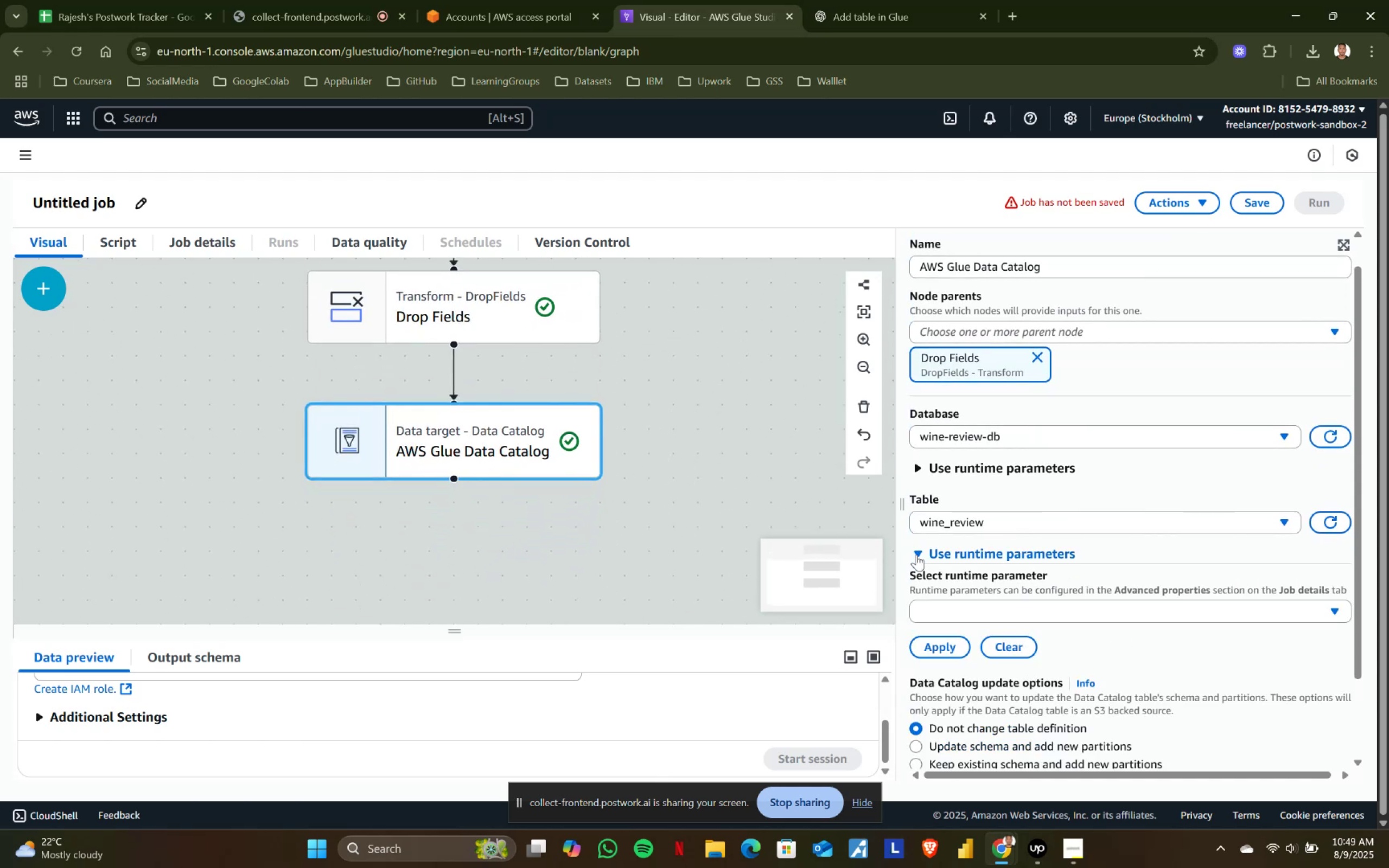 
left_click([916, 554])
 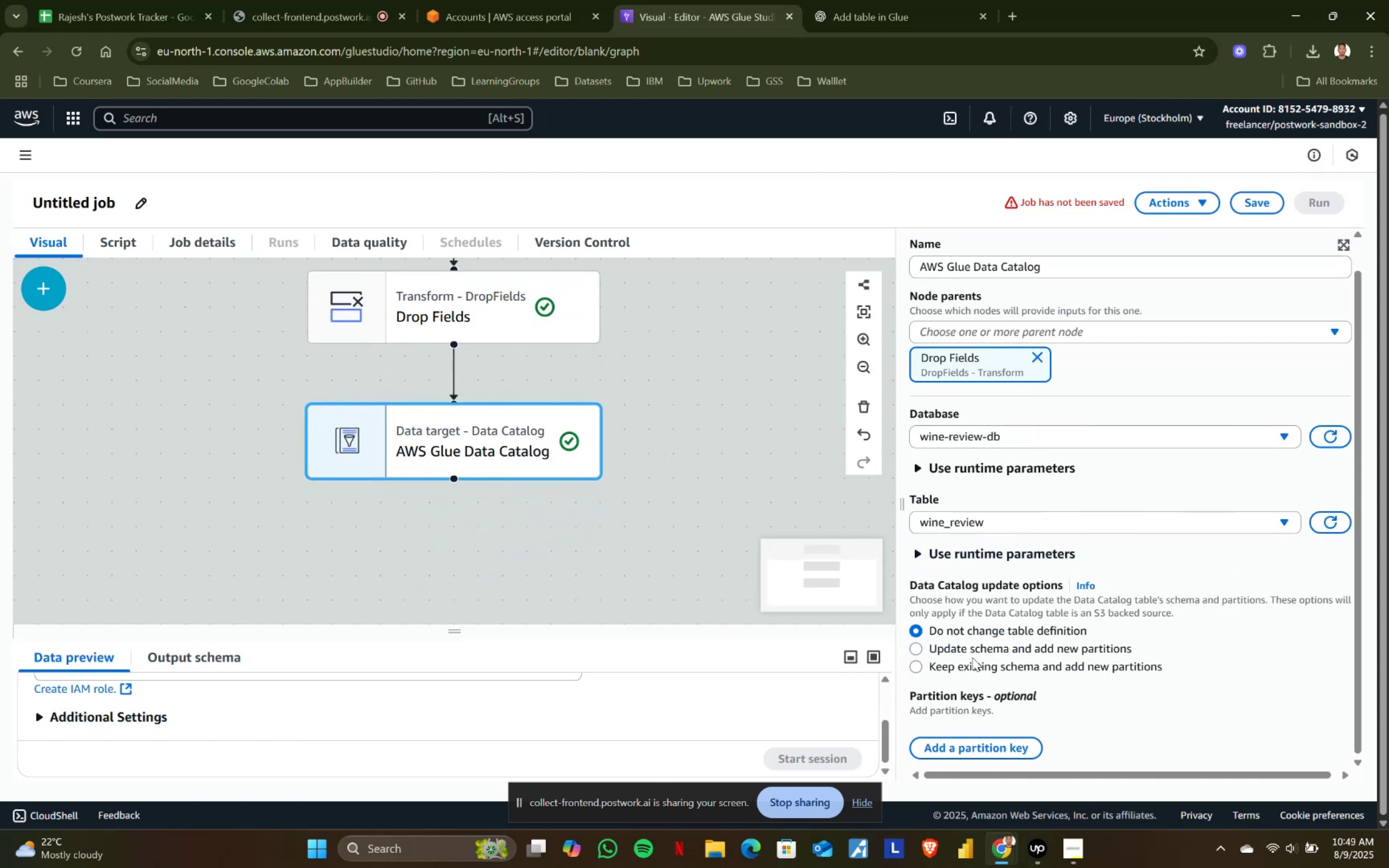 
scroll: coordinate [972, 660], scroll_direction: down, amount: 1.0
 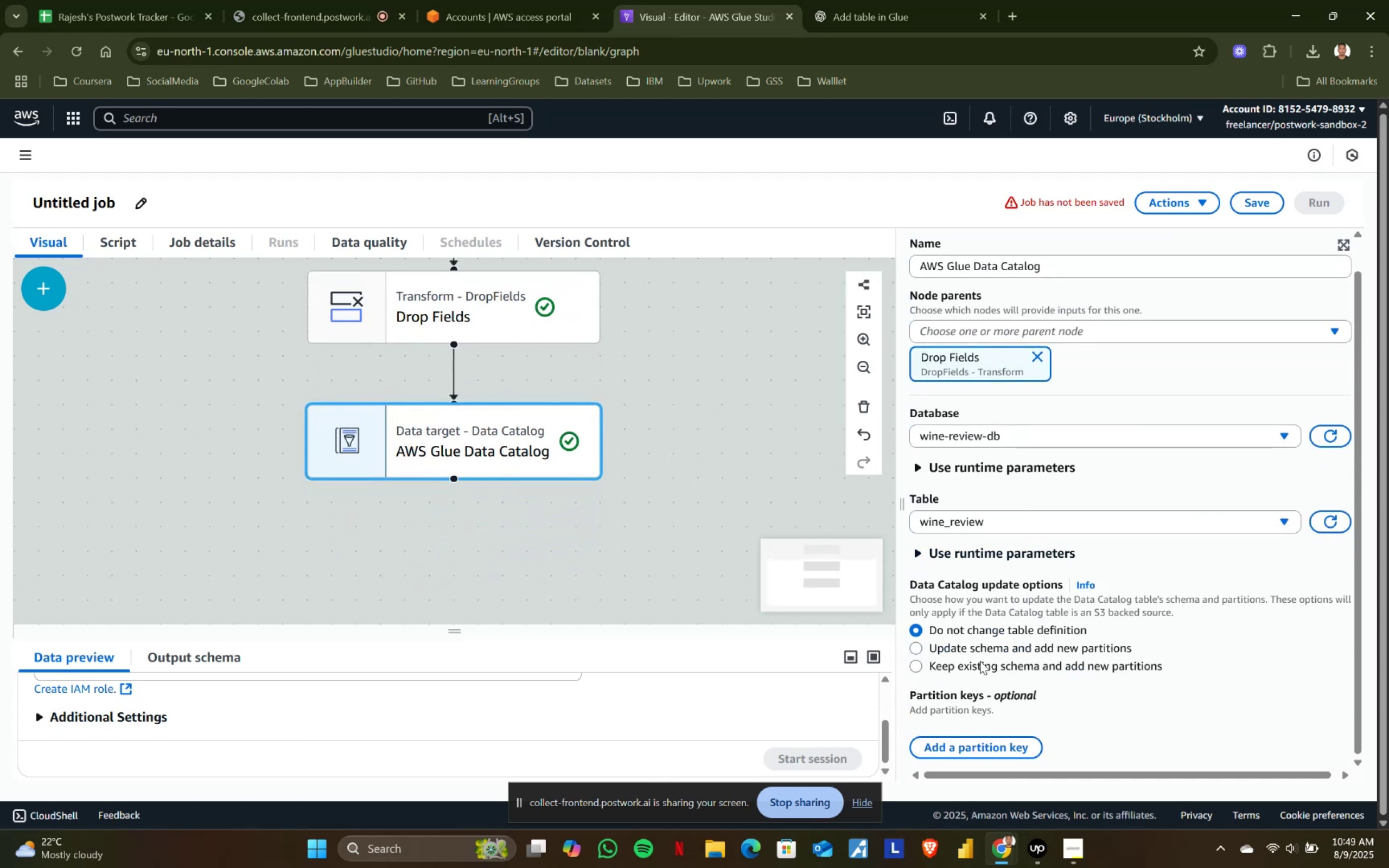 
left_click([955, 647])
 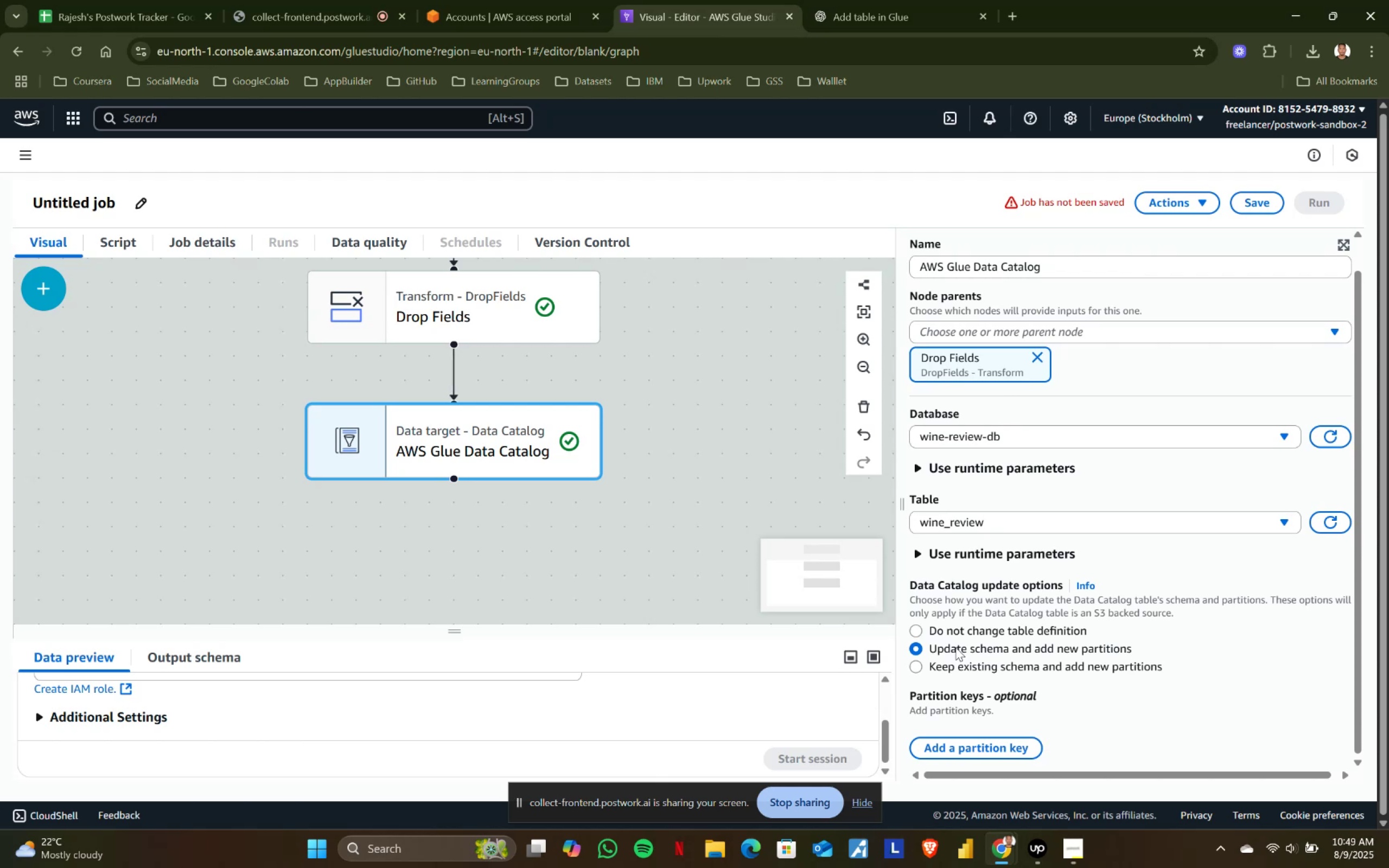 
wait(5.12)
 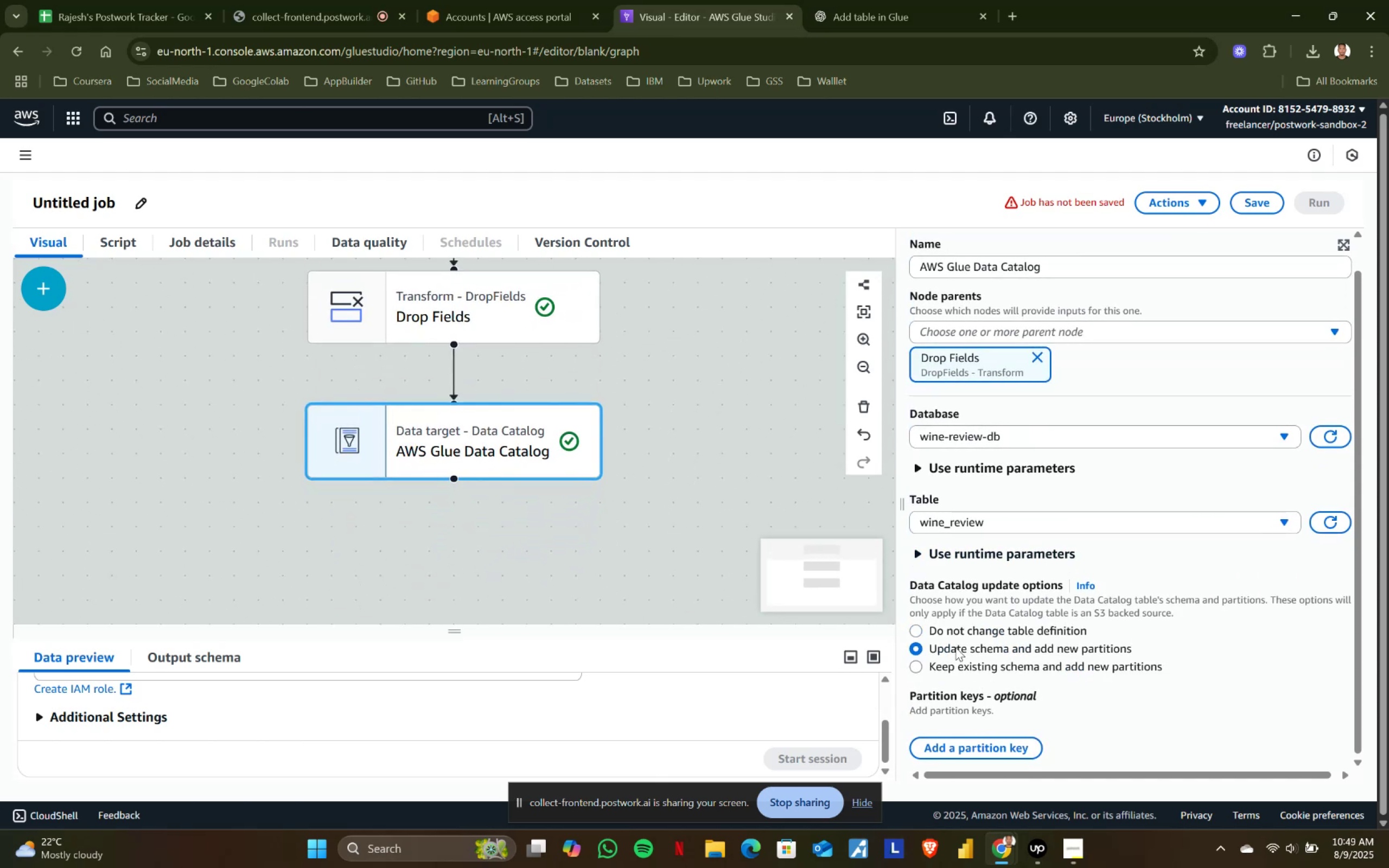 
scroll: coordinate [955, 643], scroll_direction: up, amount: 2.0
 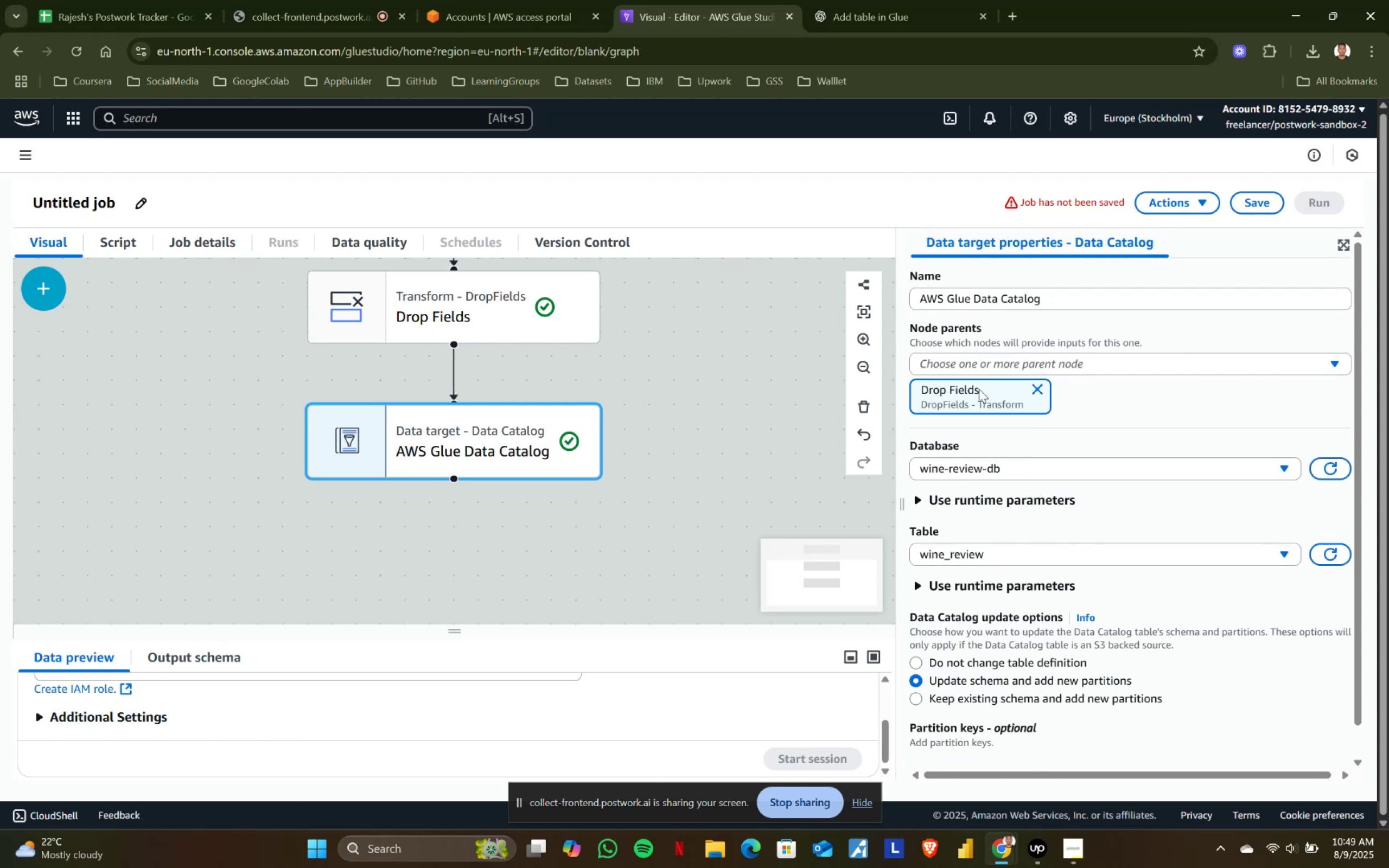 
left_click([977, 367])
 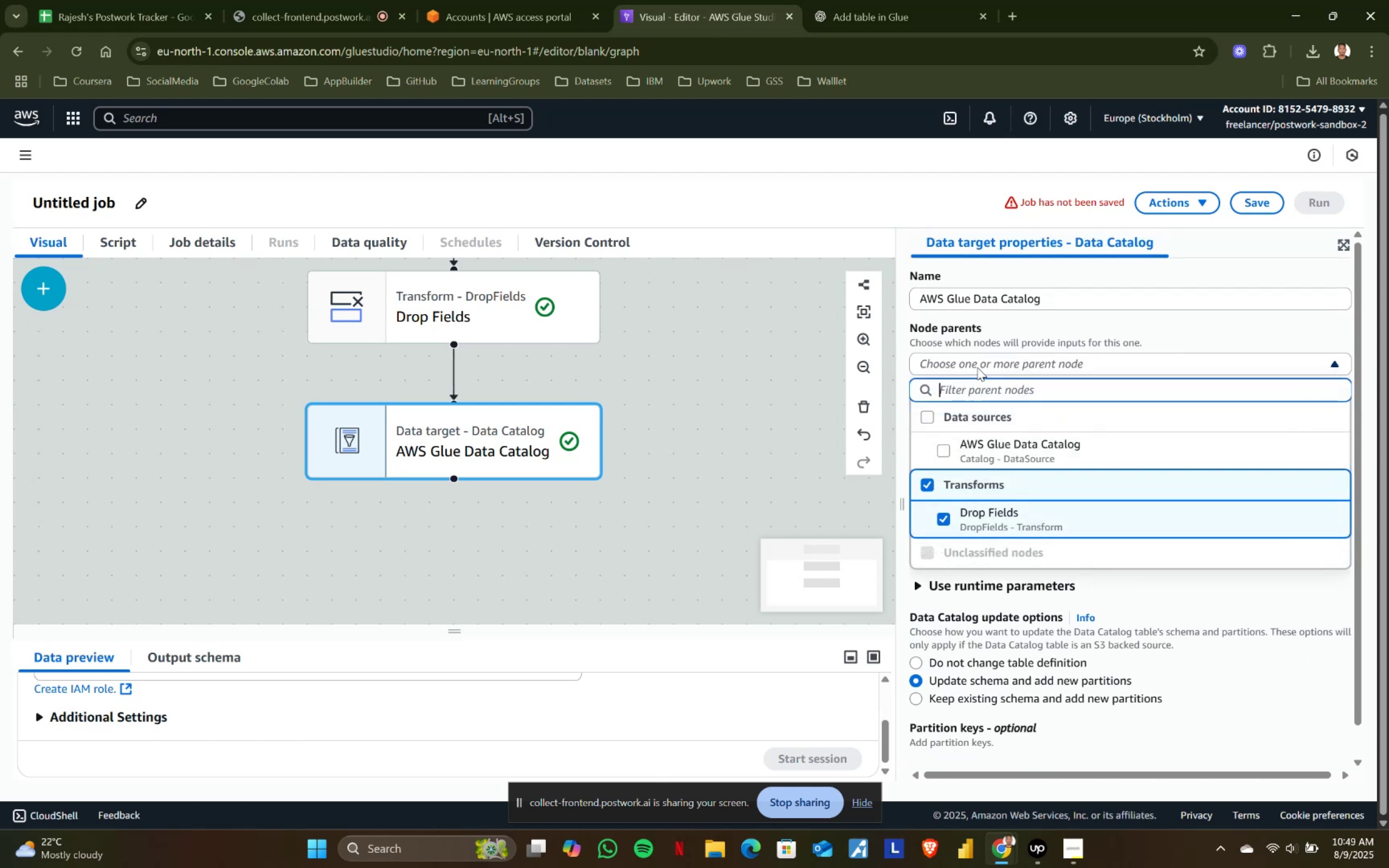 
left_click([977, 367])
 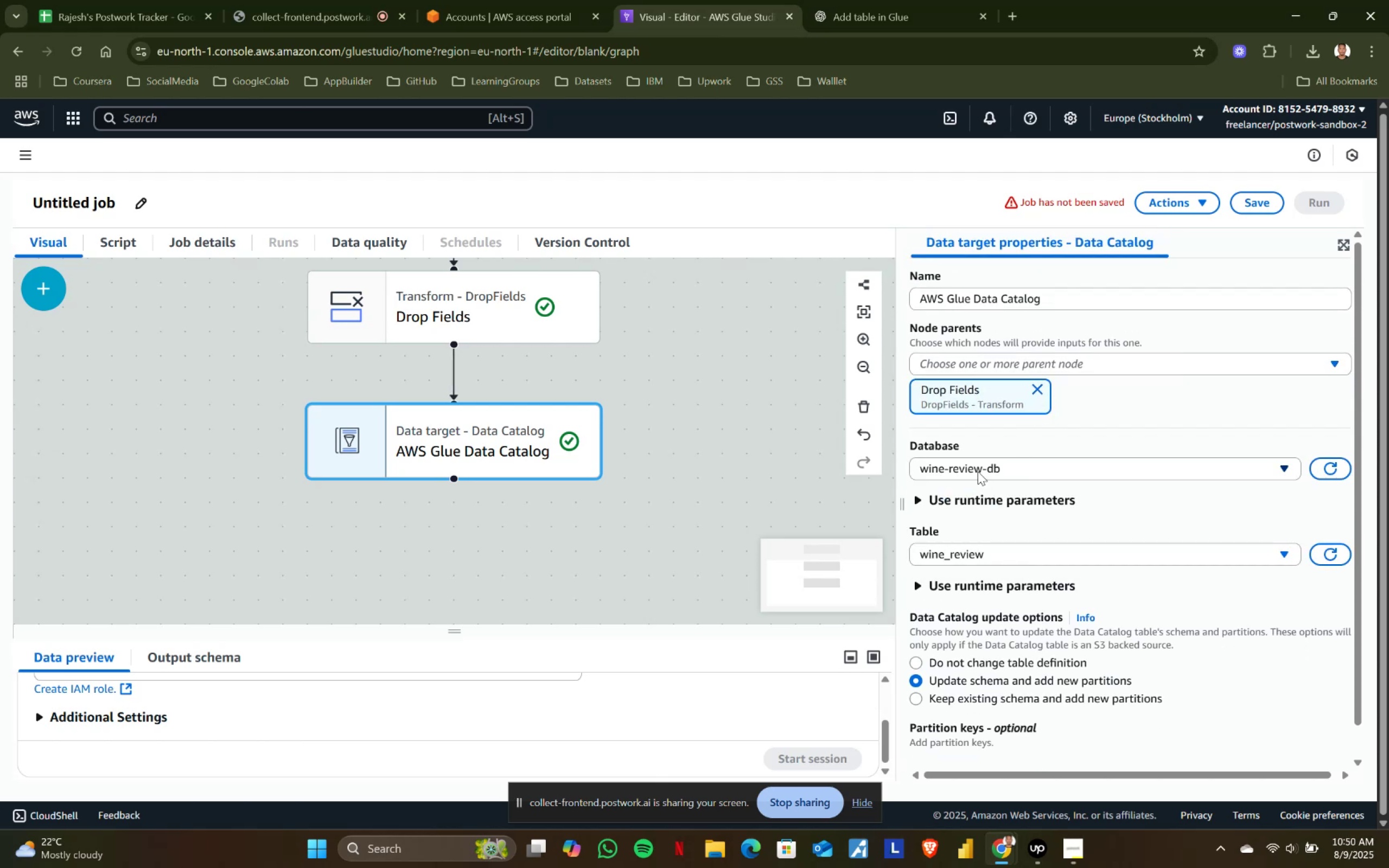 
double_click([979, 470])
 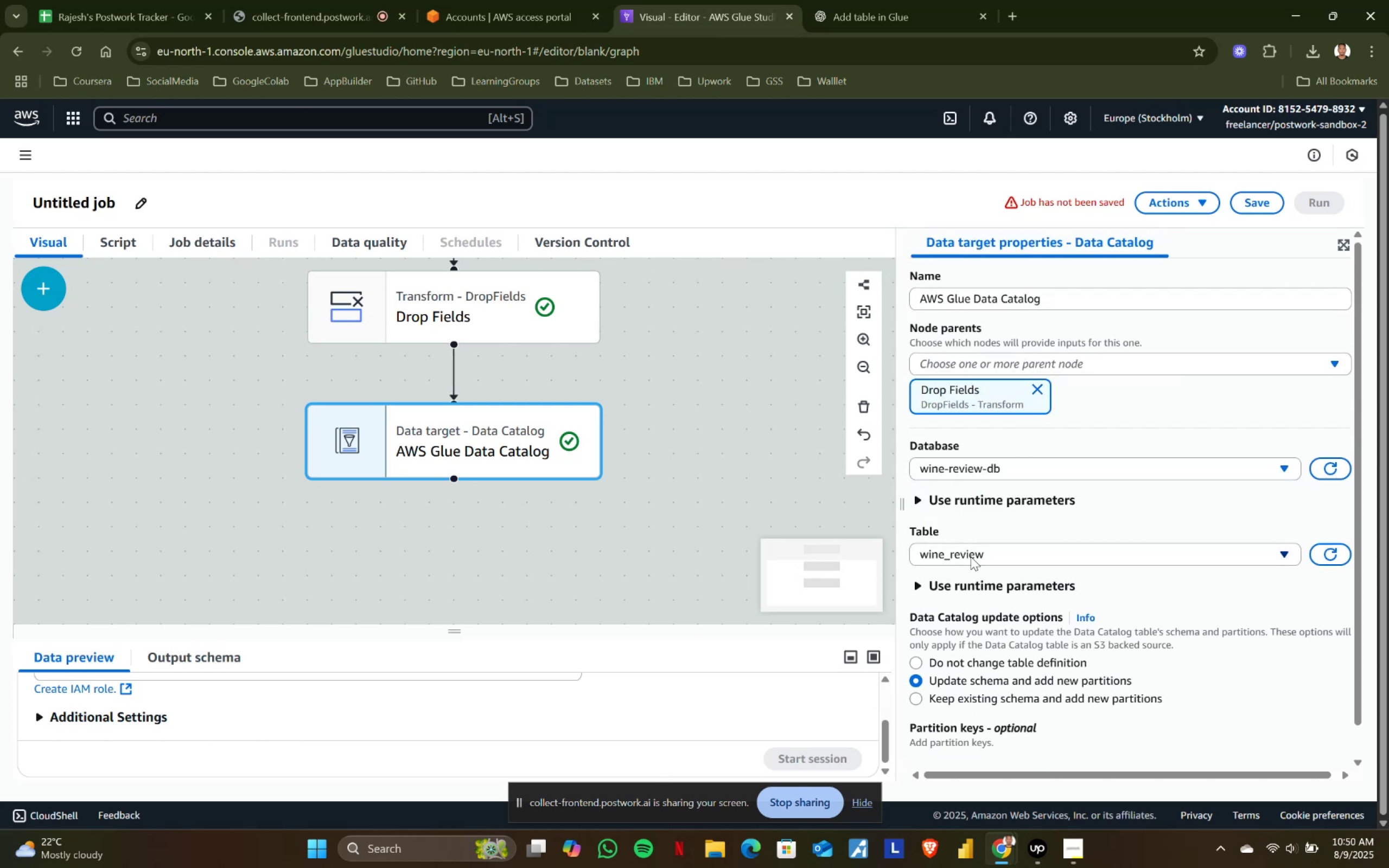 
scroll: coordinate [975, 694], scroll_direction: down, amount: 6.0
 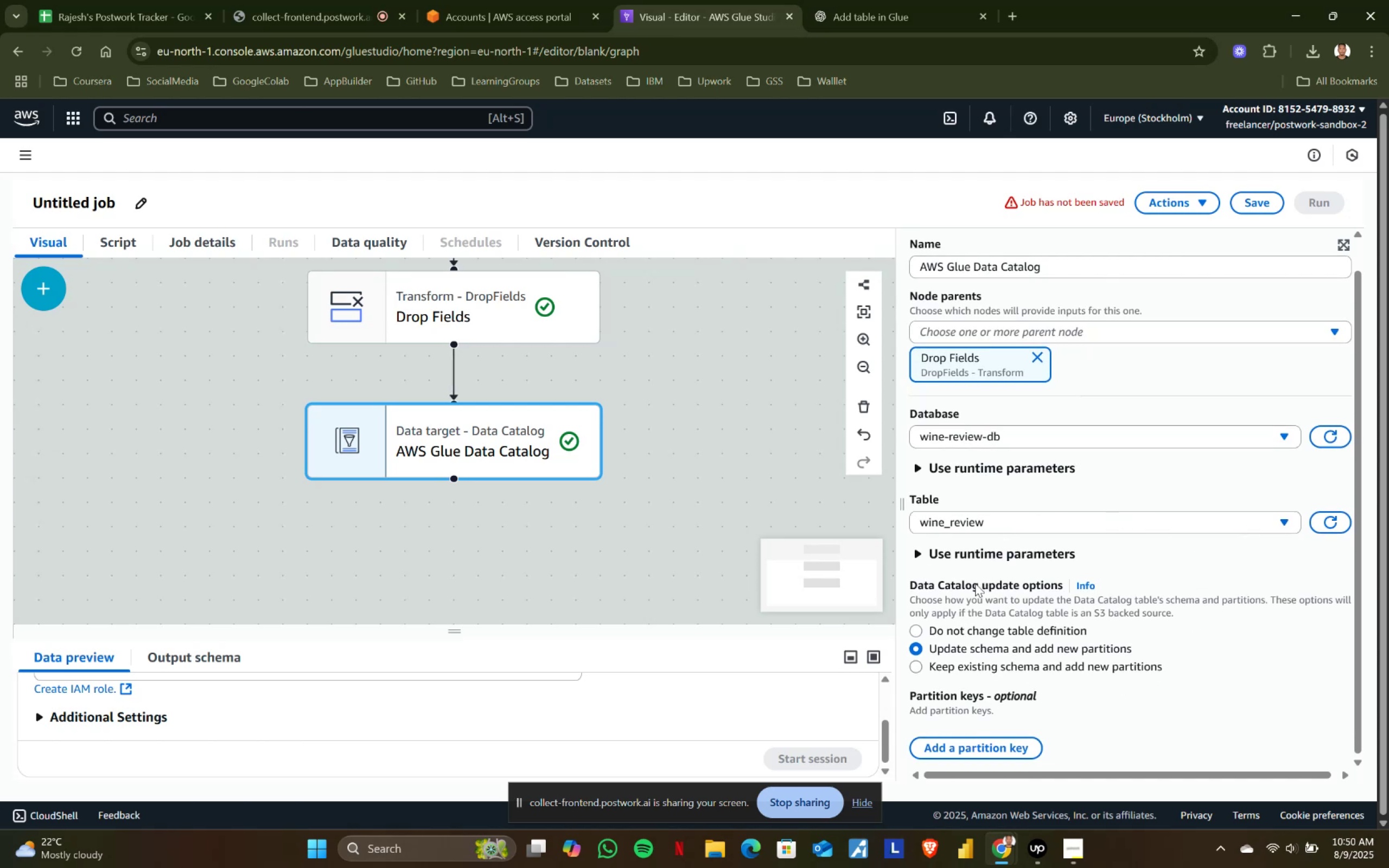 
left_click([950, 555])
 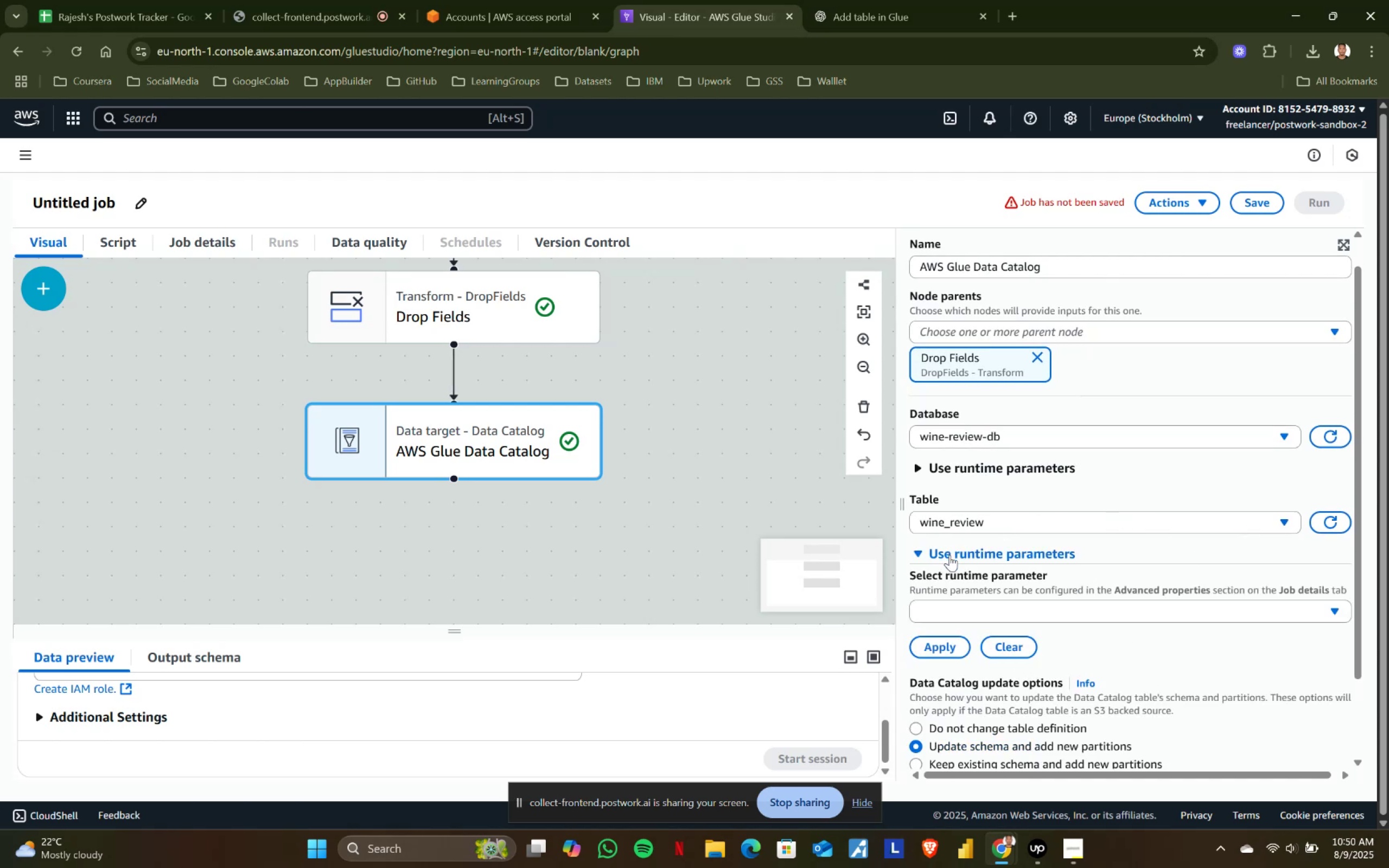 
left_click([950, 555])
 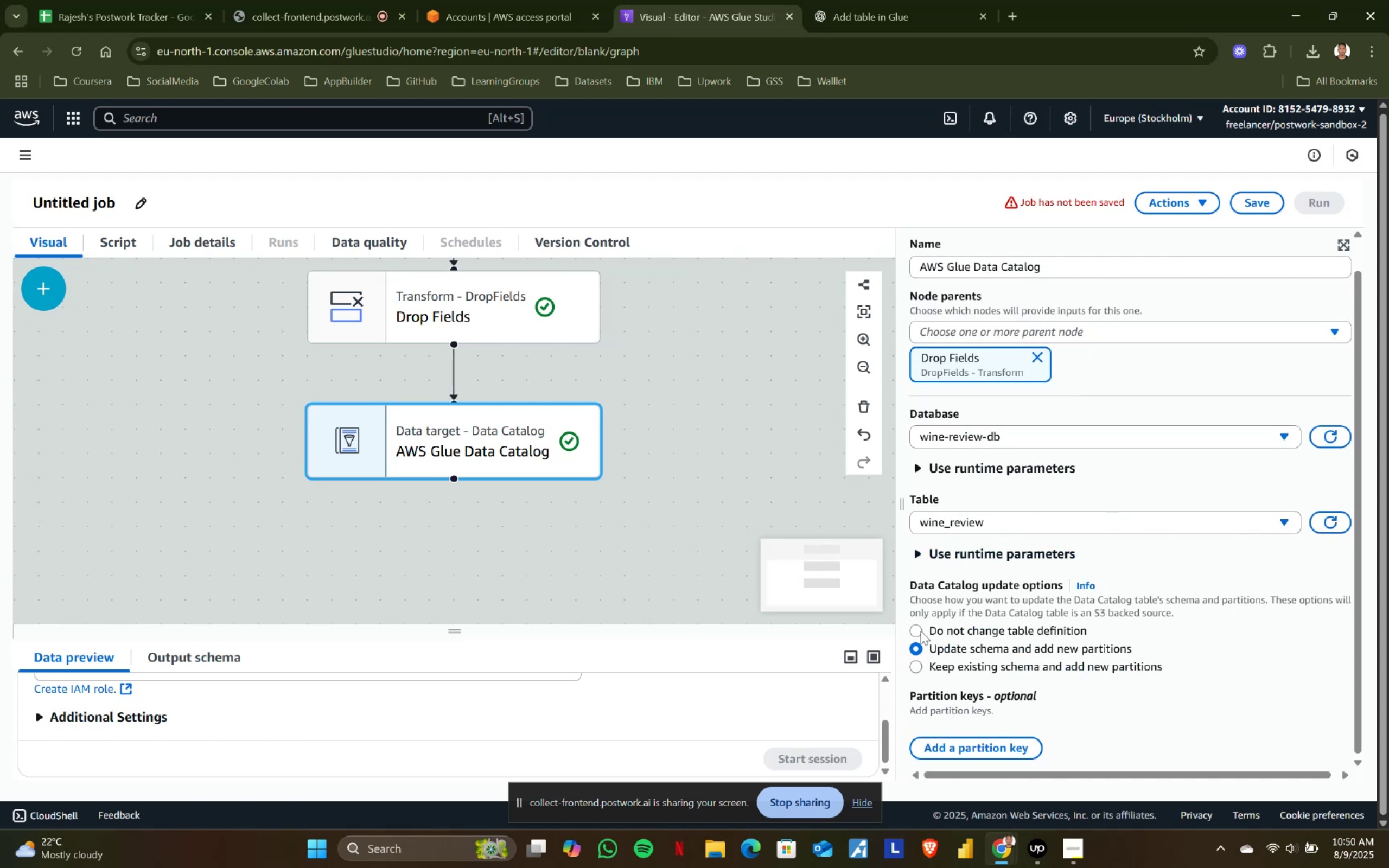 
left_click([921, 631])
 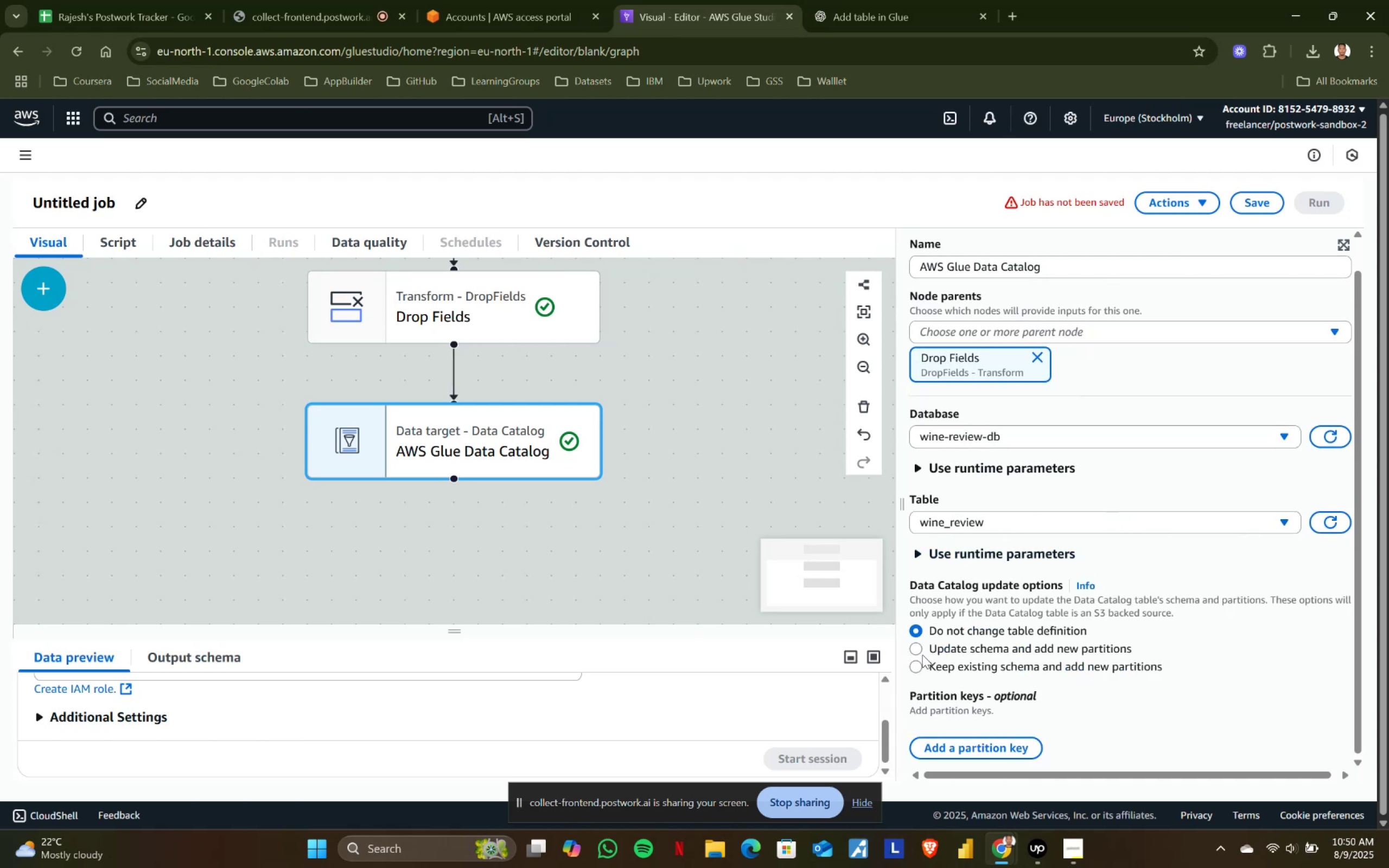 
scroll: coordinate [1135, 662], scroll_direction: down, amount: 1.0
 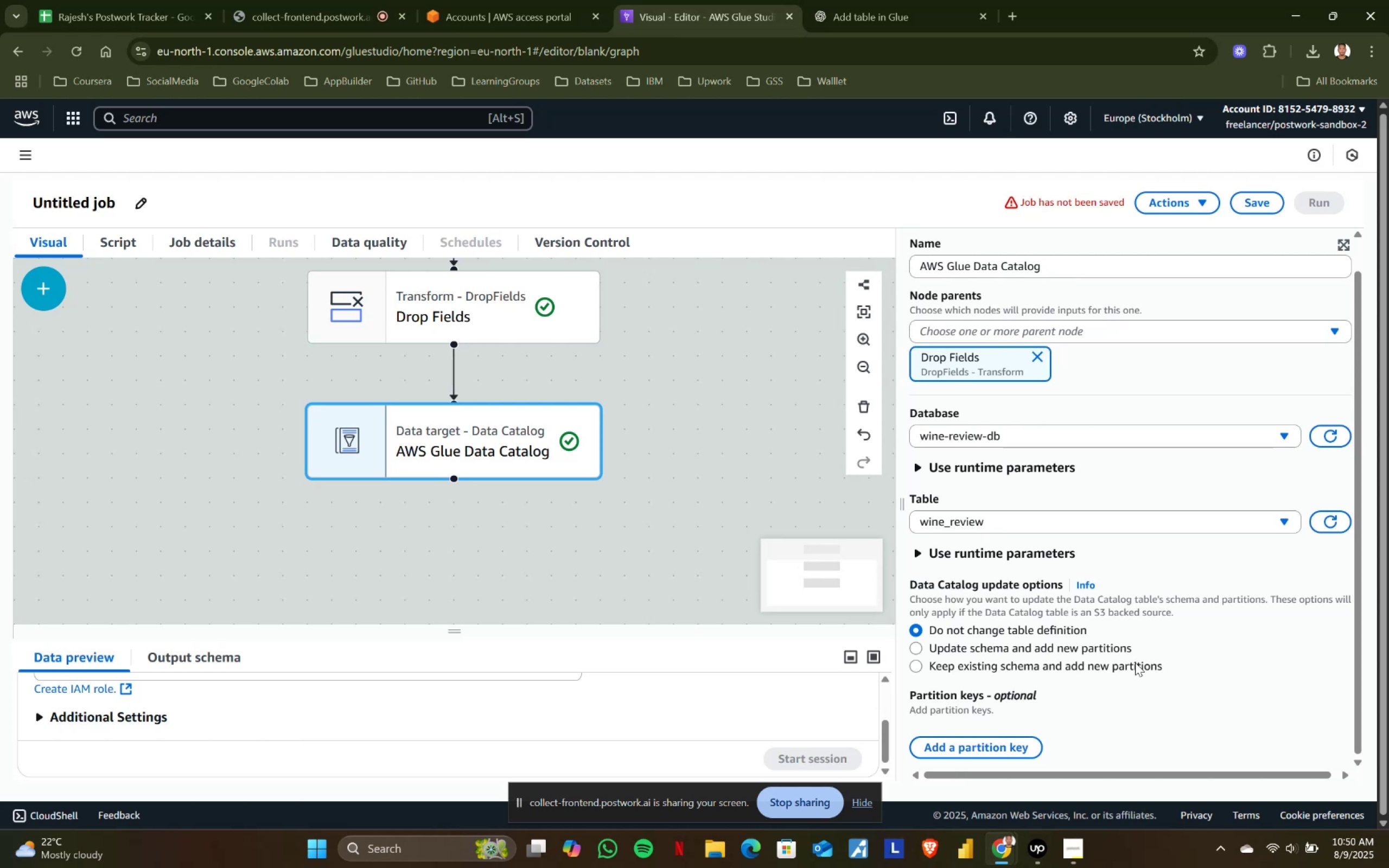 
wait(5.29)
 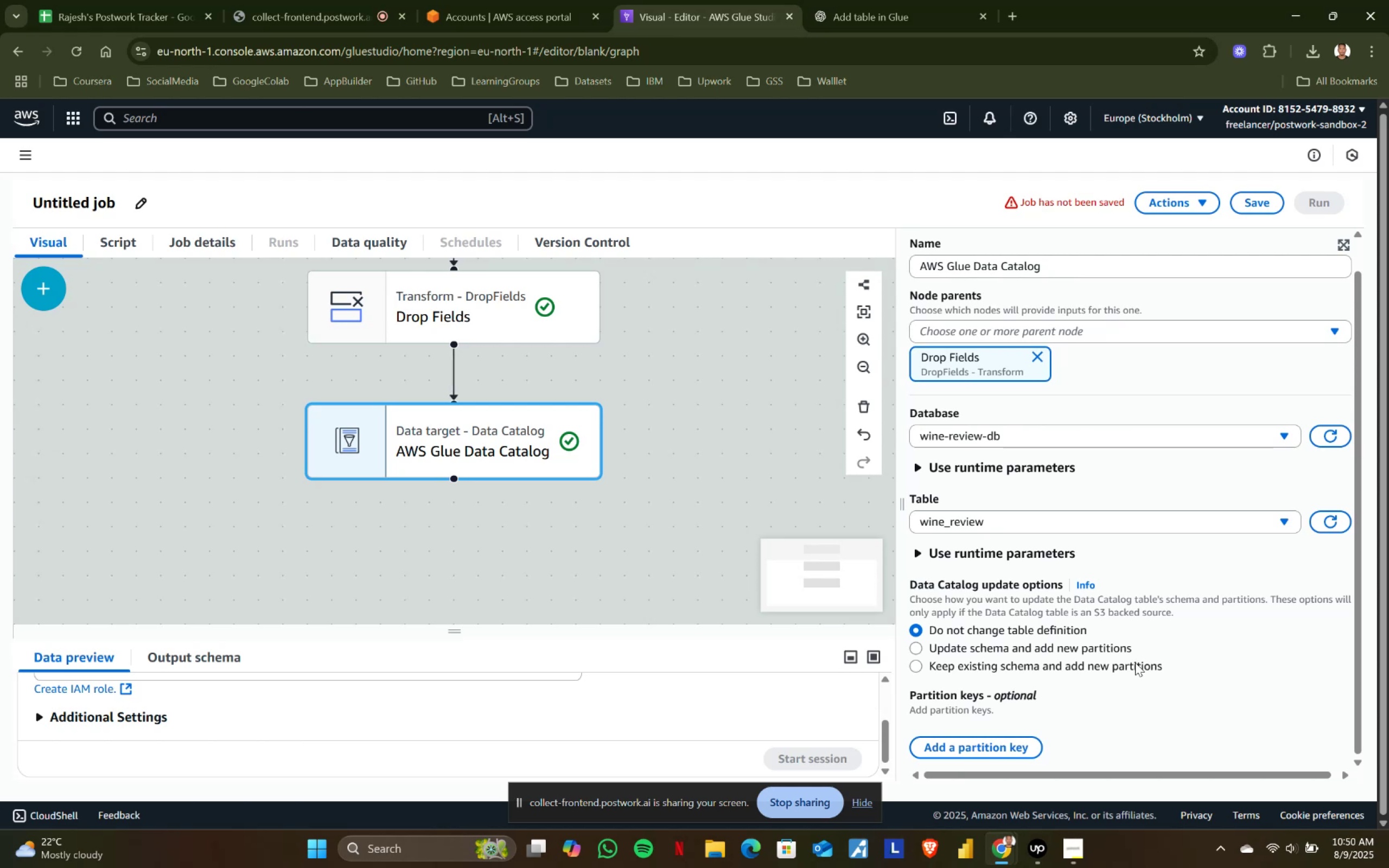 
scroll: coordinate [98, 709], scroll_direction: up, amount: 1.0
 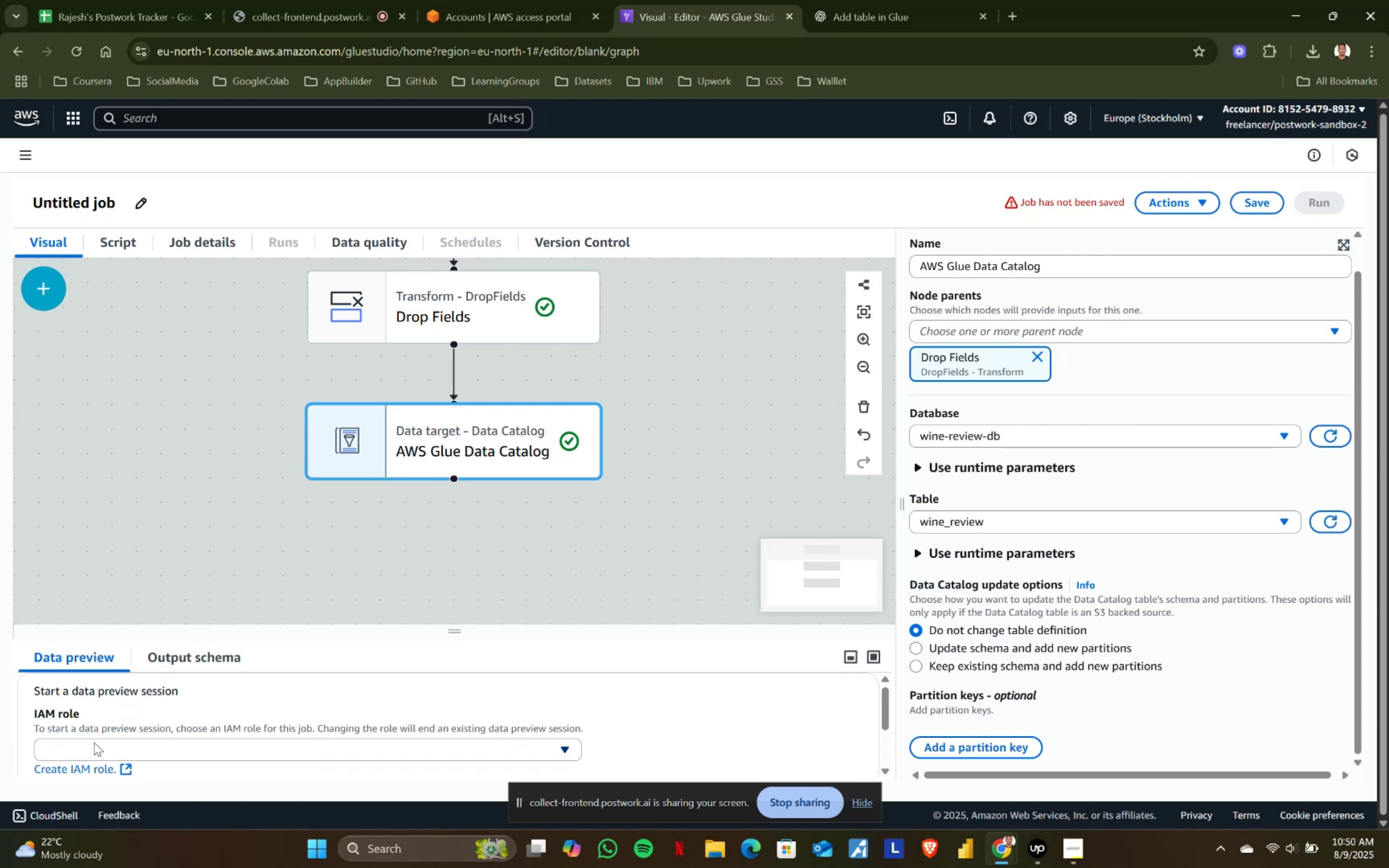 
left_click([94, 742])
 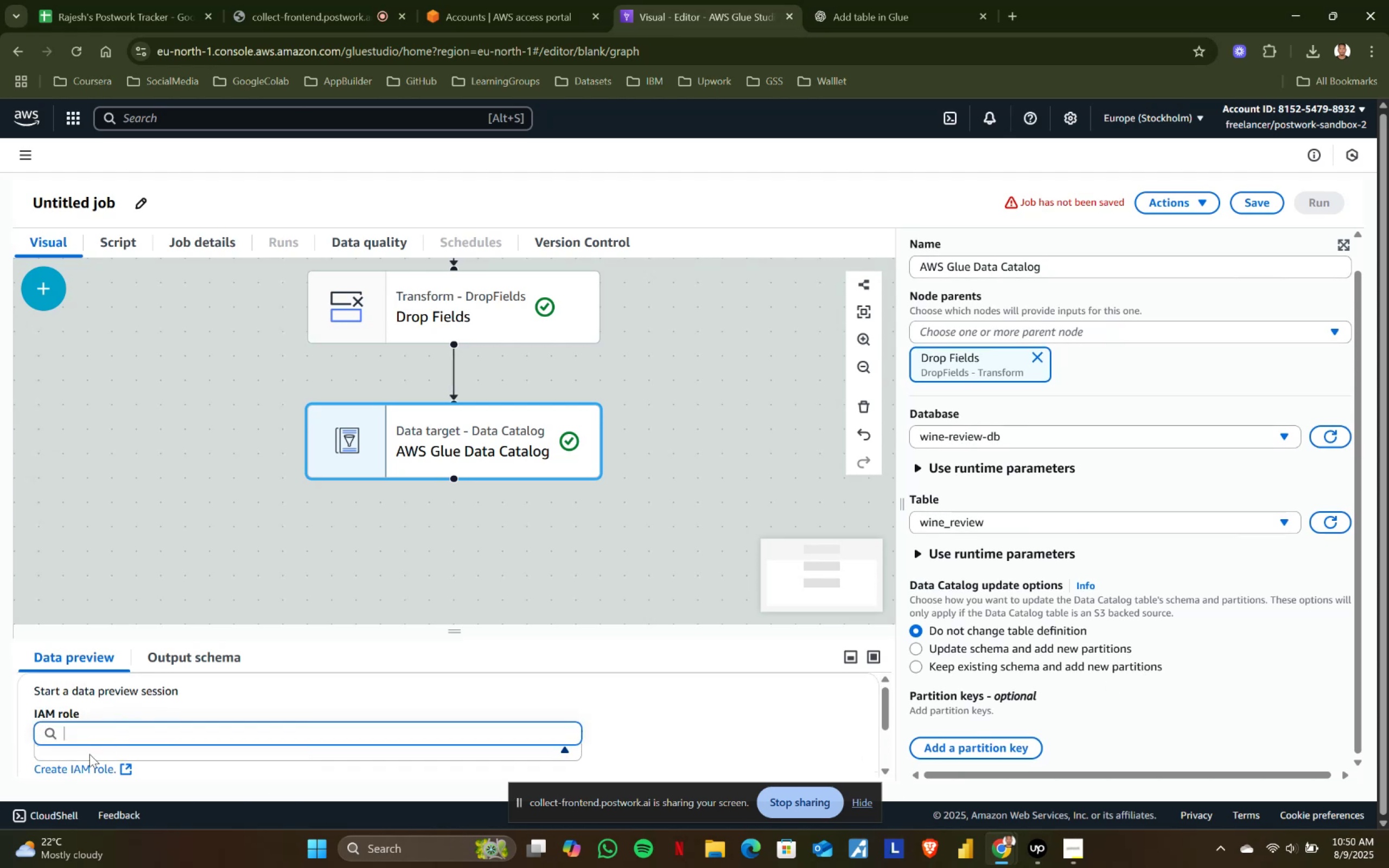 
left_click([71, 767])
 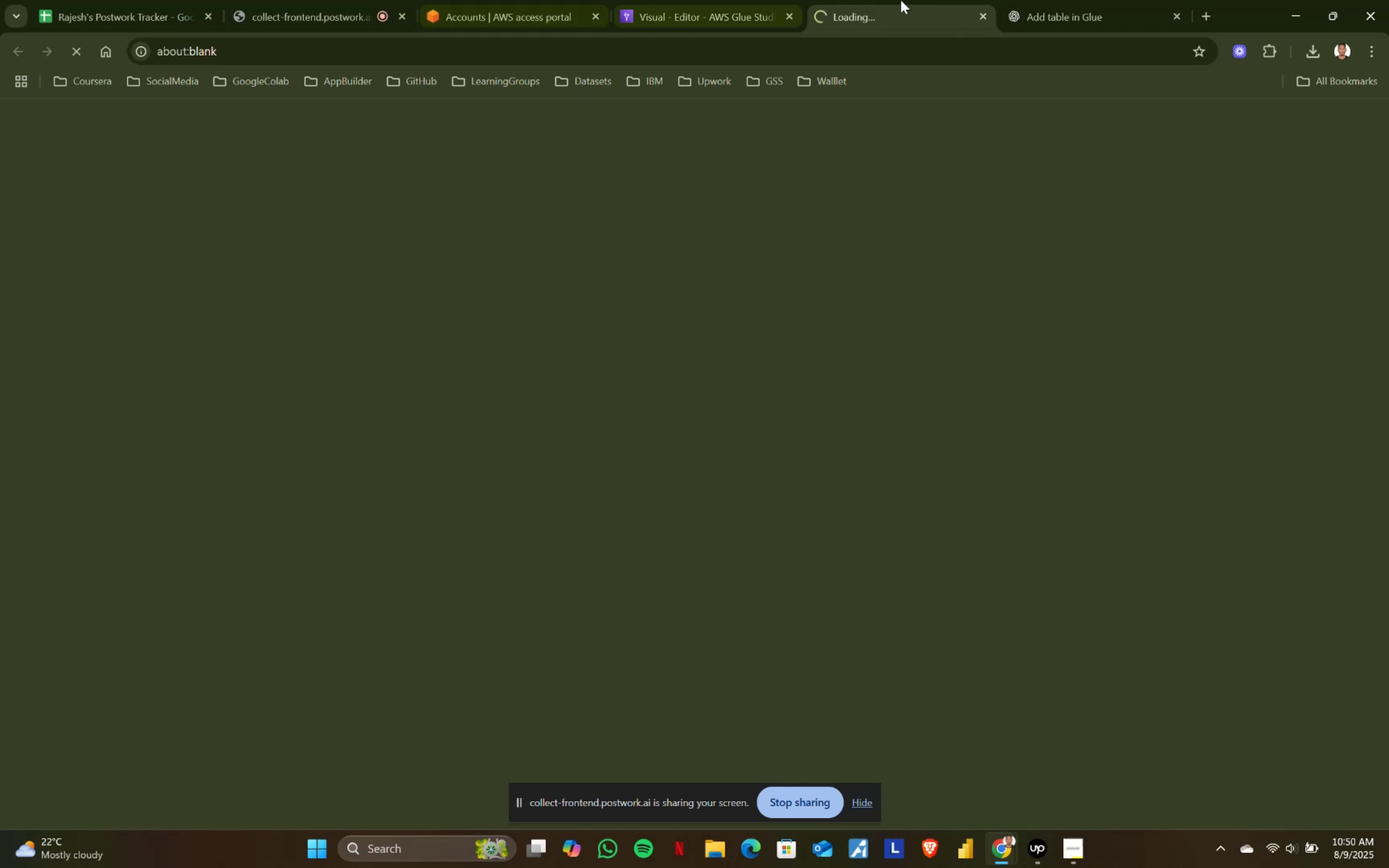 
mouse_move([713, 11])
 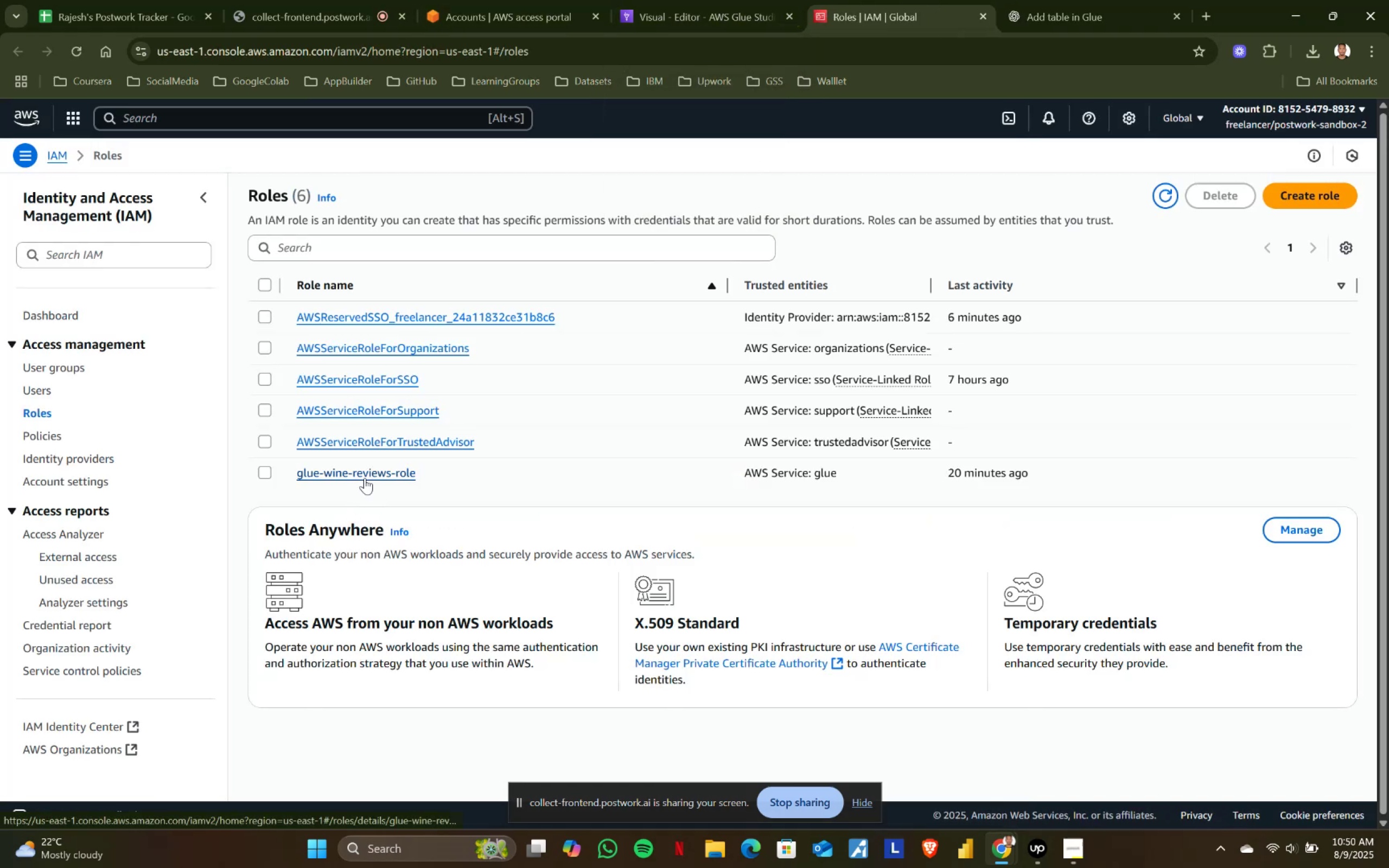 
left_click([747, 0])
 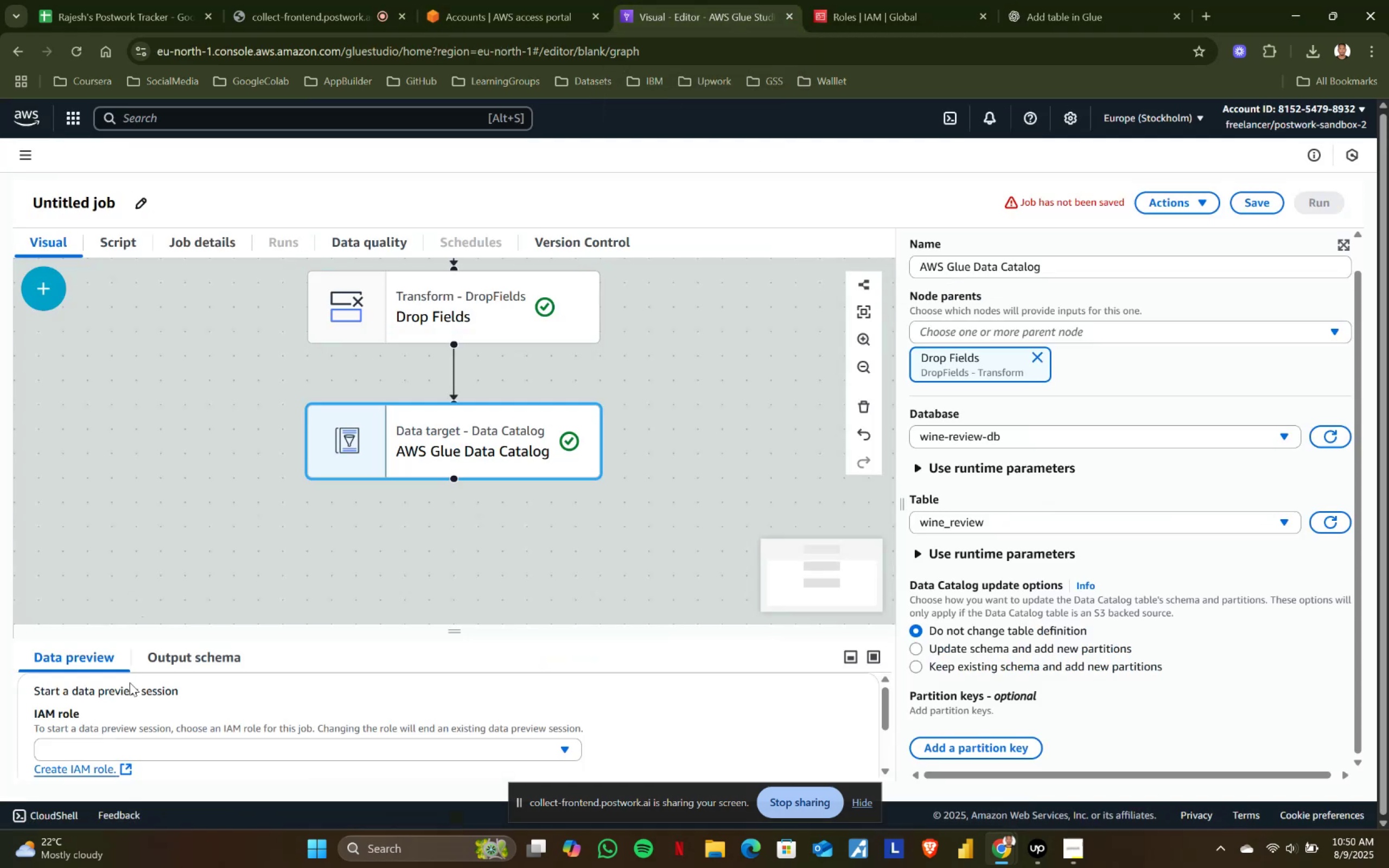 
scroll: coordinate [152, 738], scroll_direction: up, amount: 1.0
 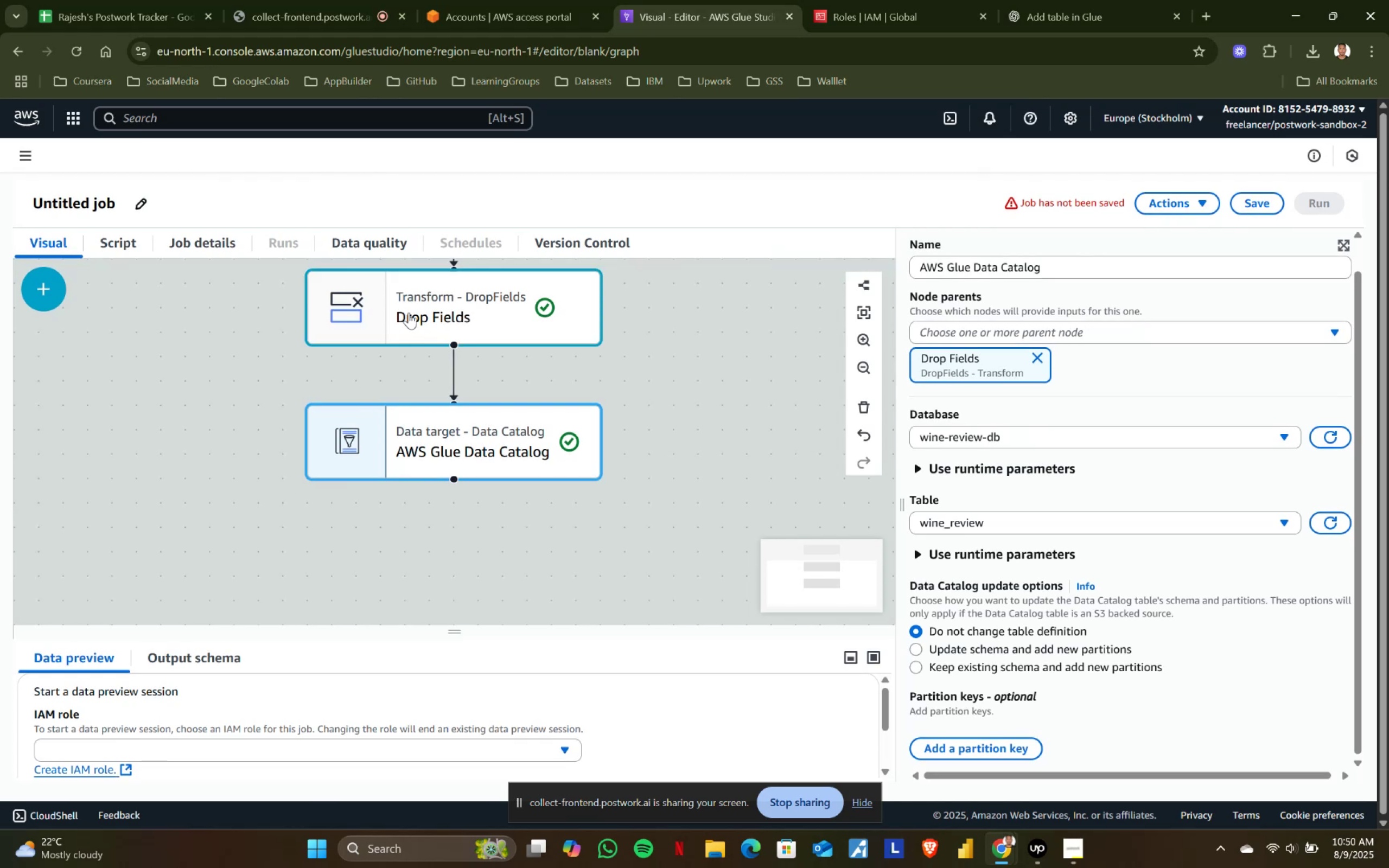 
left_click([410, 312])
 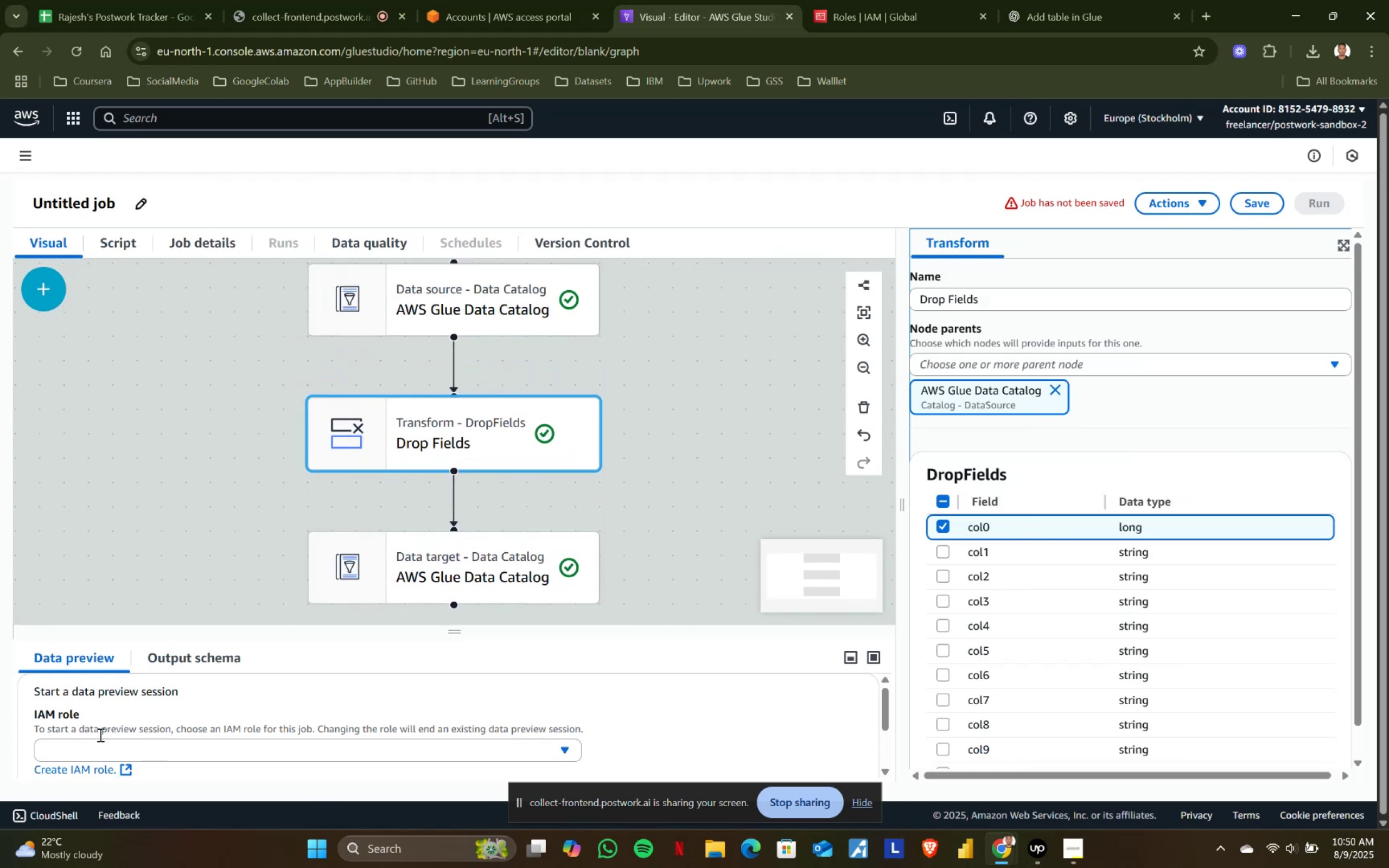 
left_click([99, 745])
 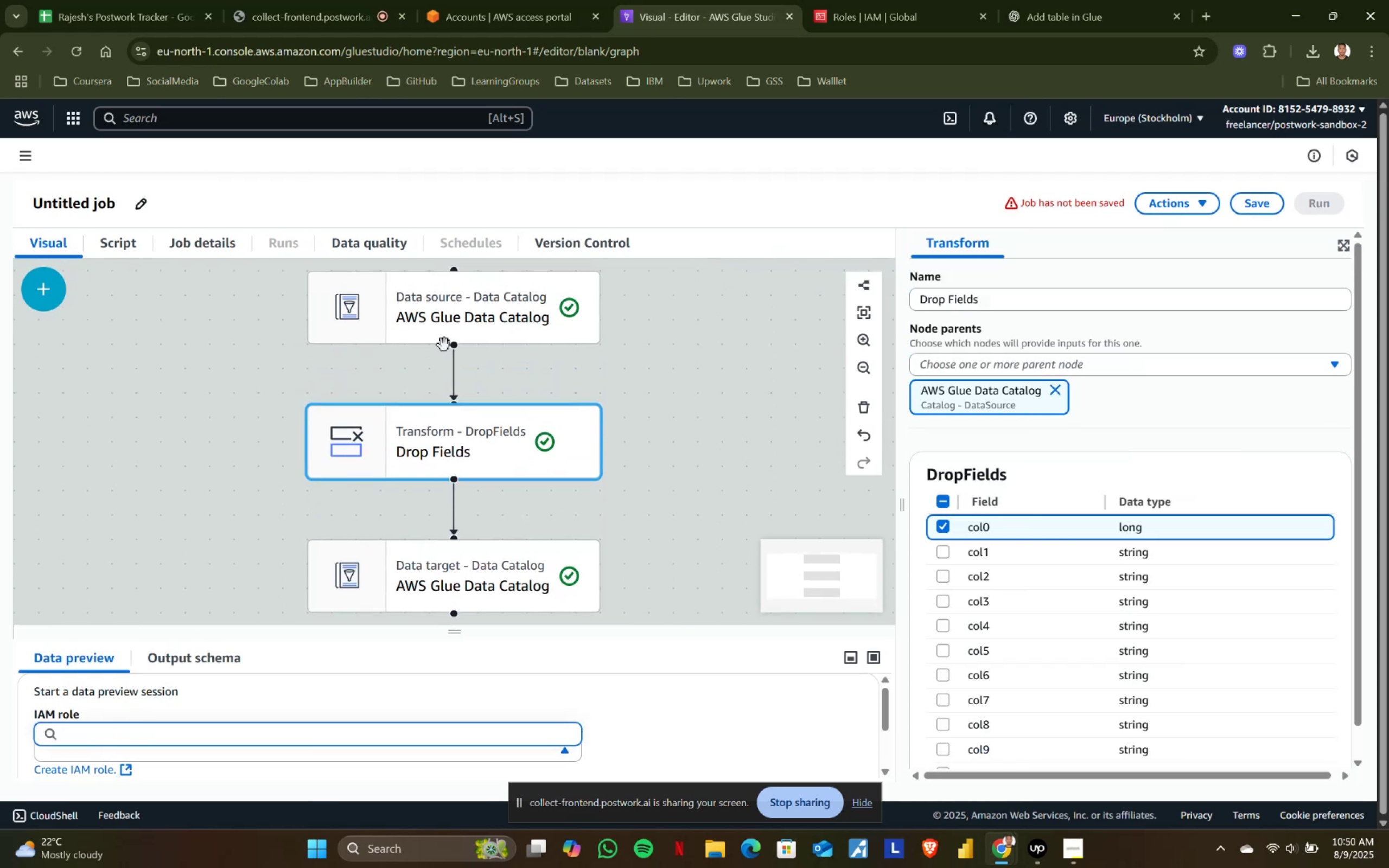 
left_click([447, 314])
 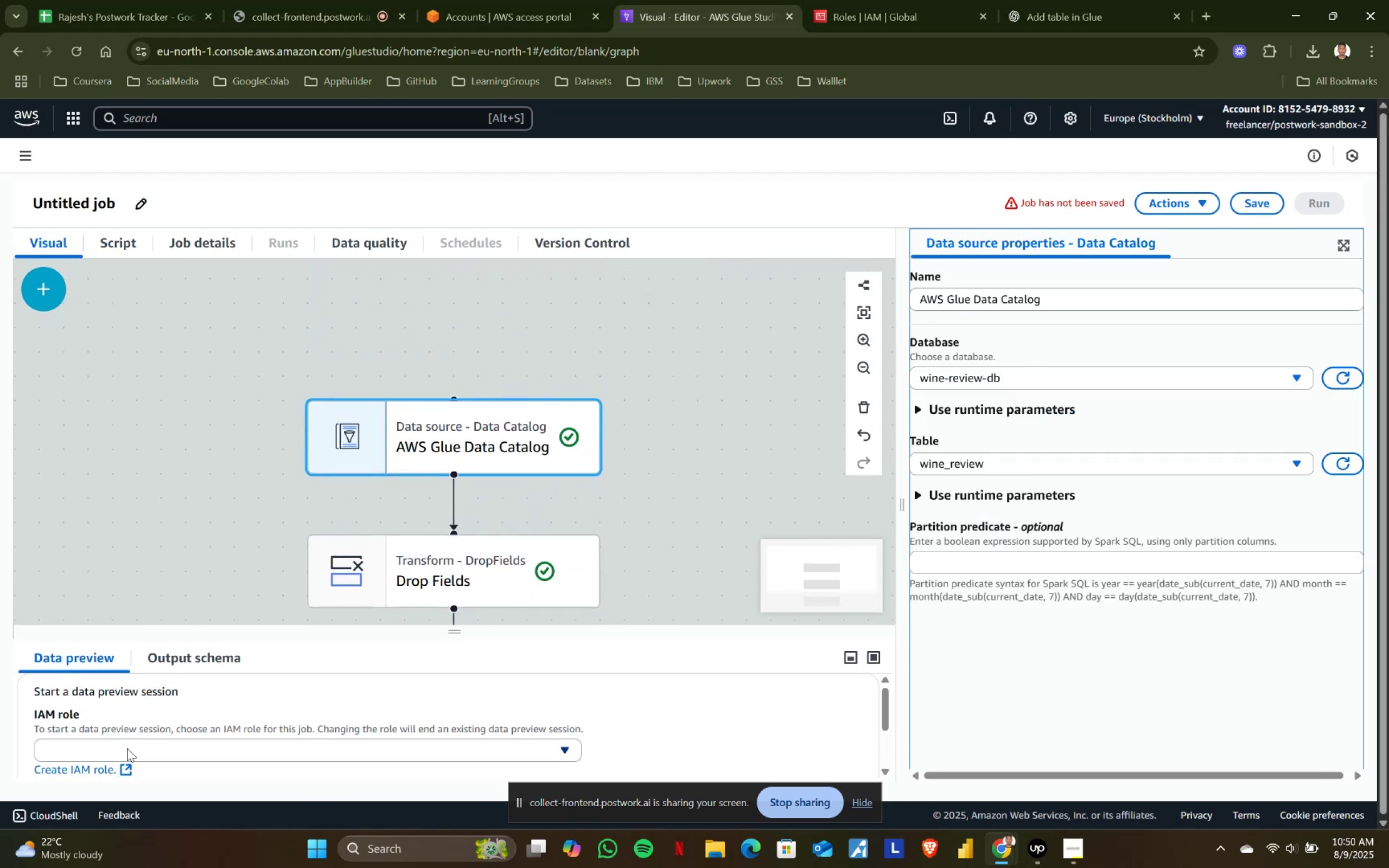 
left_click([127, 755])
 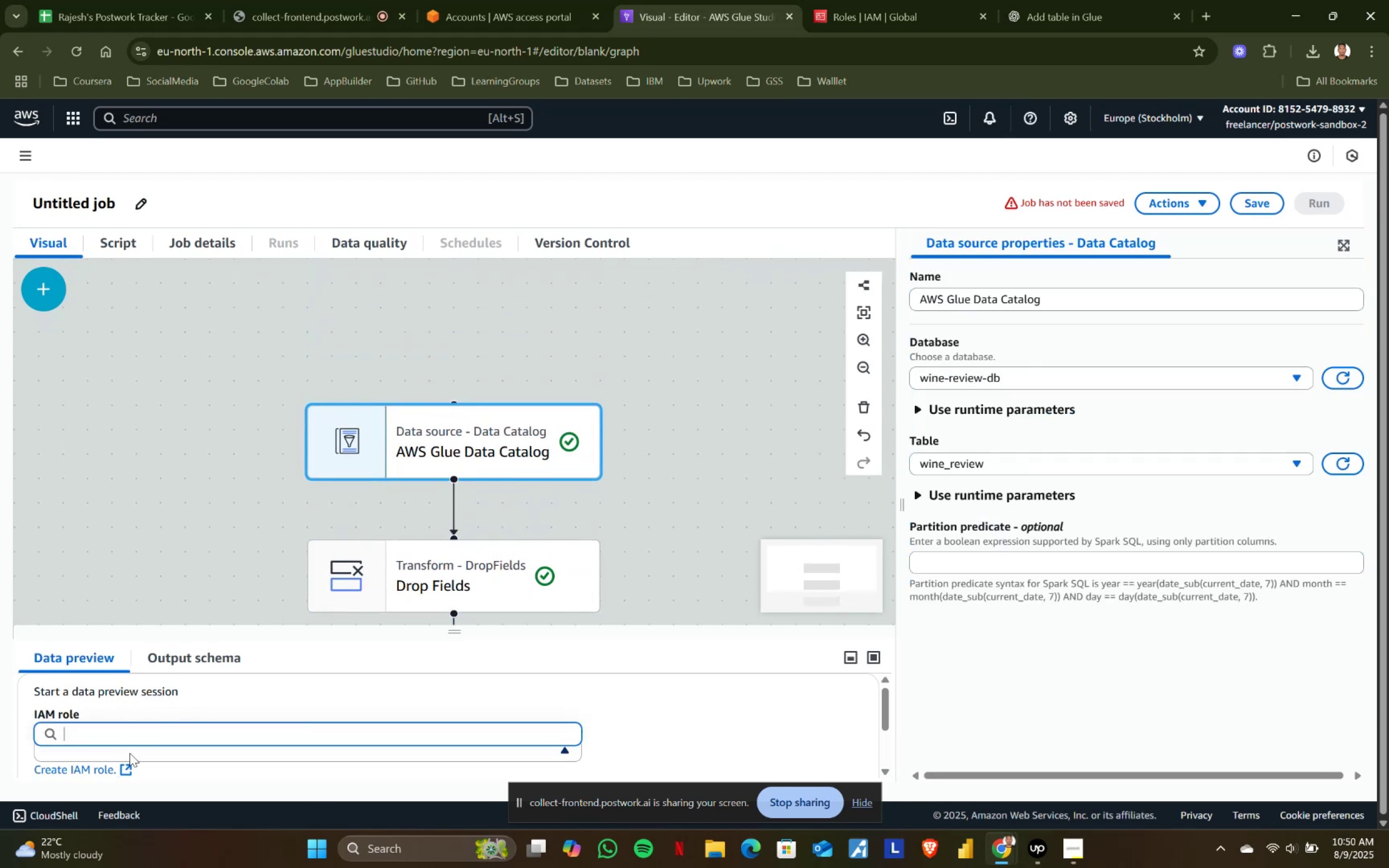 
scroll: coordinate [130, 753], scroll_direction: up, amount: 1.0
 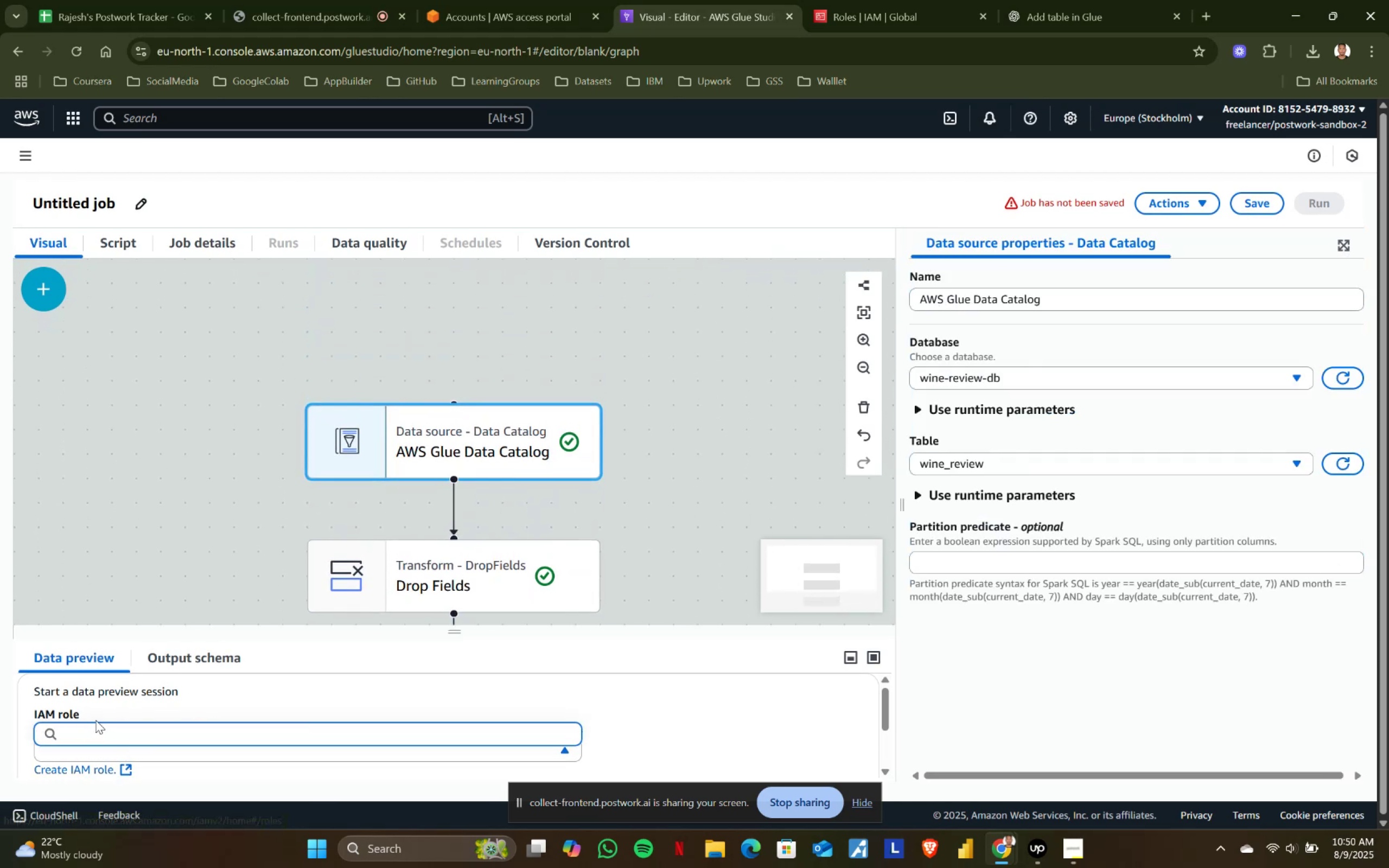 
left_click([103, 697])
 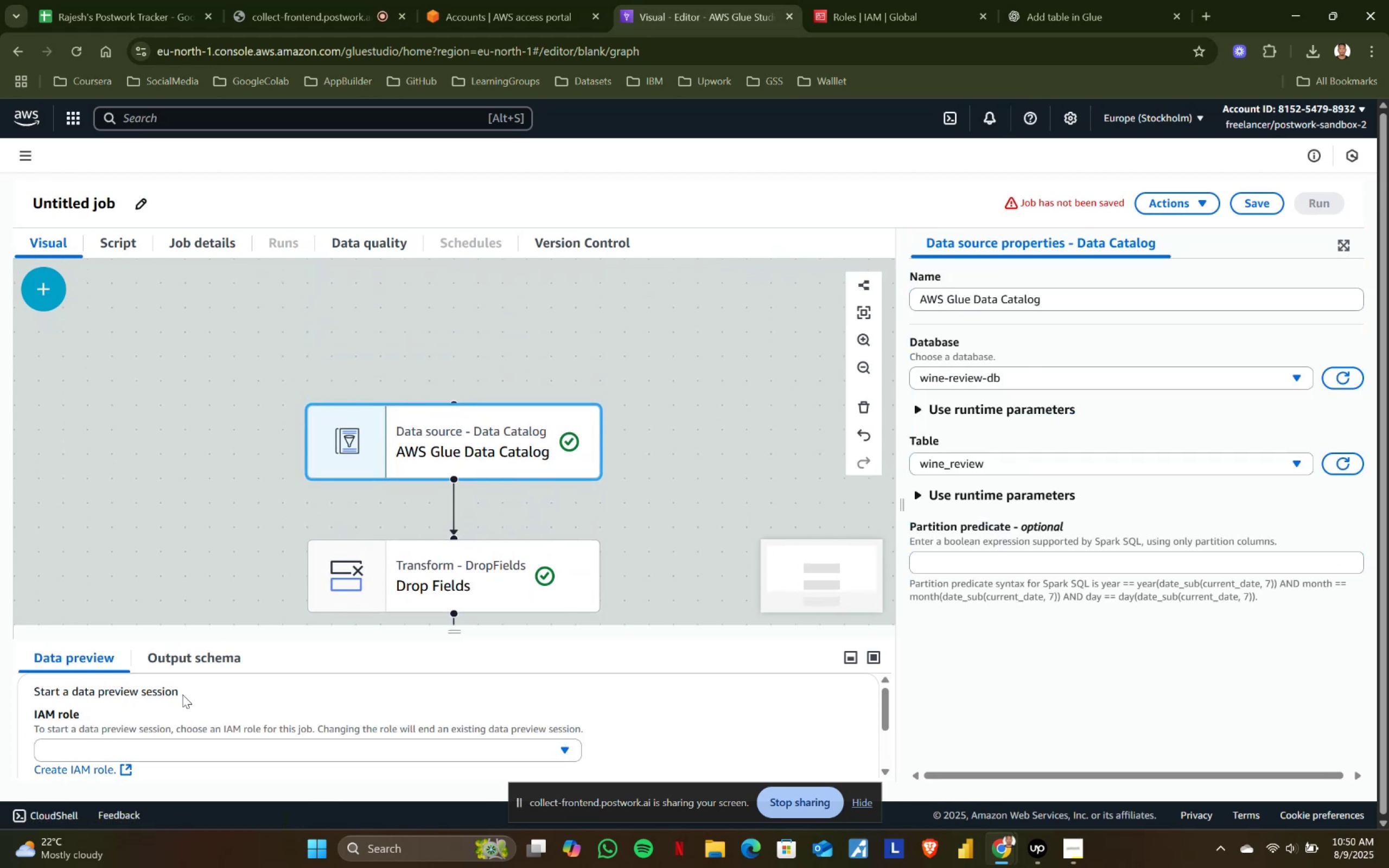 
left_click([183, 694])
 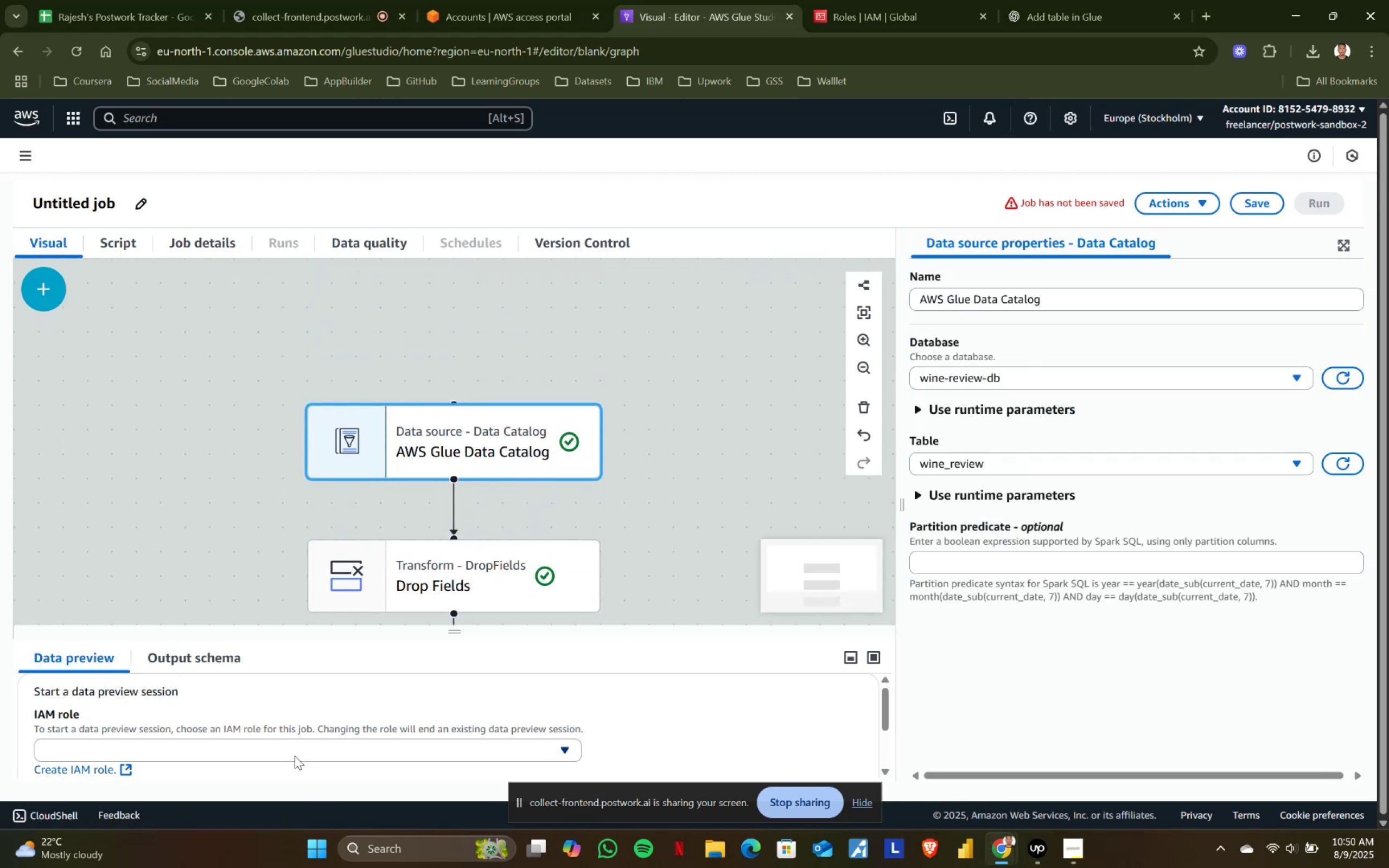 
scroll: coordinate [514, 737], scroll_direction: up, amount: 2.0
 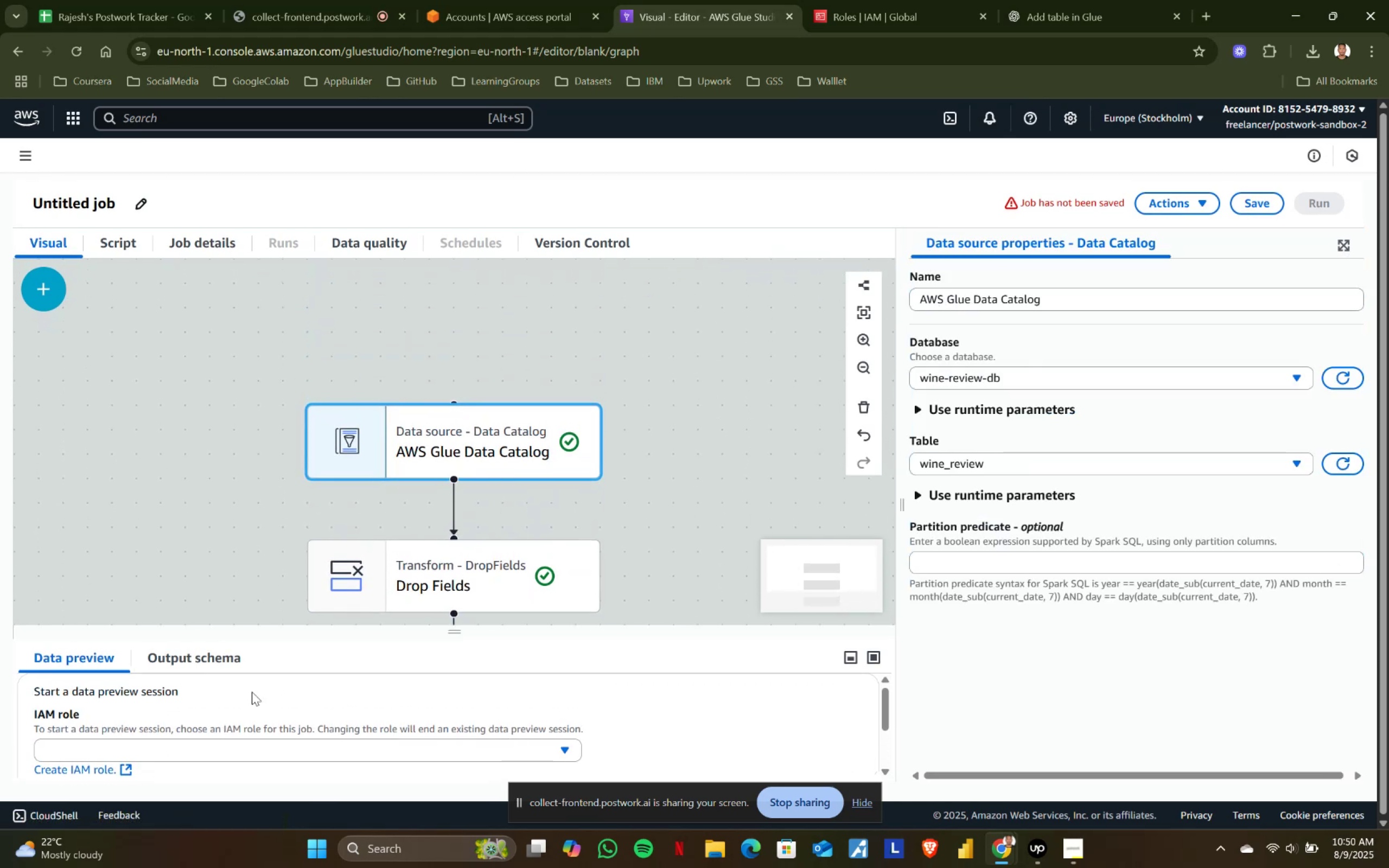 
scroll: coordinate [475, 735], scroll_direction: down, amount: 3.0
 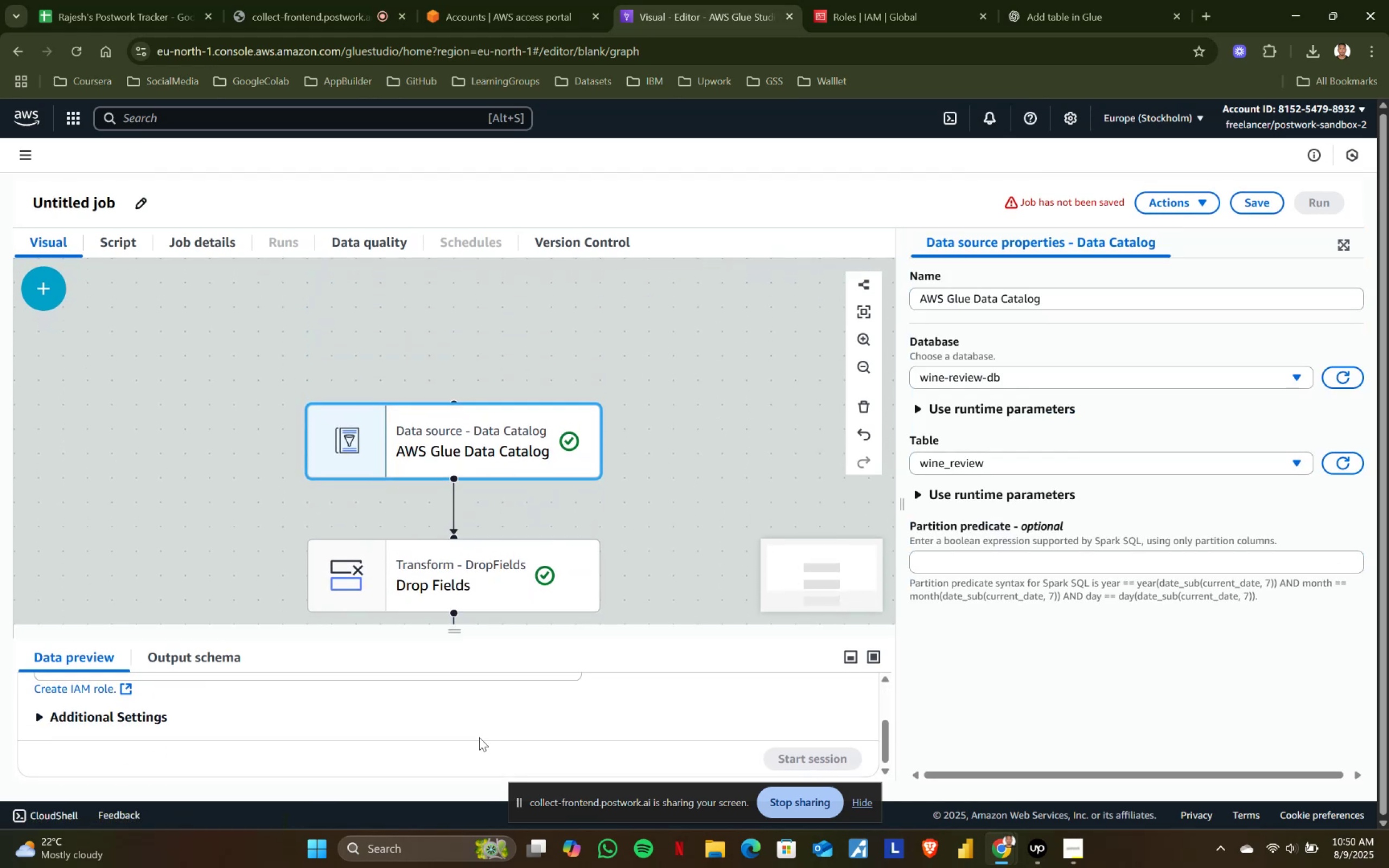 
scroll: coordinate [209, 734], scroll_direction: none, amount: 0.0
 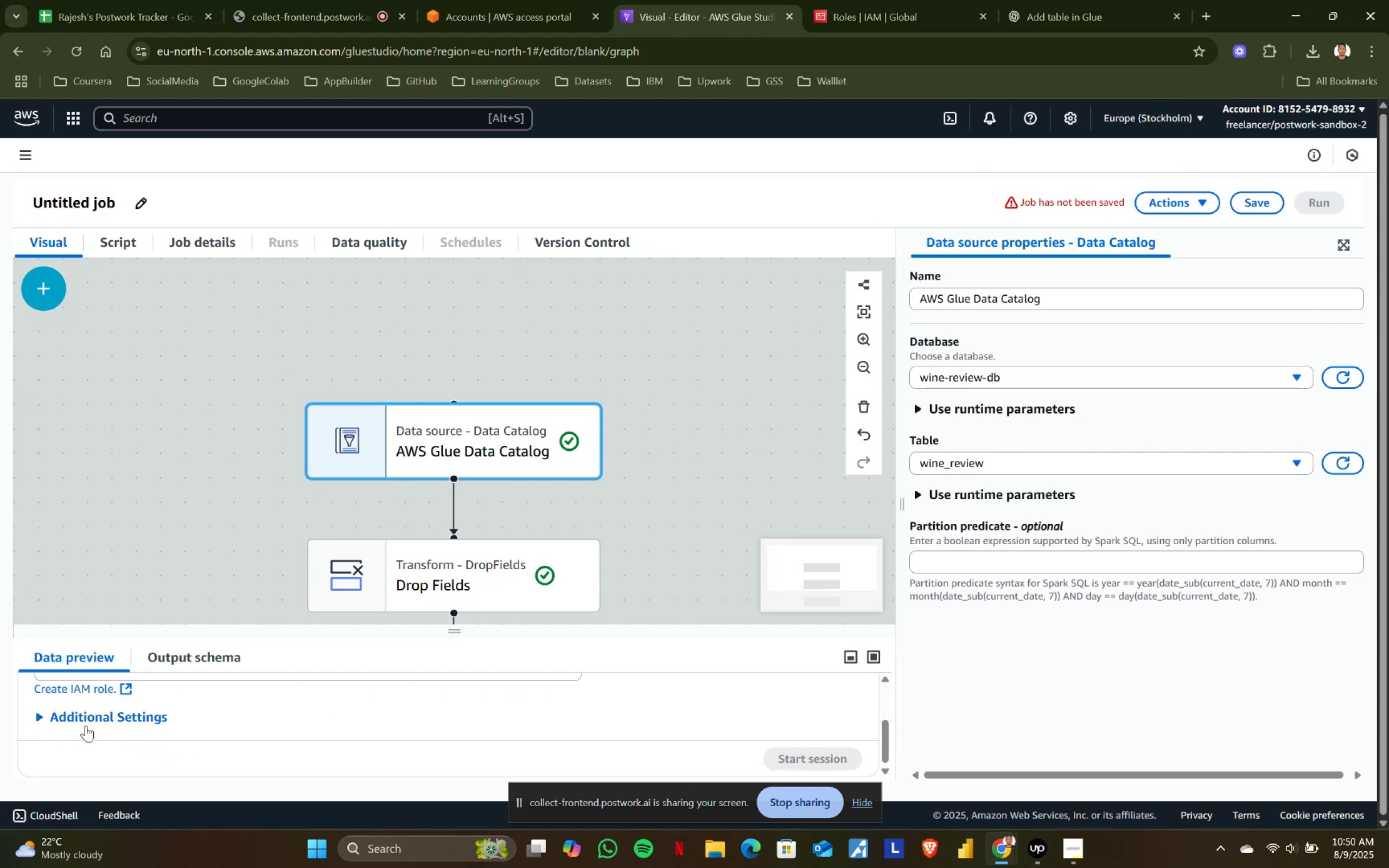 
left_click([84, 722])
 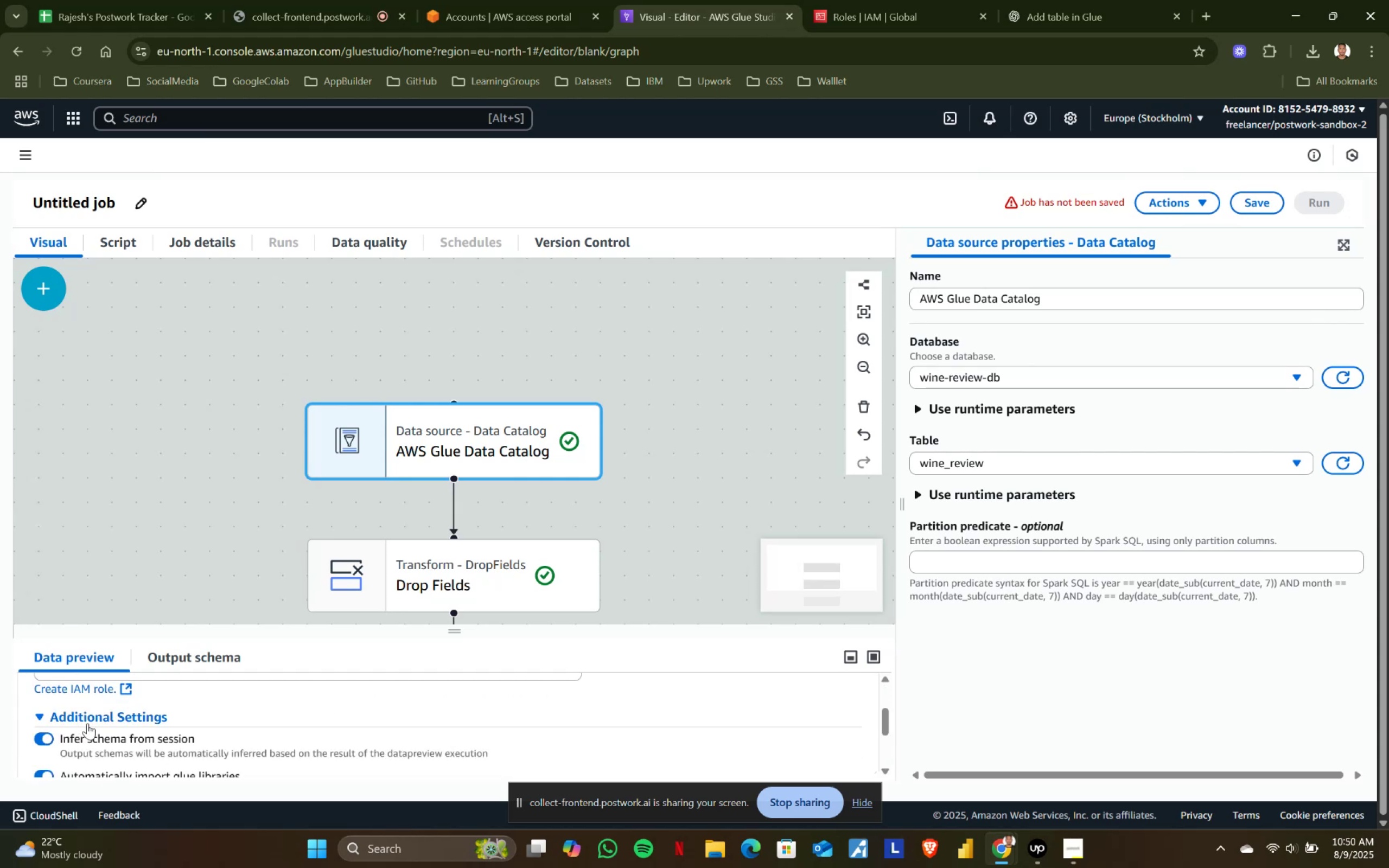 
scroll: coordinate [970, 443], scroll_direction: up, amount: 4.0
 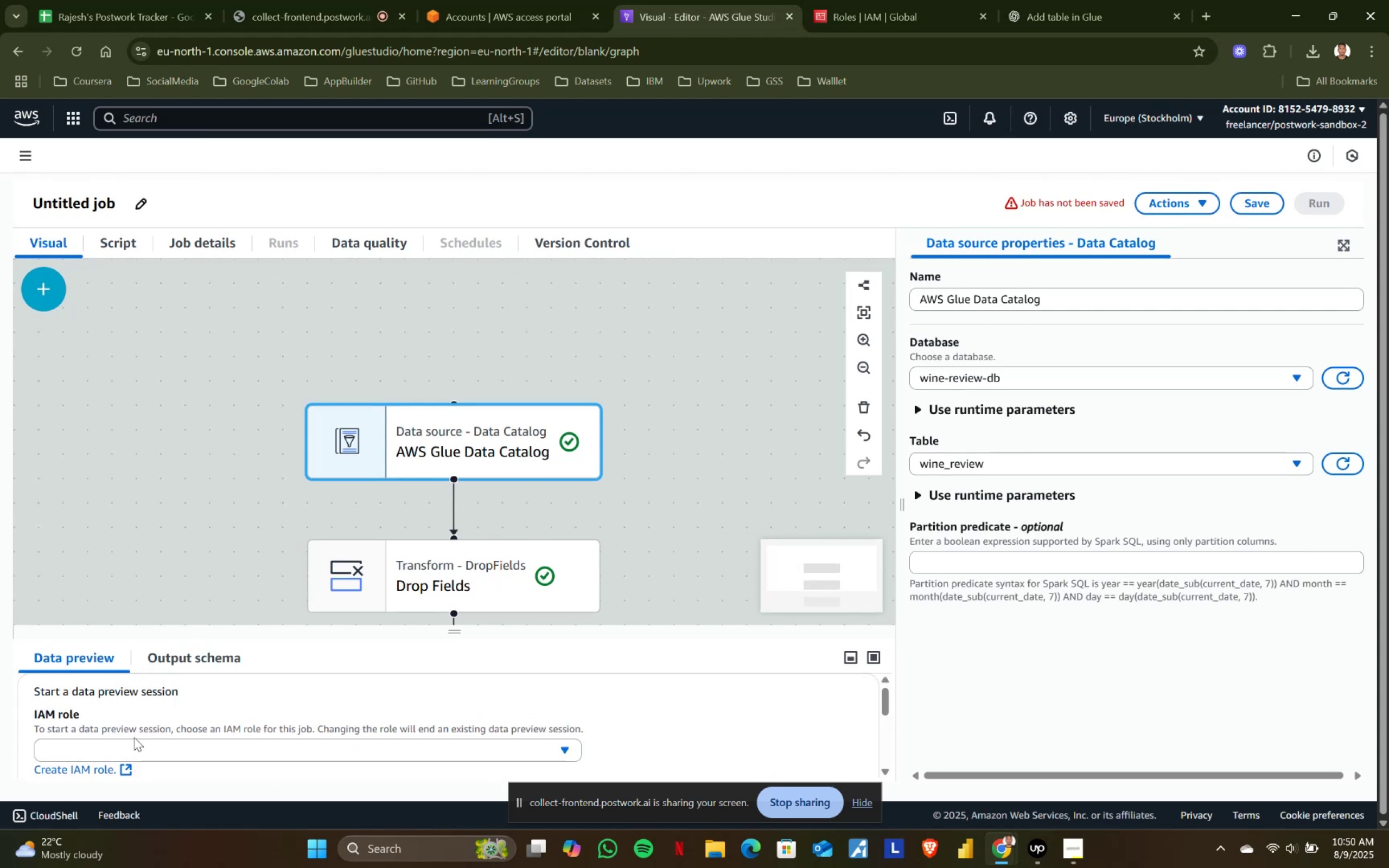 
left_click([126, 743])
 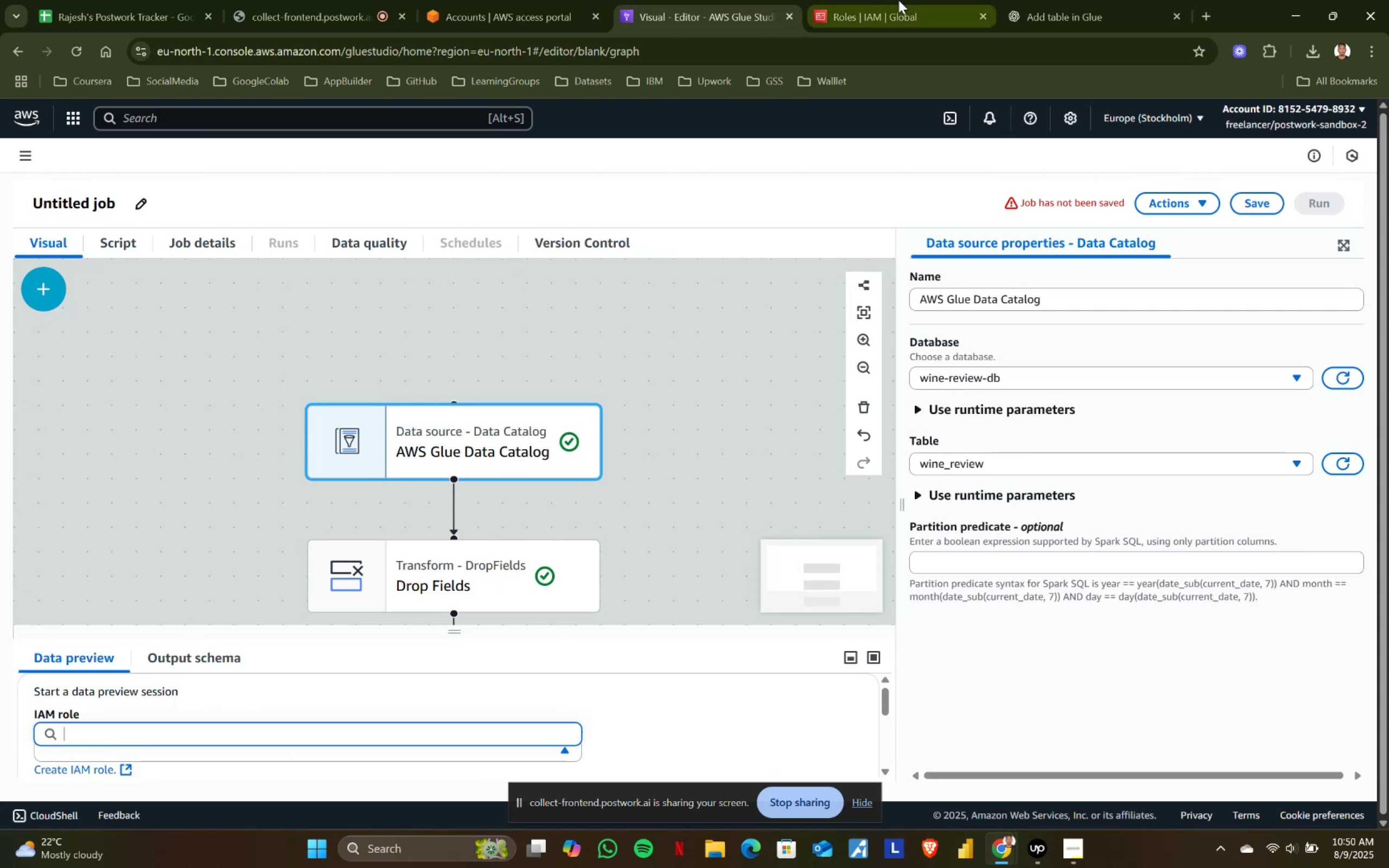 
left_click([902, 0])
 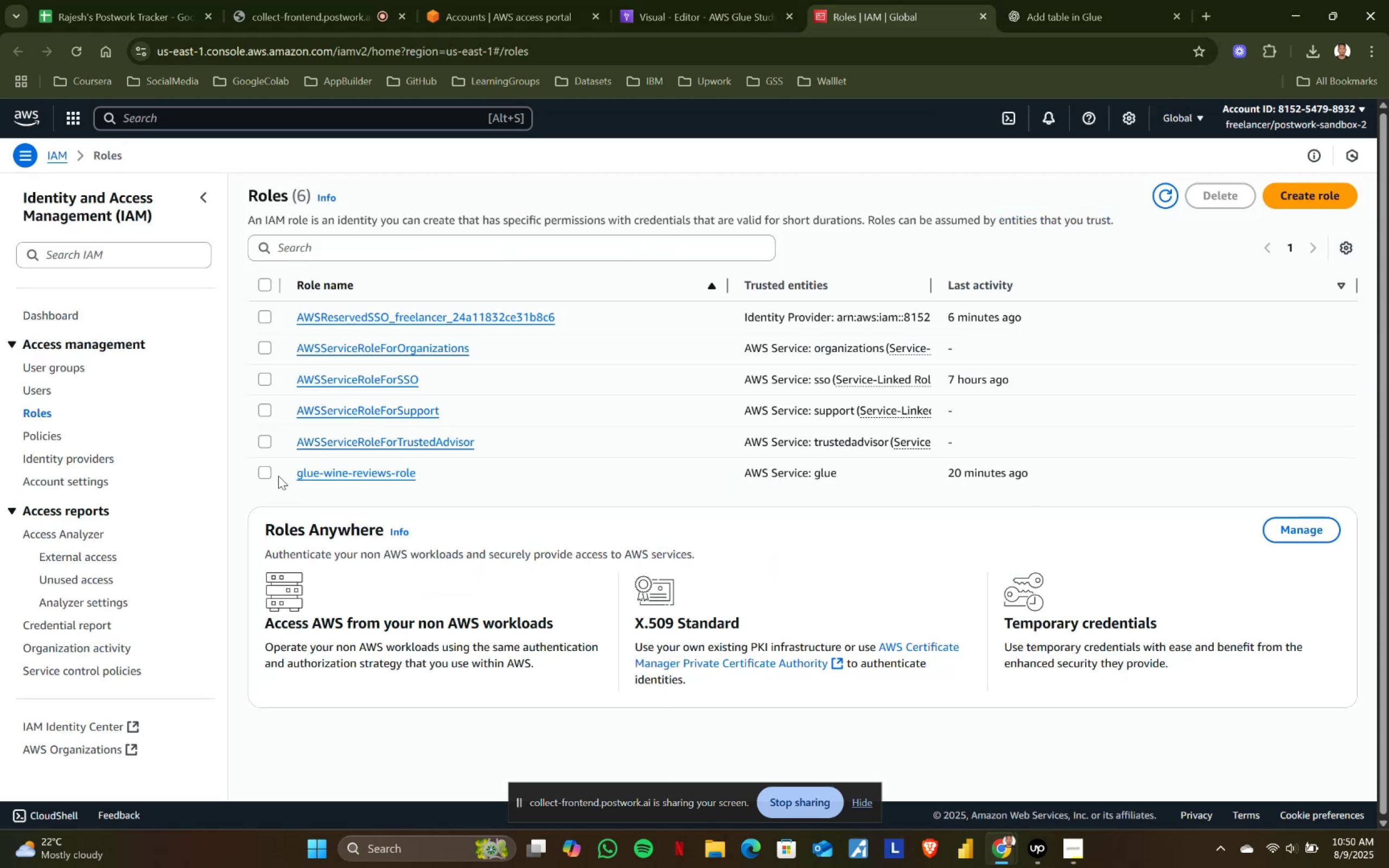 
left_click([267, 471])
 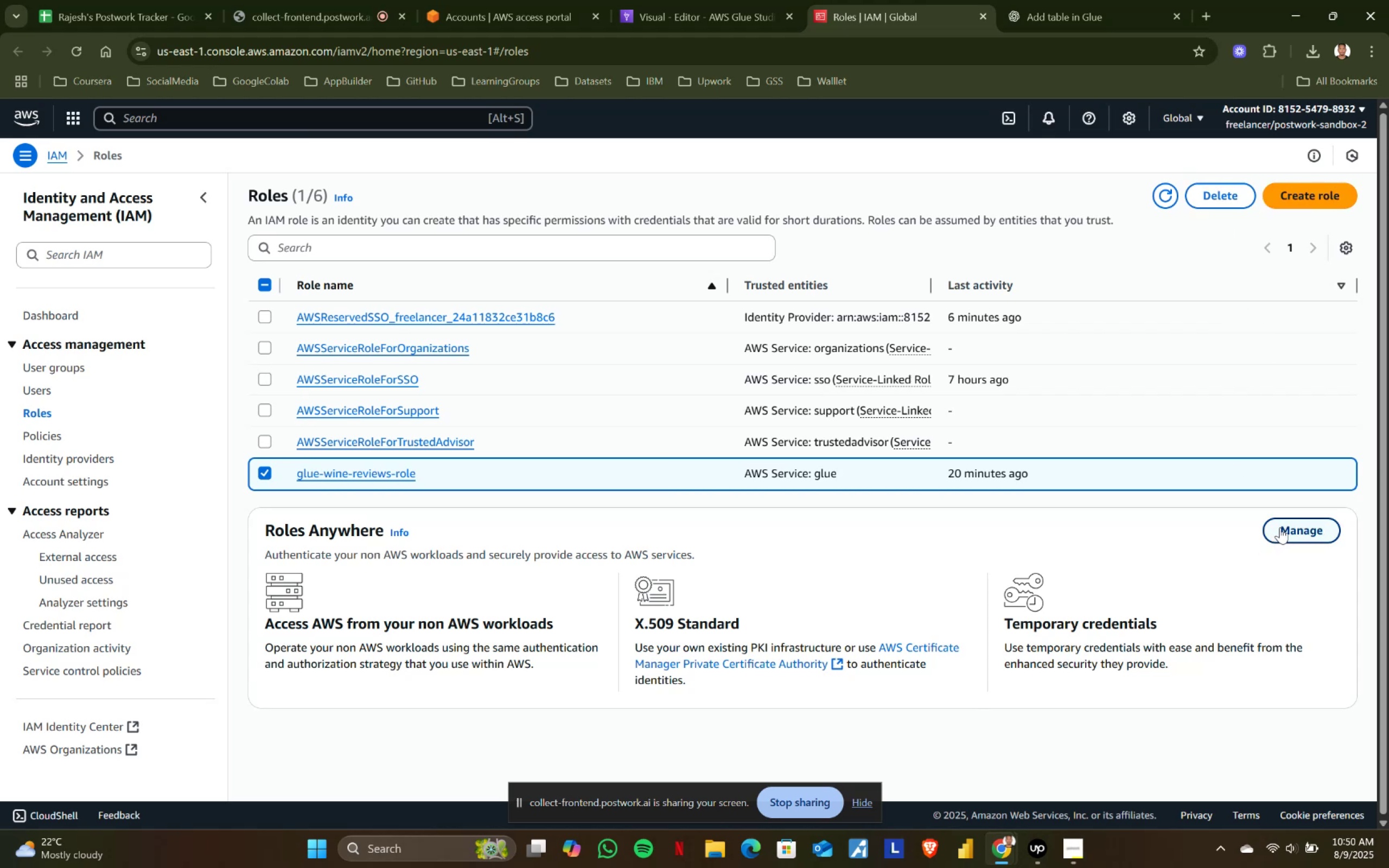 
wait(5.1)
 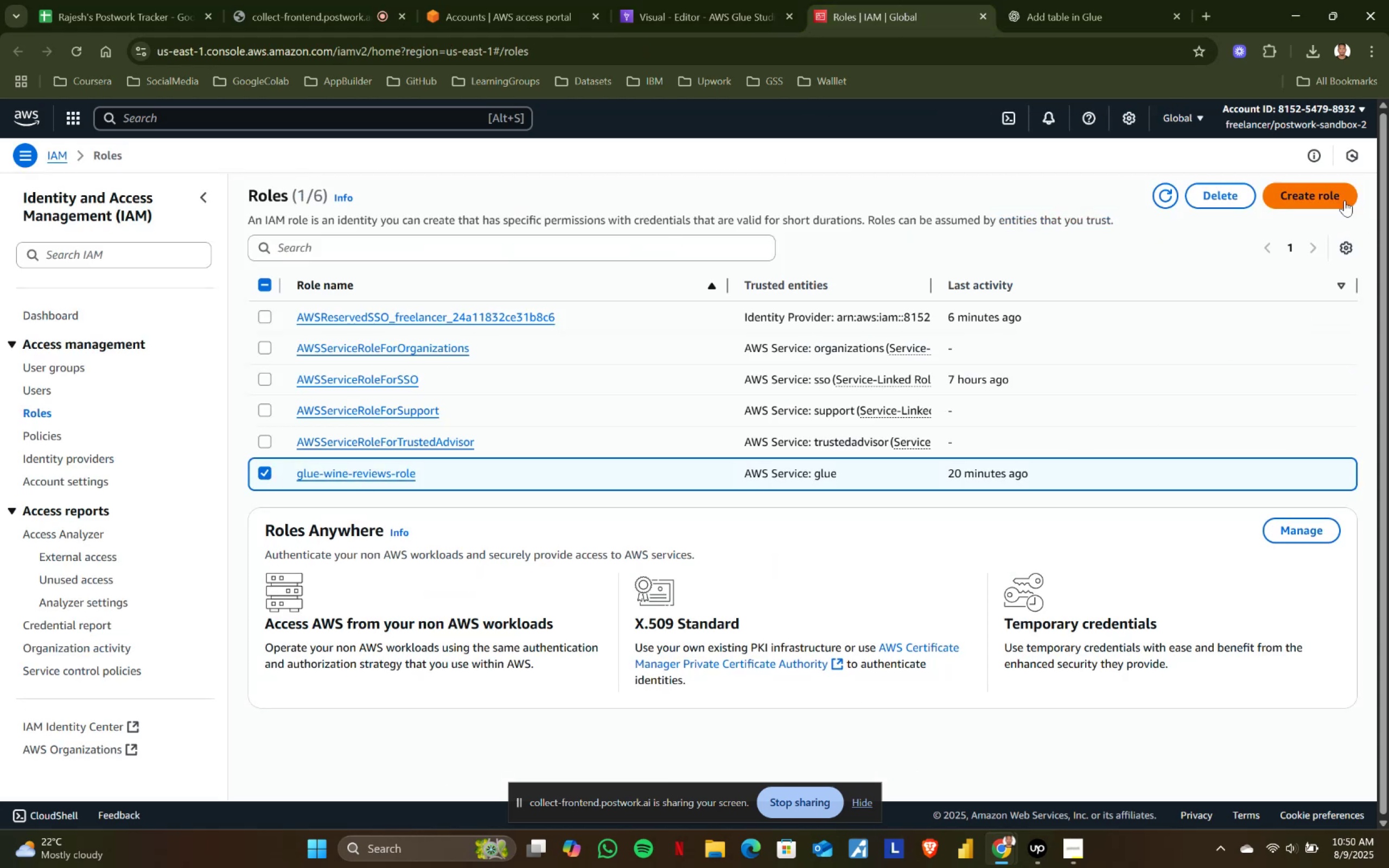 
left_click([327, 475])
 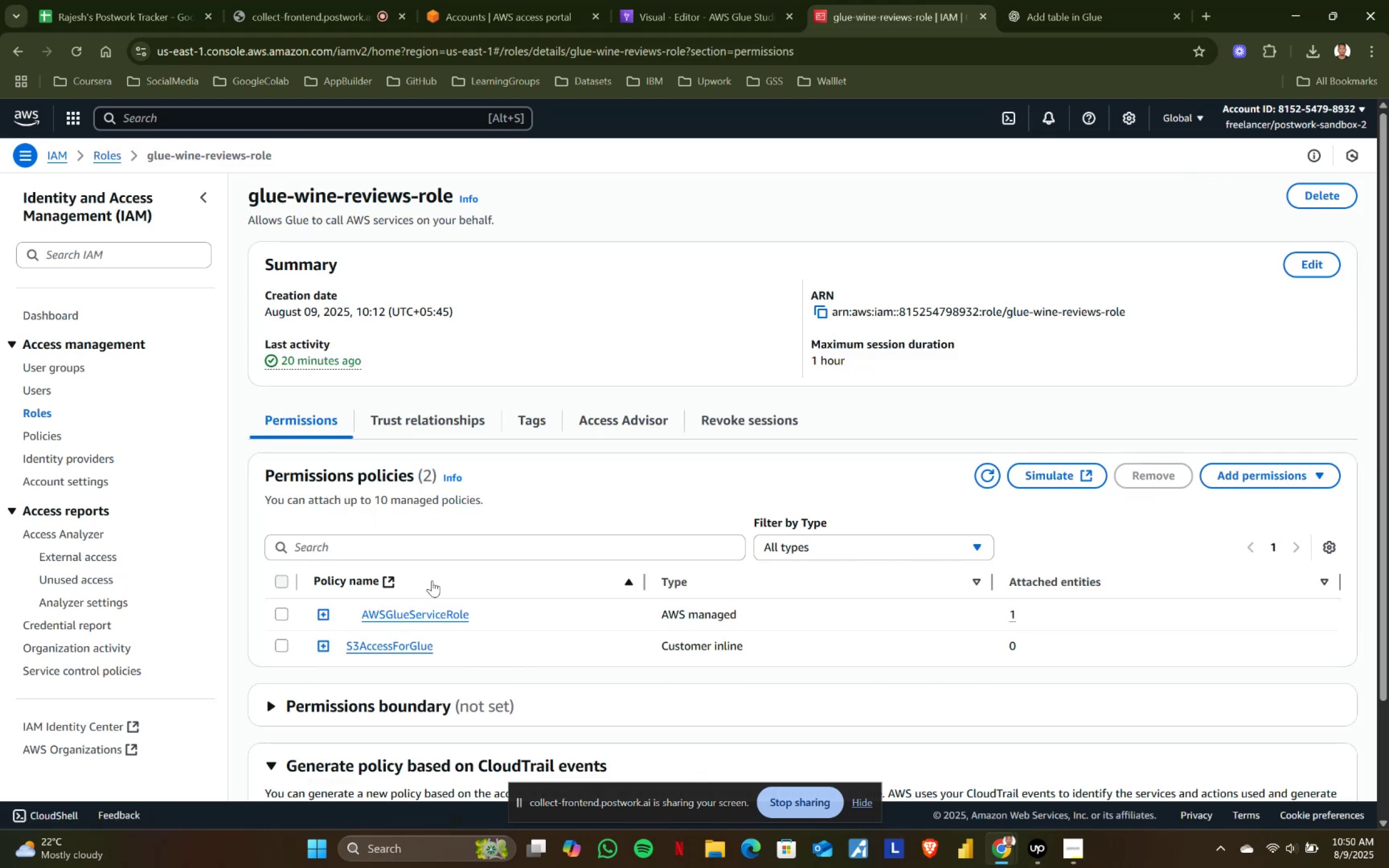 
scroll: coordinate [600, 580], scroll_direction: down, amount: 2.0
 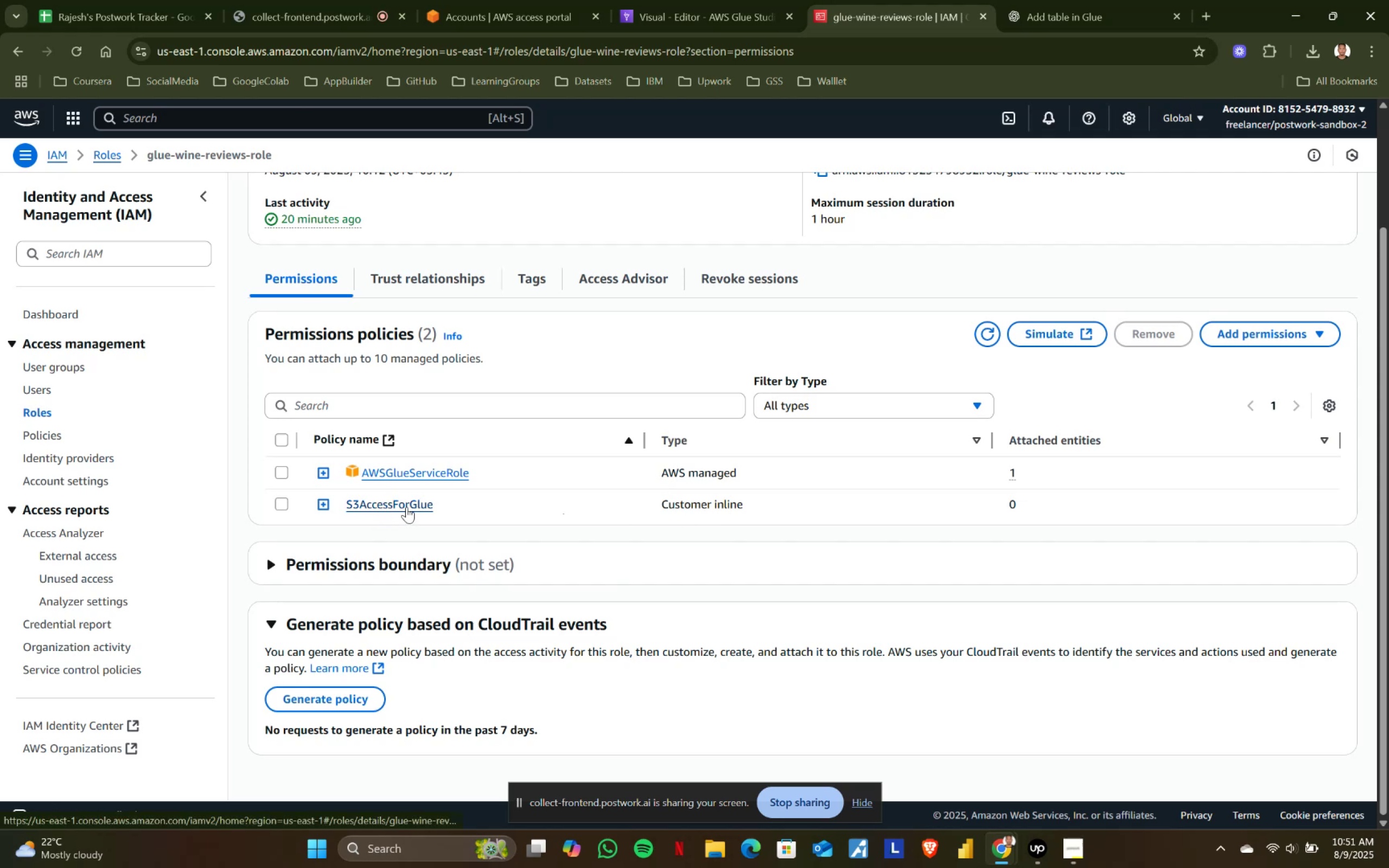 
wait(5.06)
 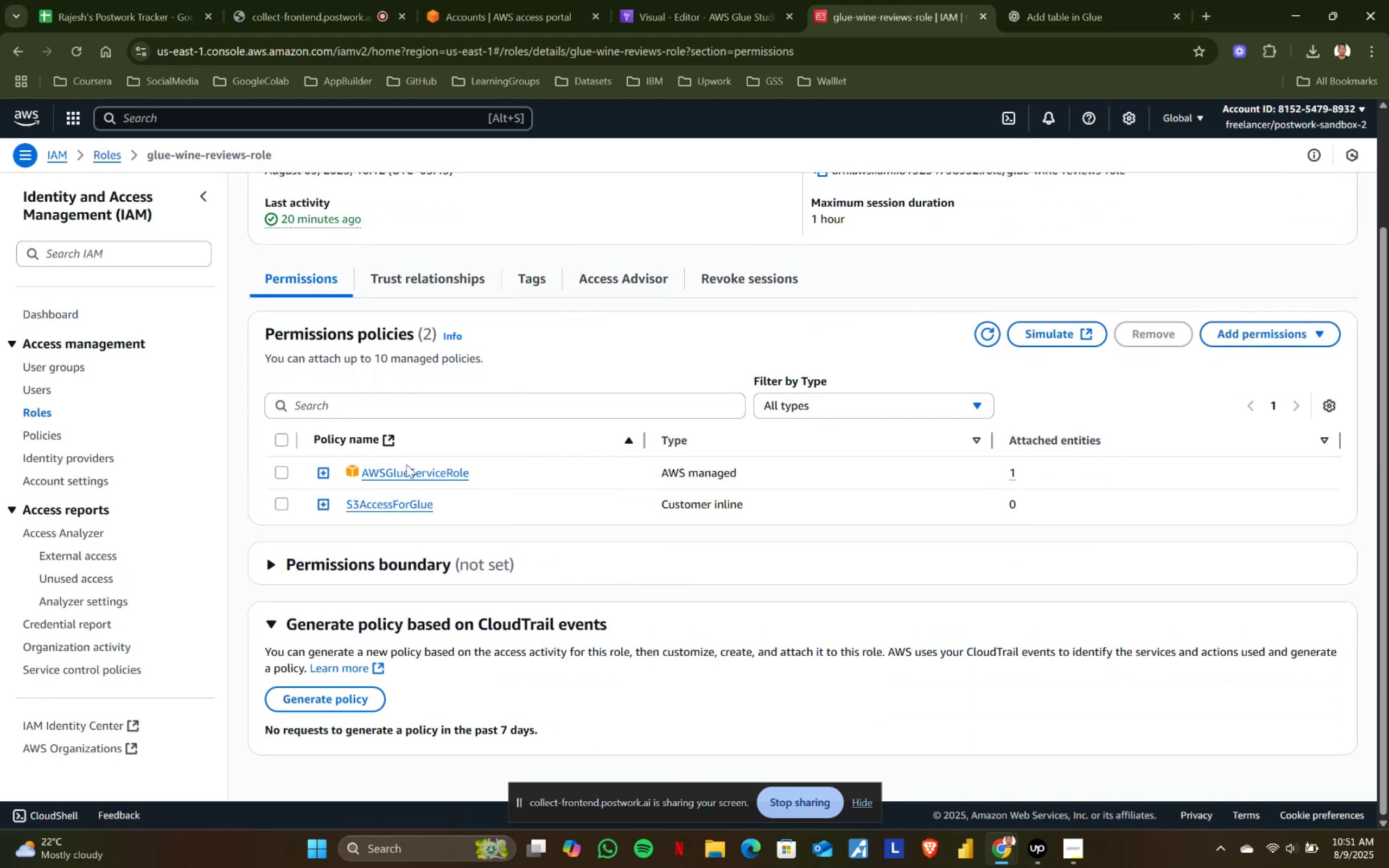 
left_click([613, 0])
 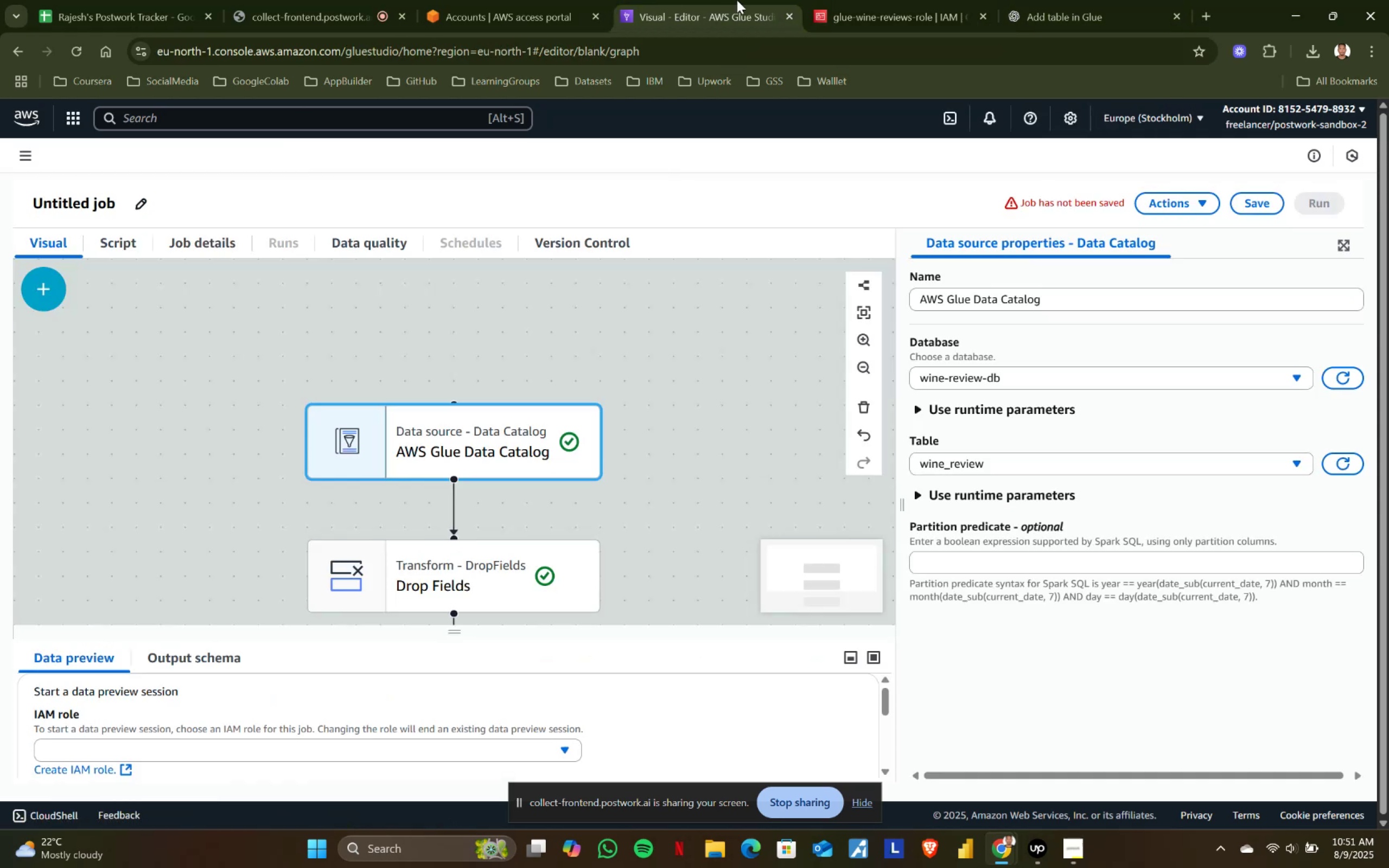 
left_click([737, 0])
 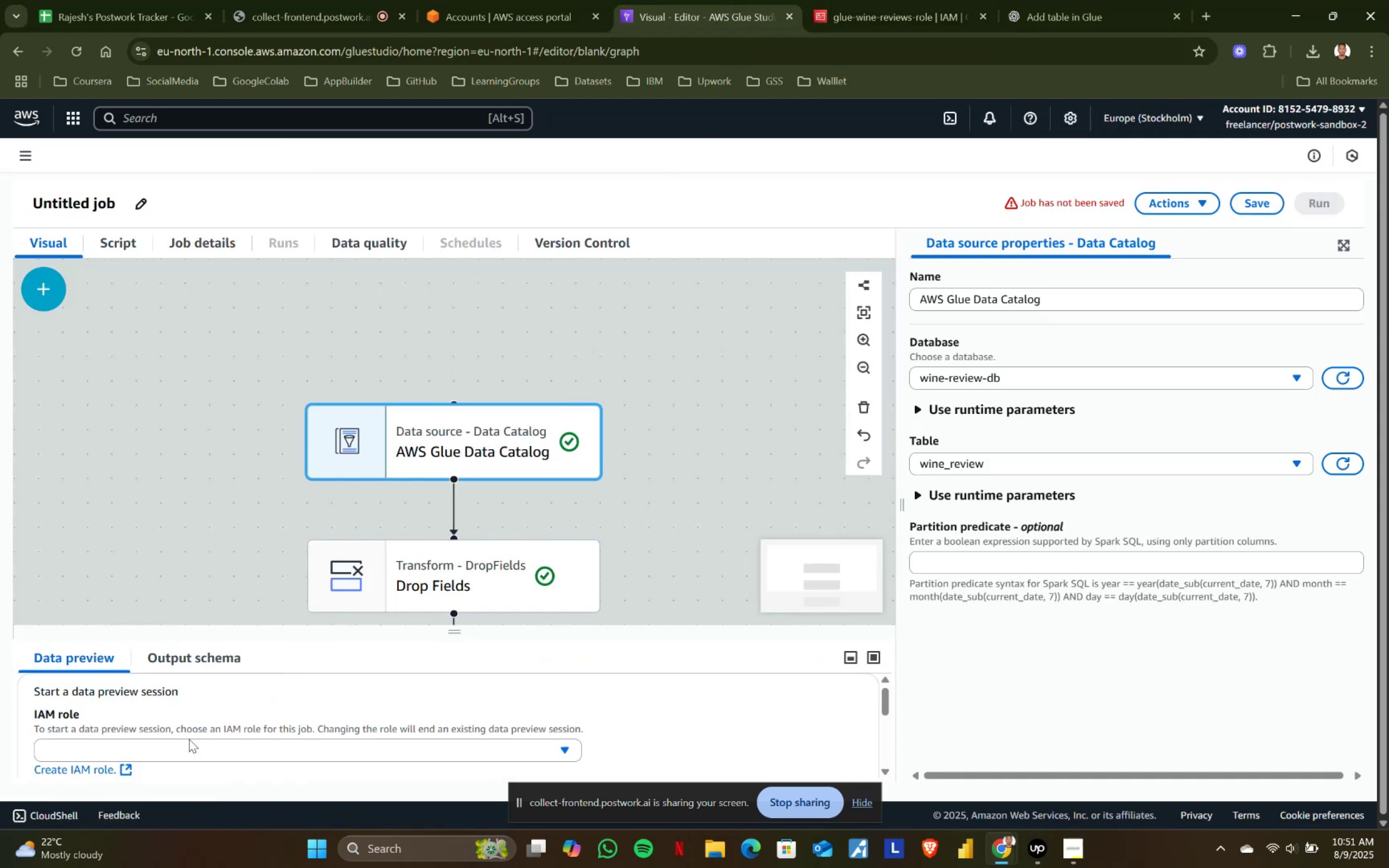 
left_click([155, 752])
 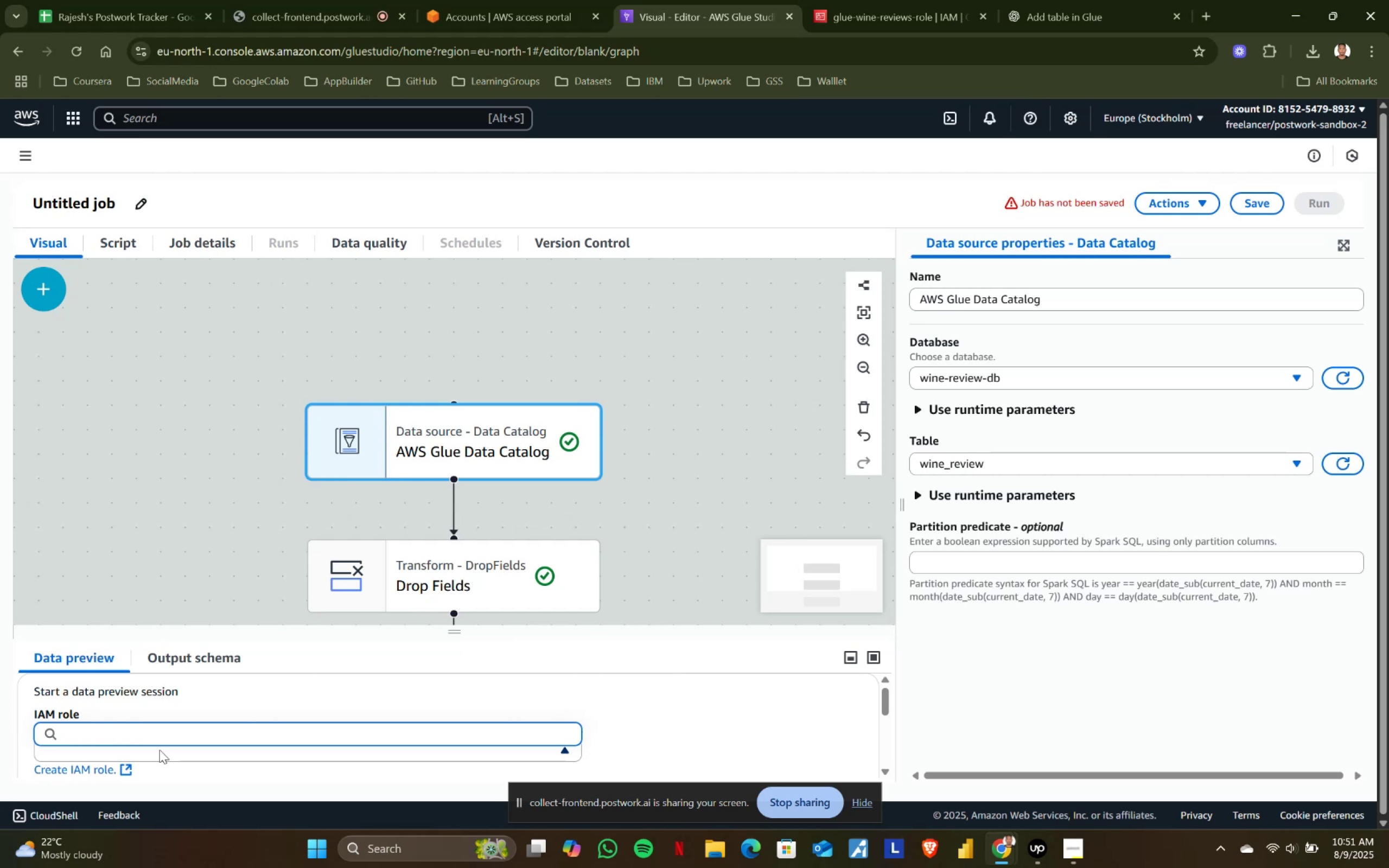 
wait(10.23)
 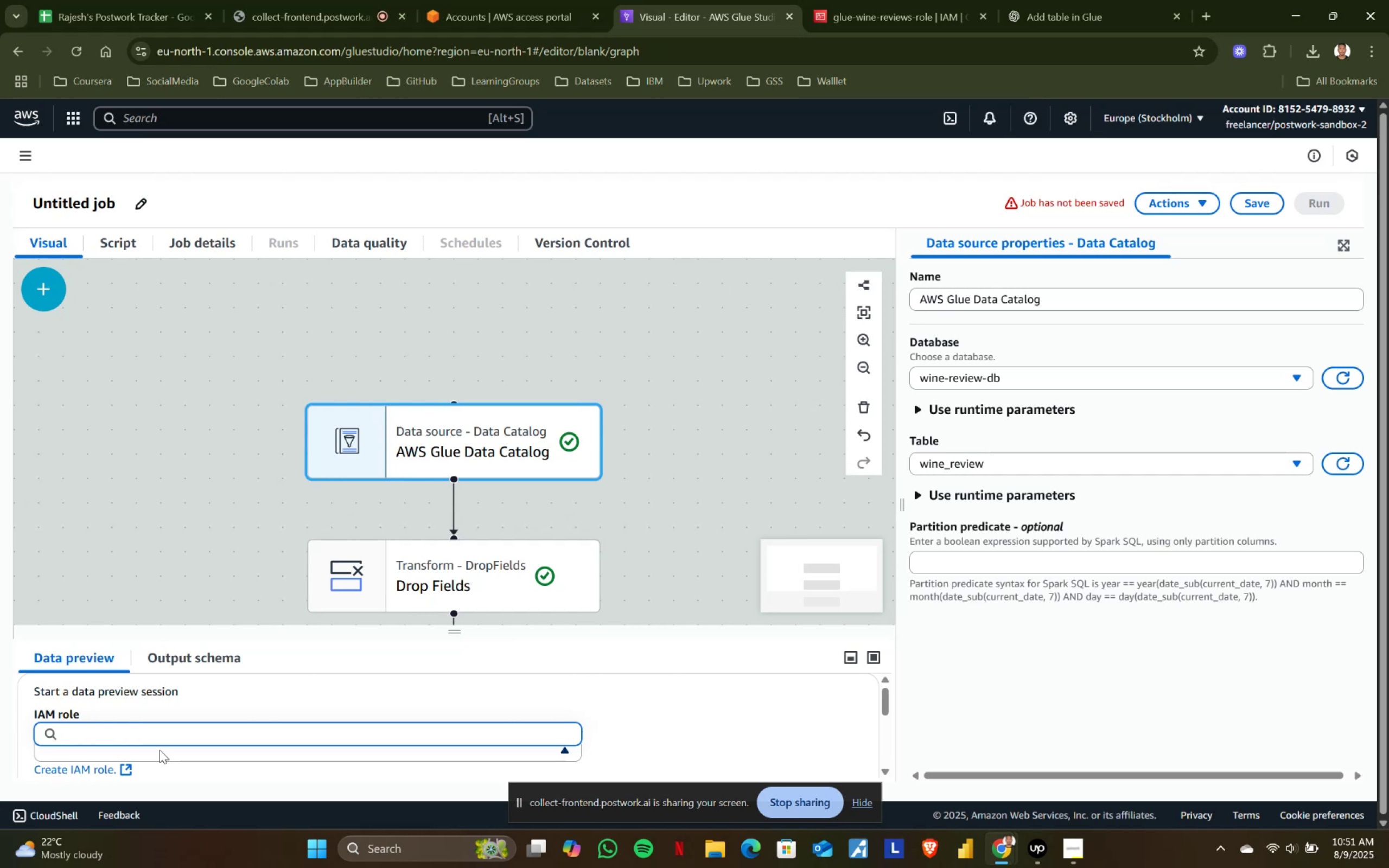 
left_click([183, 244])
 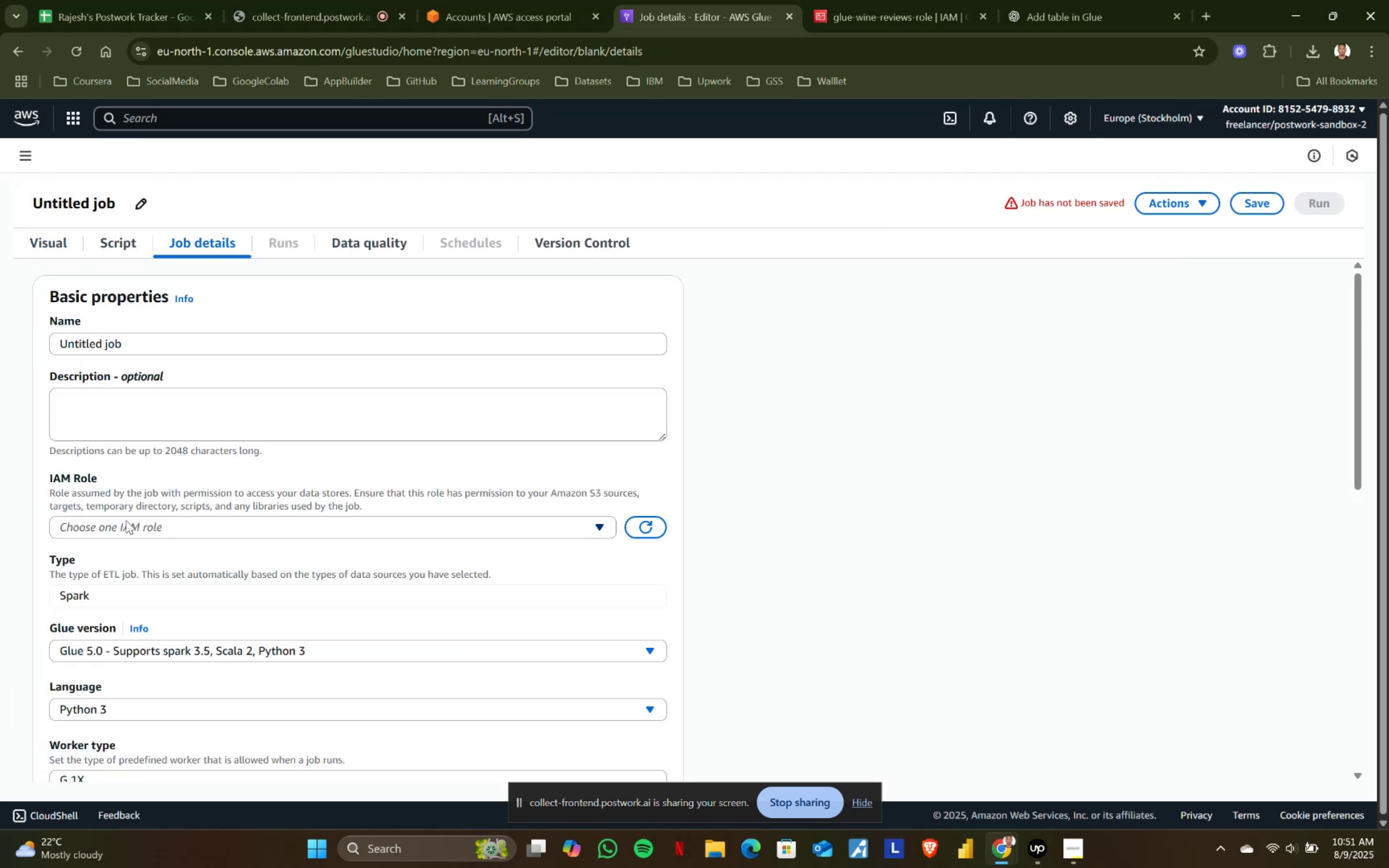 
left_click([126, 520])
 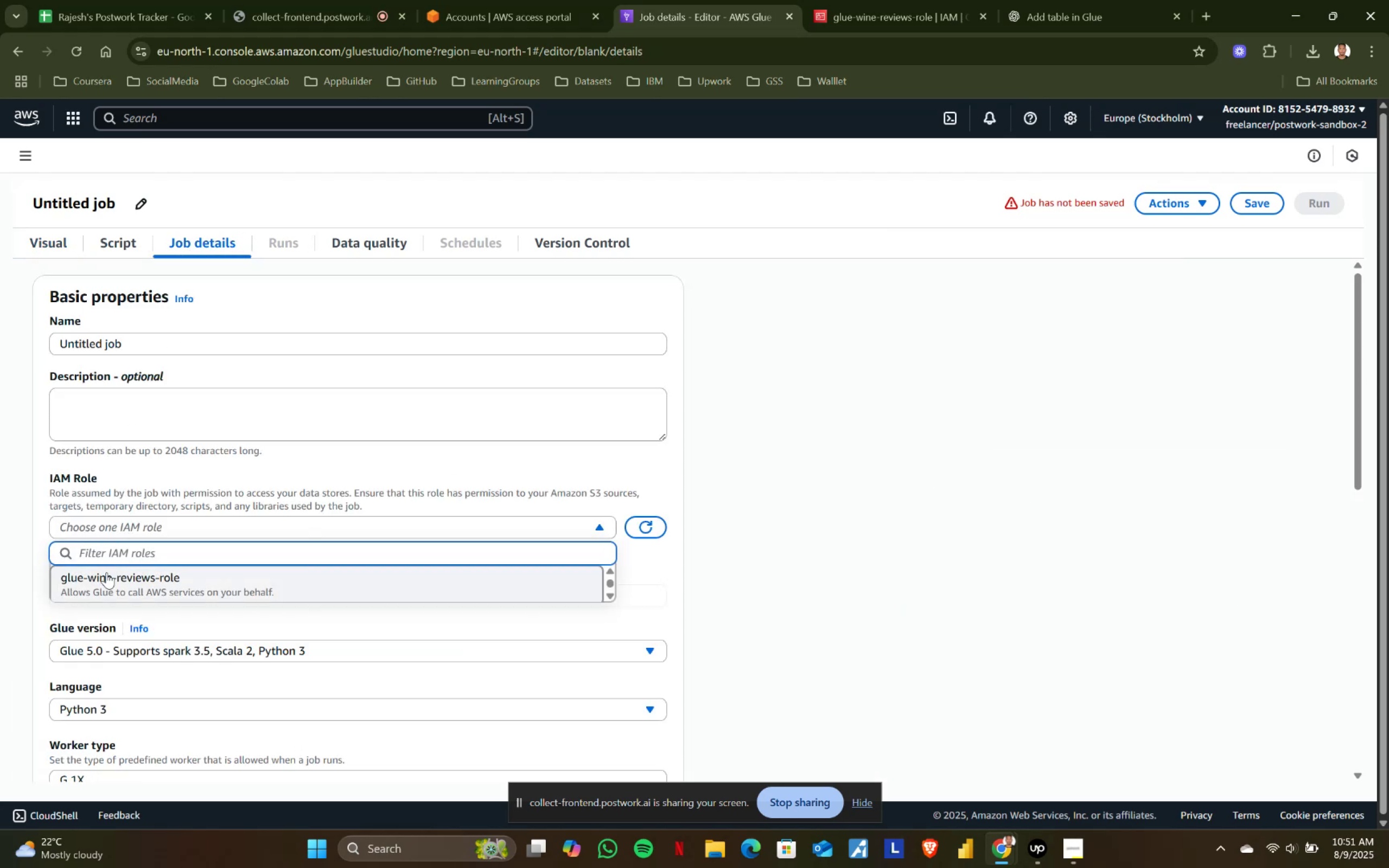 
left_click([106, 572])
 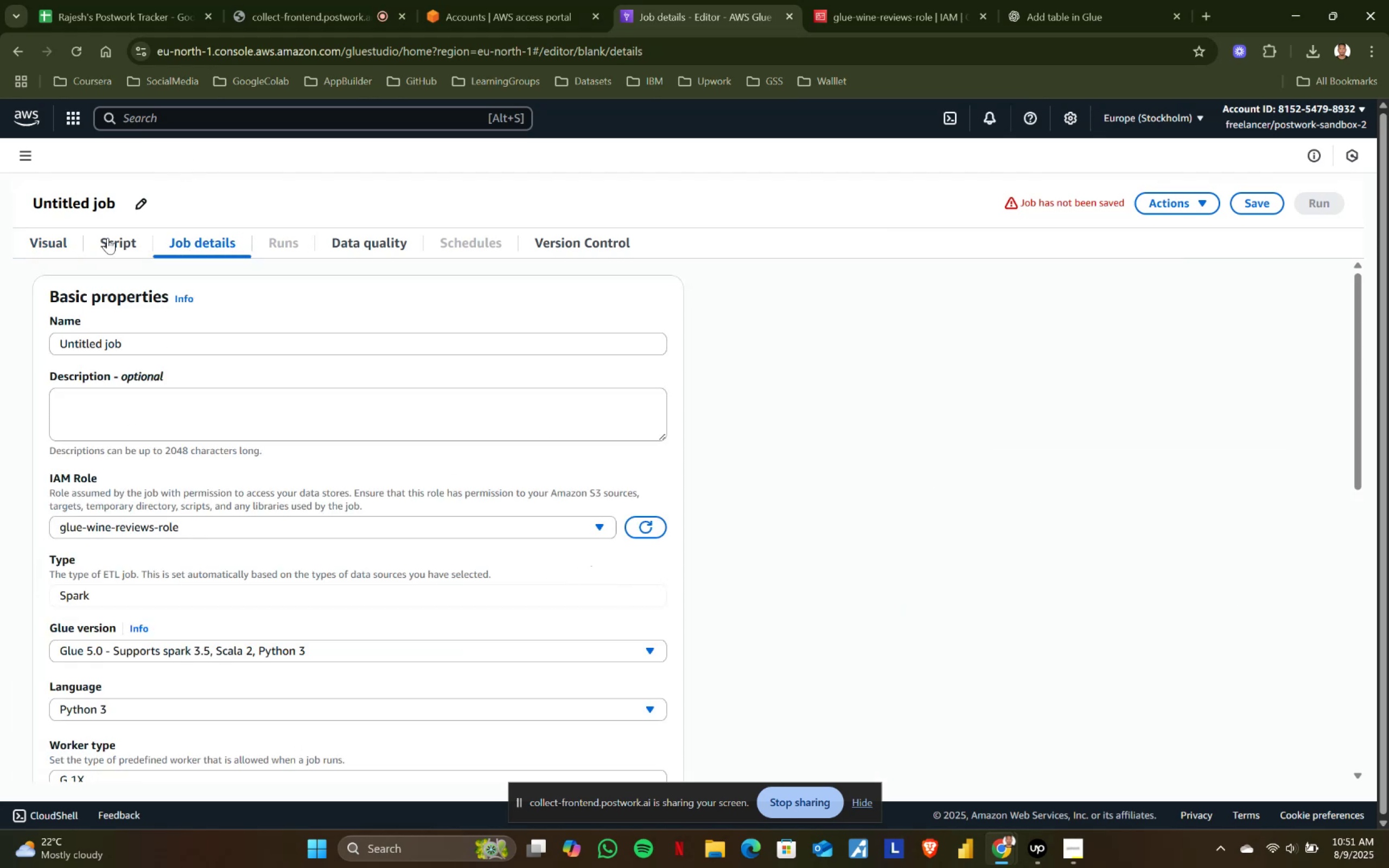 
left_click([53, 240])
 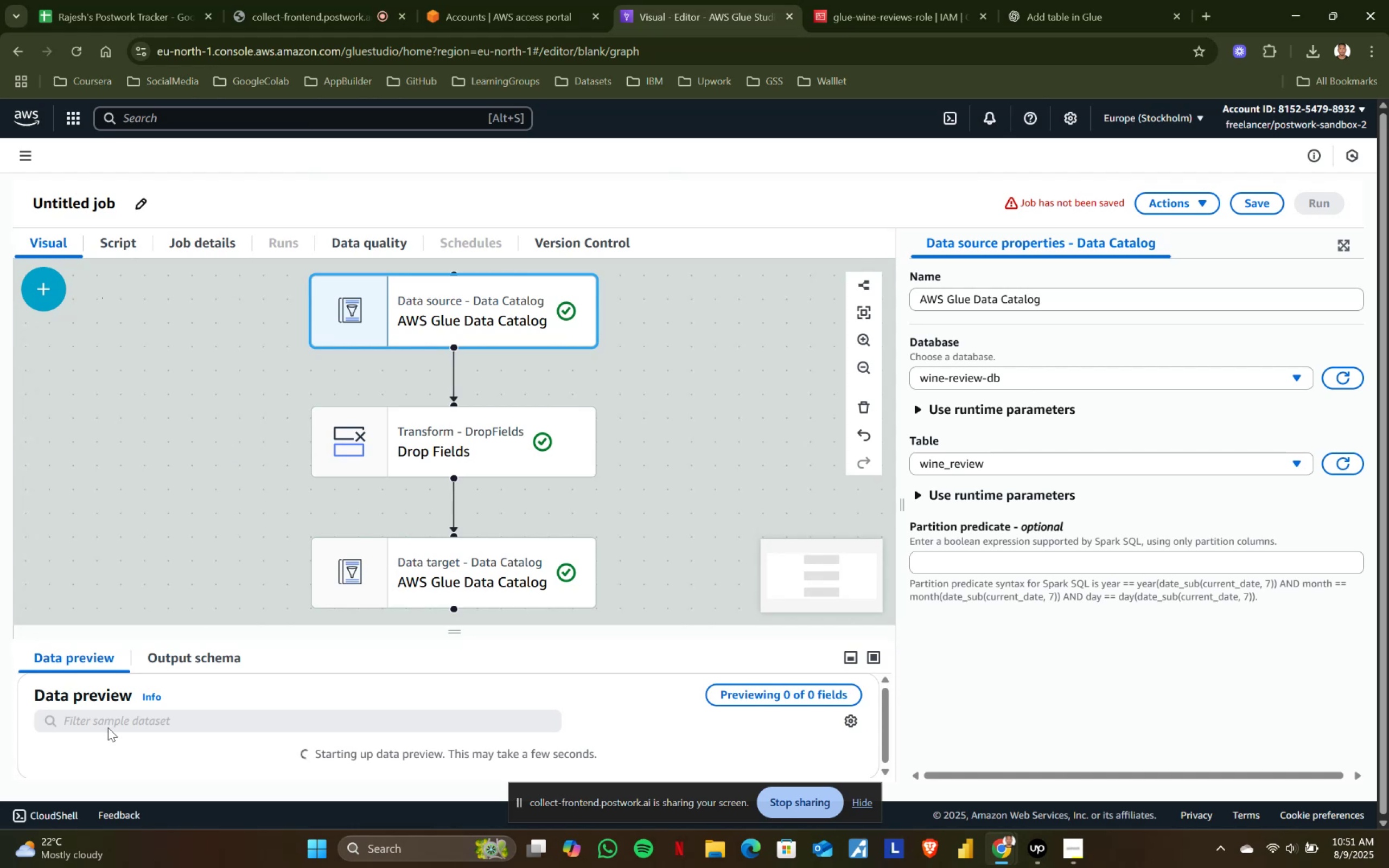 
scroll: coordinate [392, 713], scroll_direction: down, amount: 2.0
 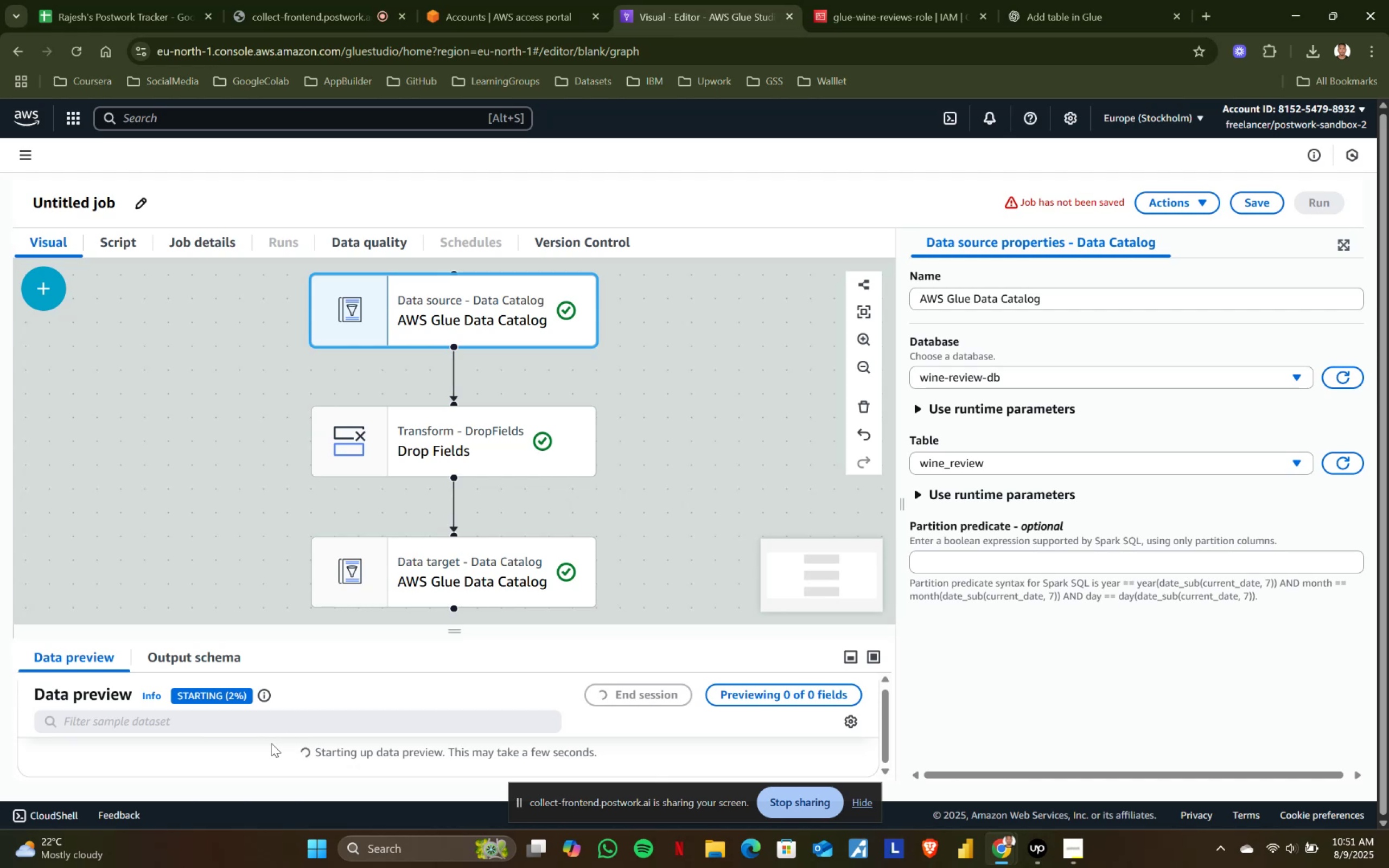 
wait(29.86)
 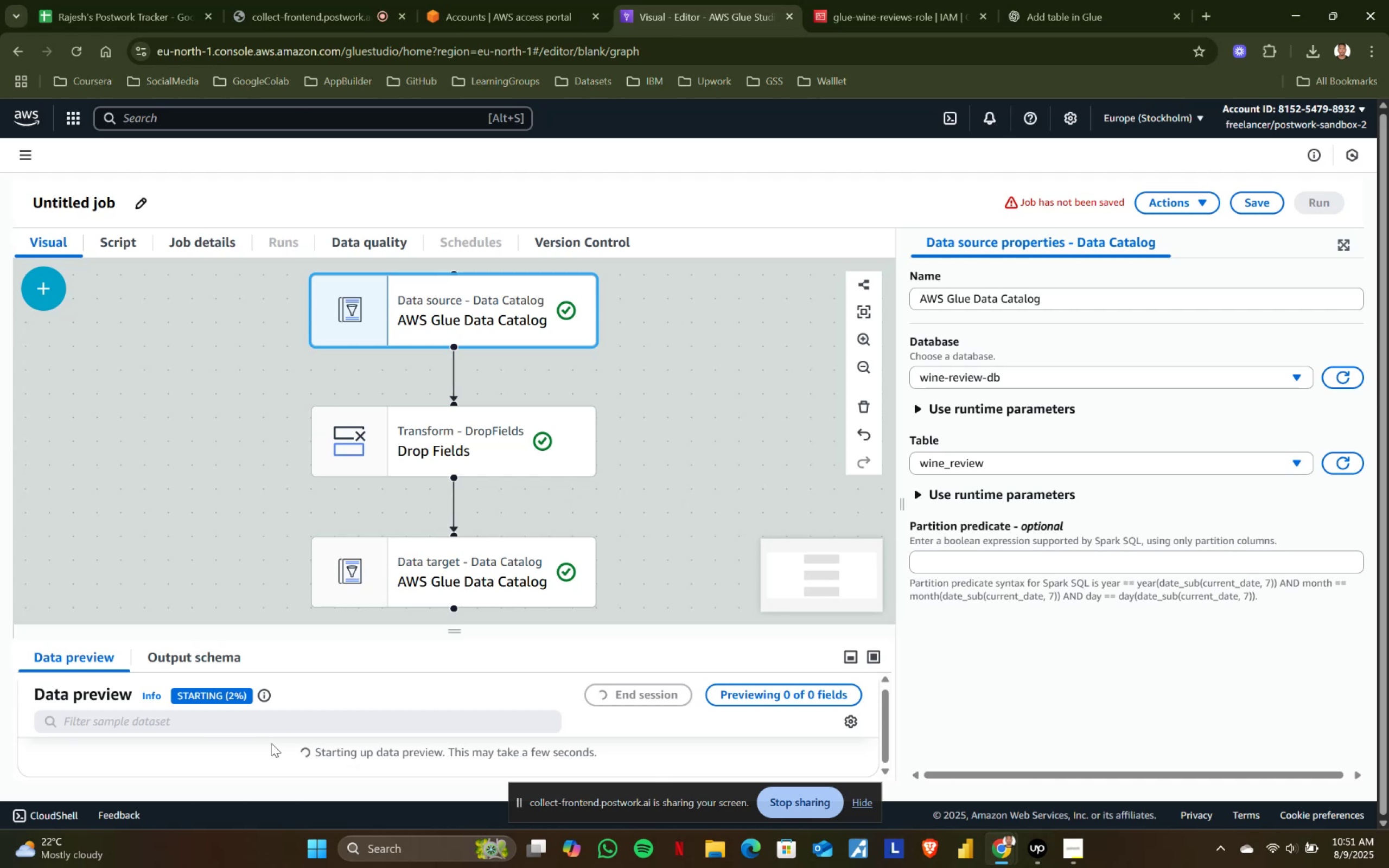 
scroll: coordinate [444, 573], scroll_direction: down, amount: 1.0
 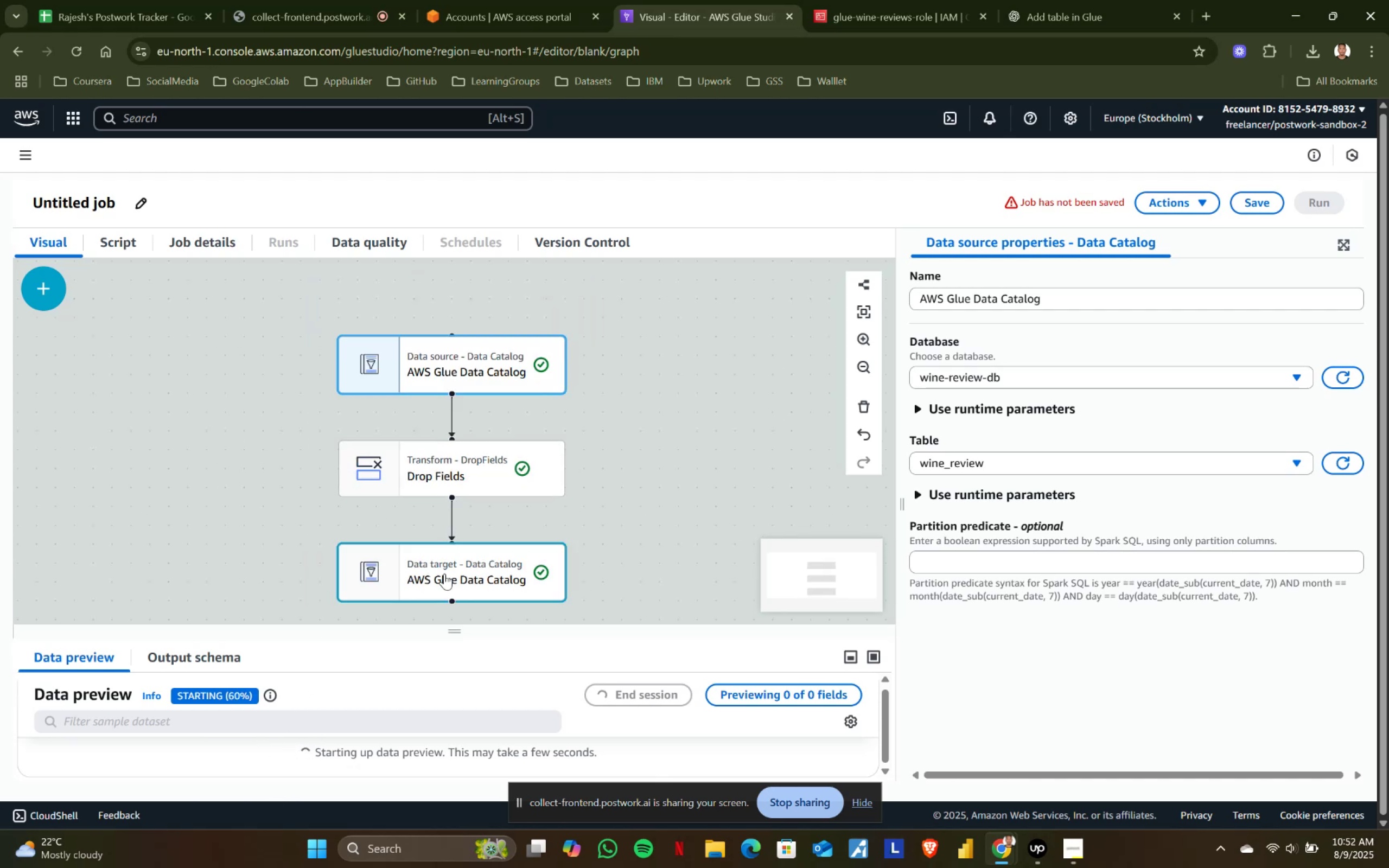 
scroll: coordinate [444, 573], scroll_direction: up, amount: 1.0
 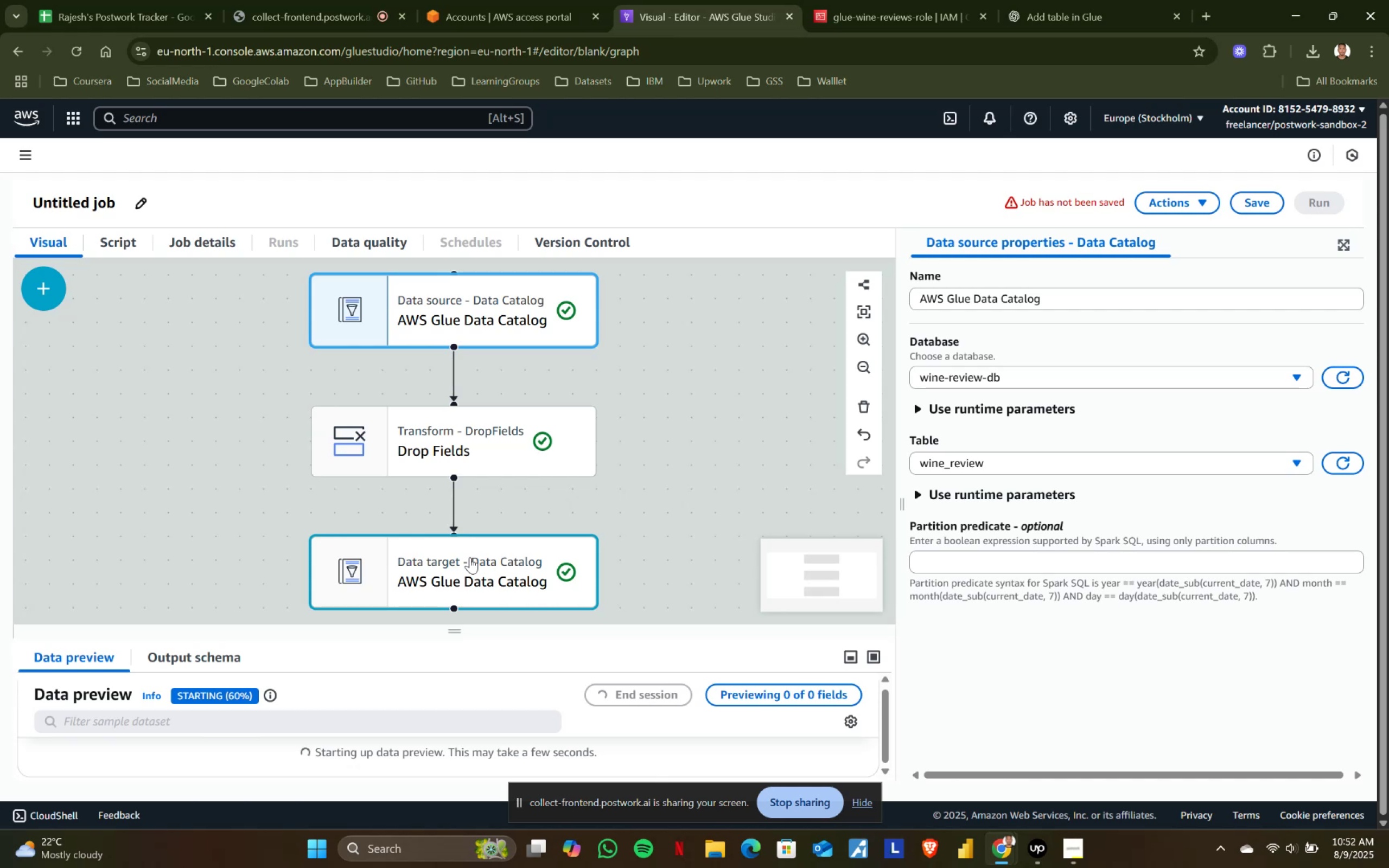 
wait(8.34)
 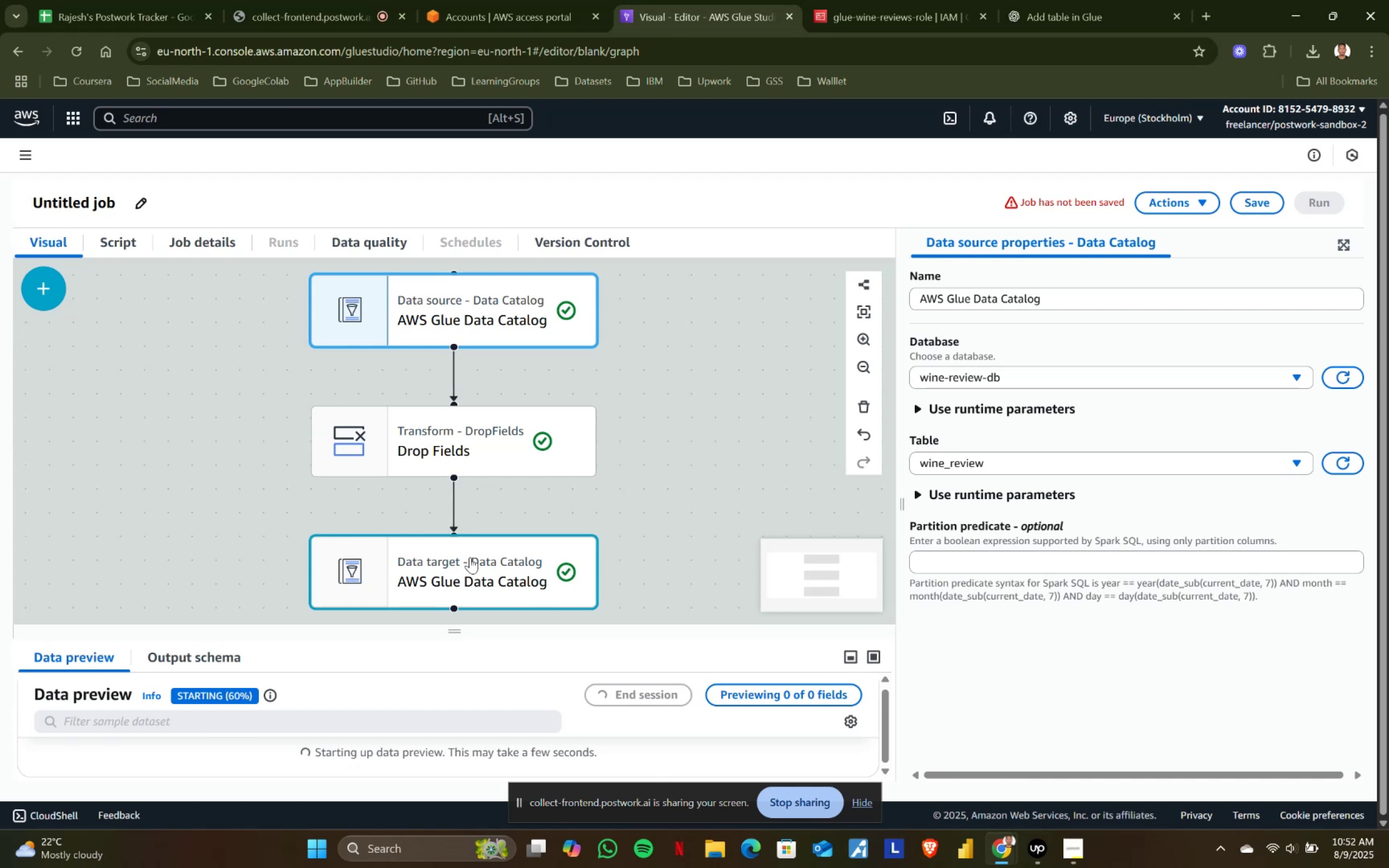 
left_click([473, 577])
 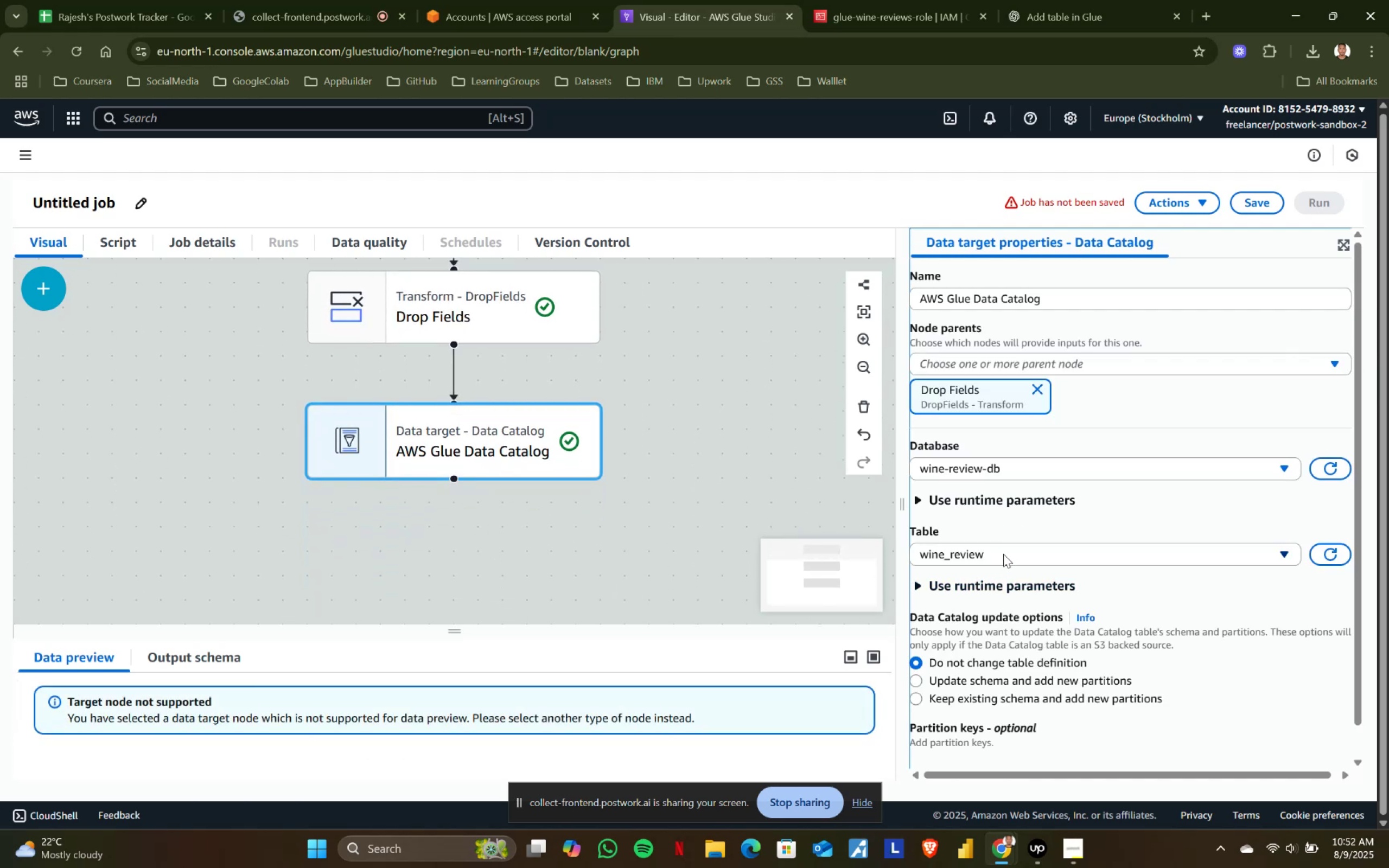 
scroll: coordinate [1016, 561], scroll_direction: down, amount: 1.0
 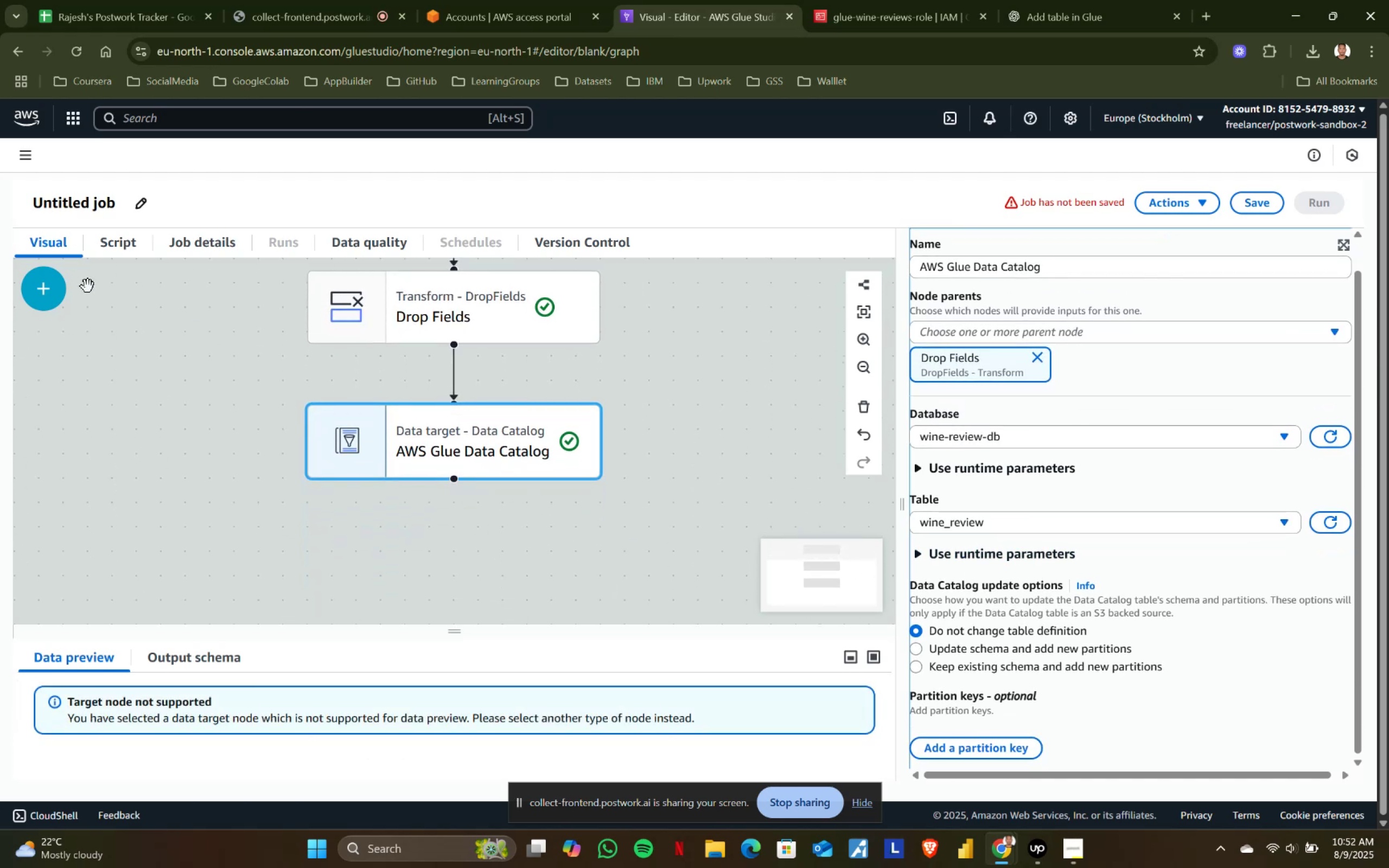 
left_click([53, 292])
 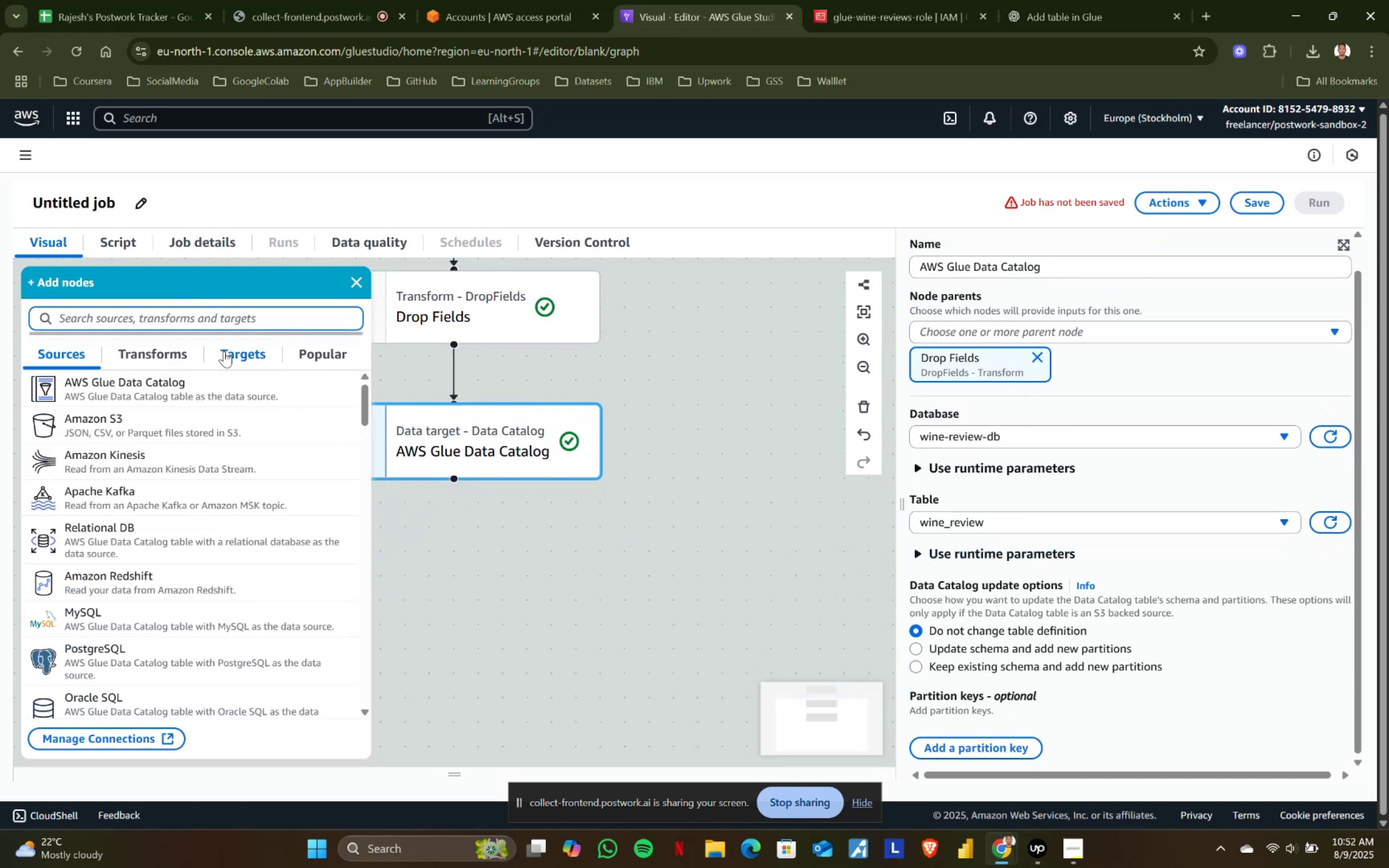 
left_click([237, 357])
 